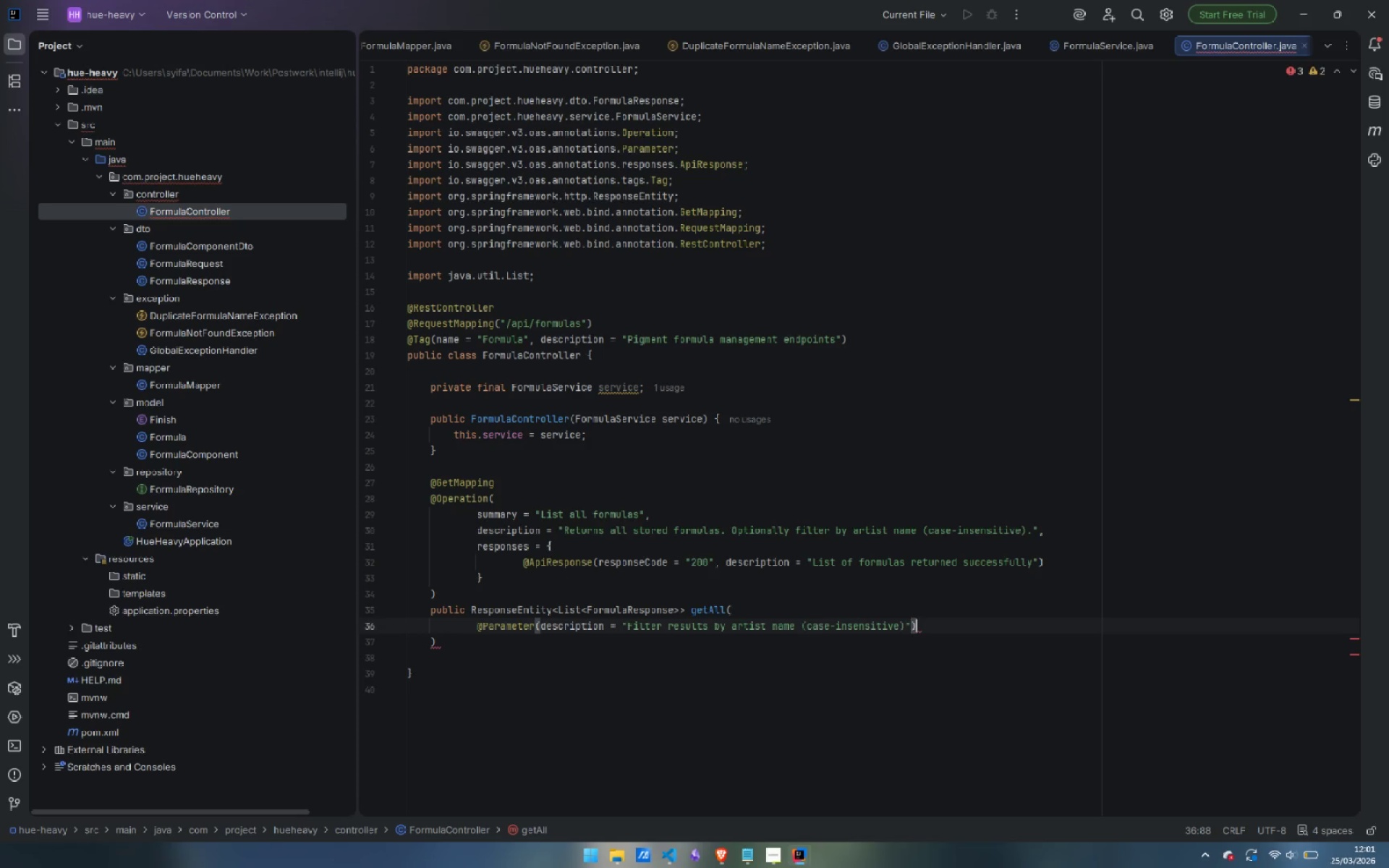 
key(ArrowRight)
 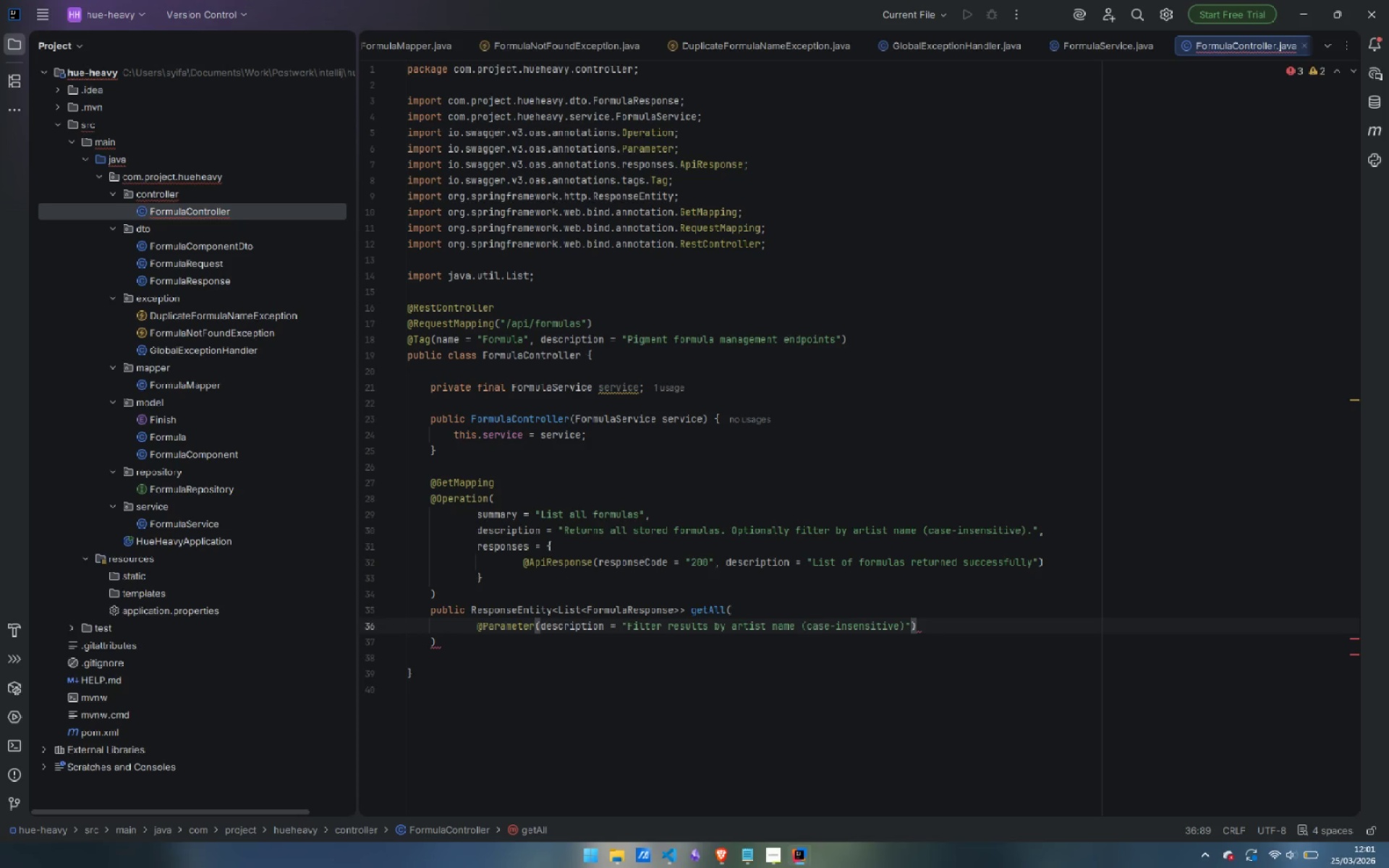 
key(Enter)
 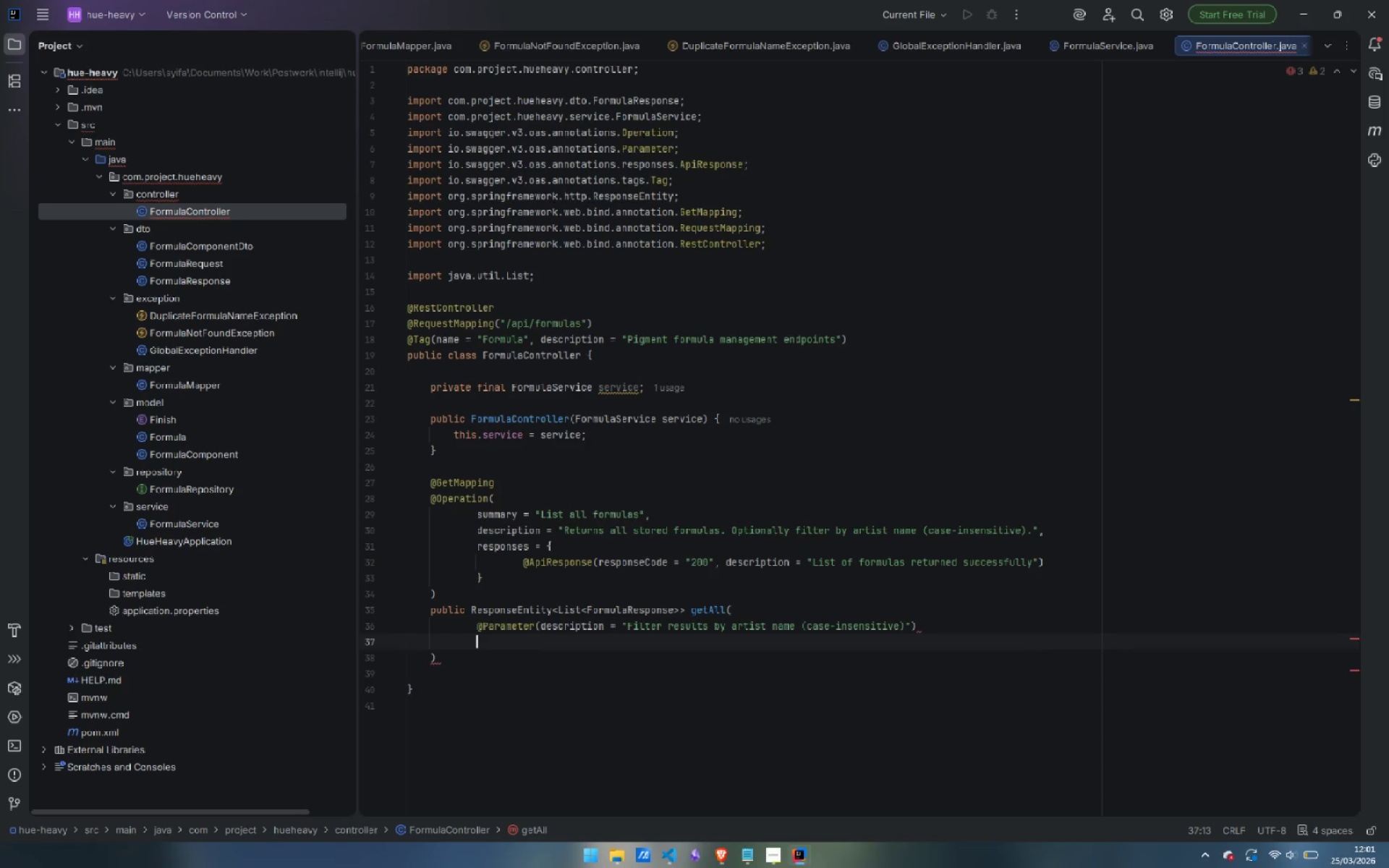 
type(@Reu)
key(Backspace)
type(questParm)
key(Backspace)
type(am)
 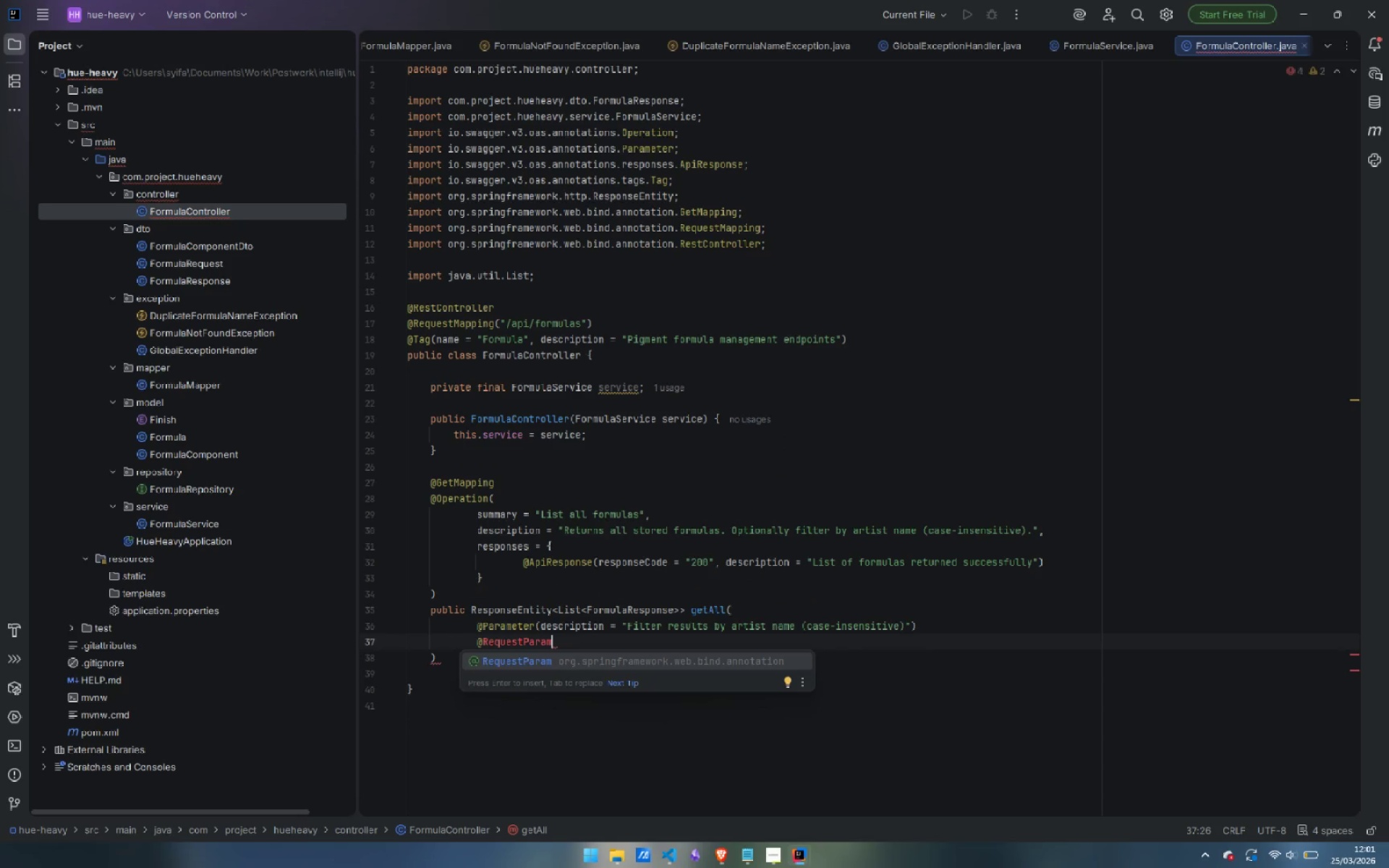 
key(Enter)
 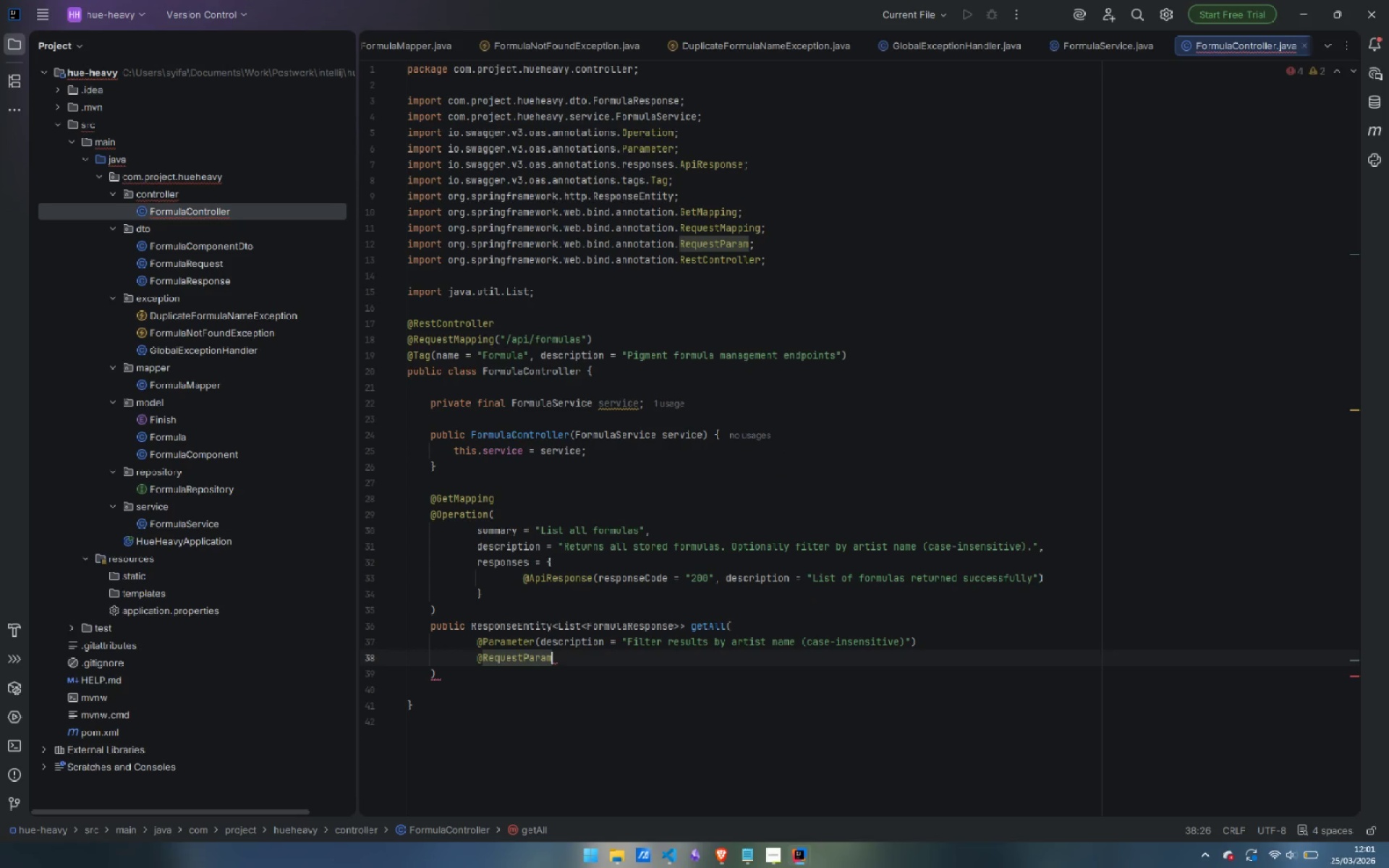 
type((required = false)
 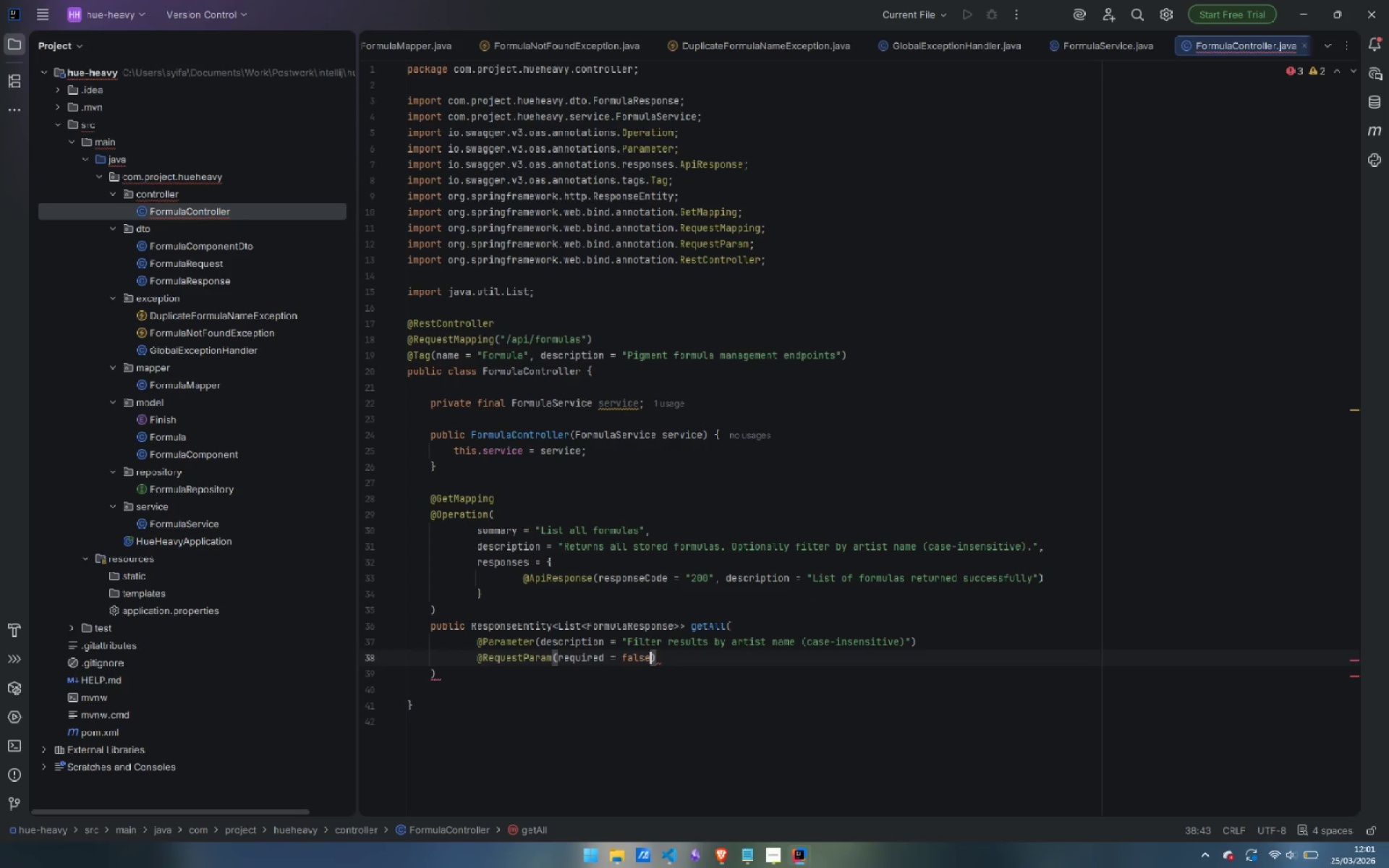 
key(ArrowRight)
 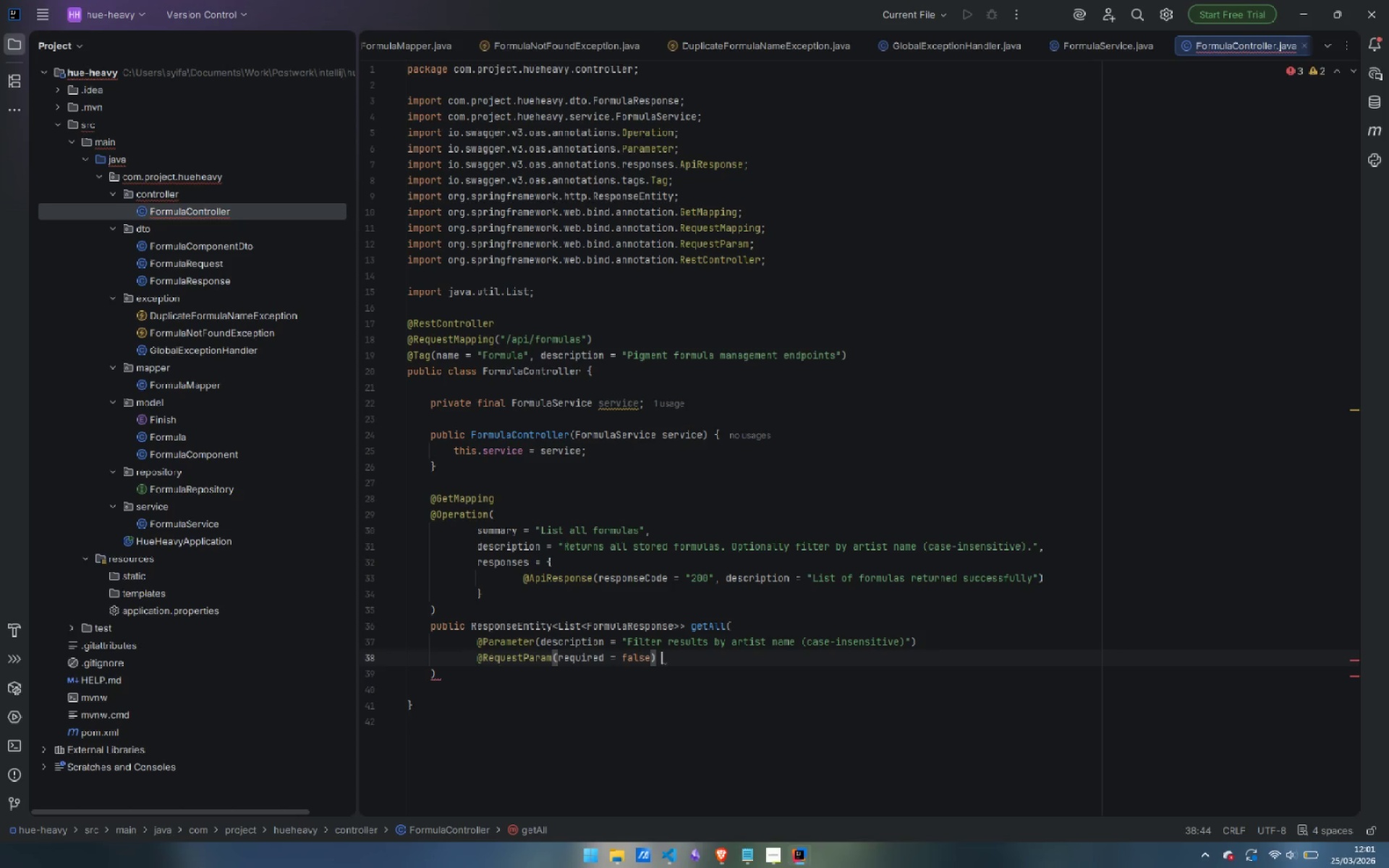 
type( String artist[Delete][Delete][Delete][Delete][Delete])
 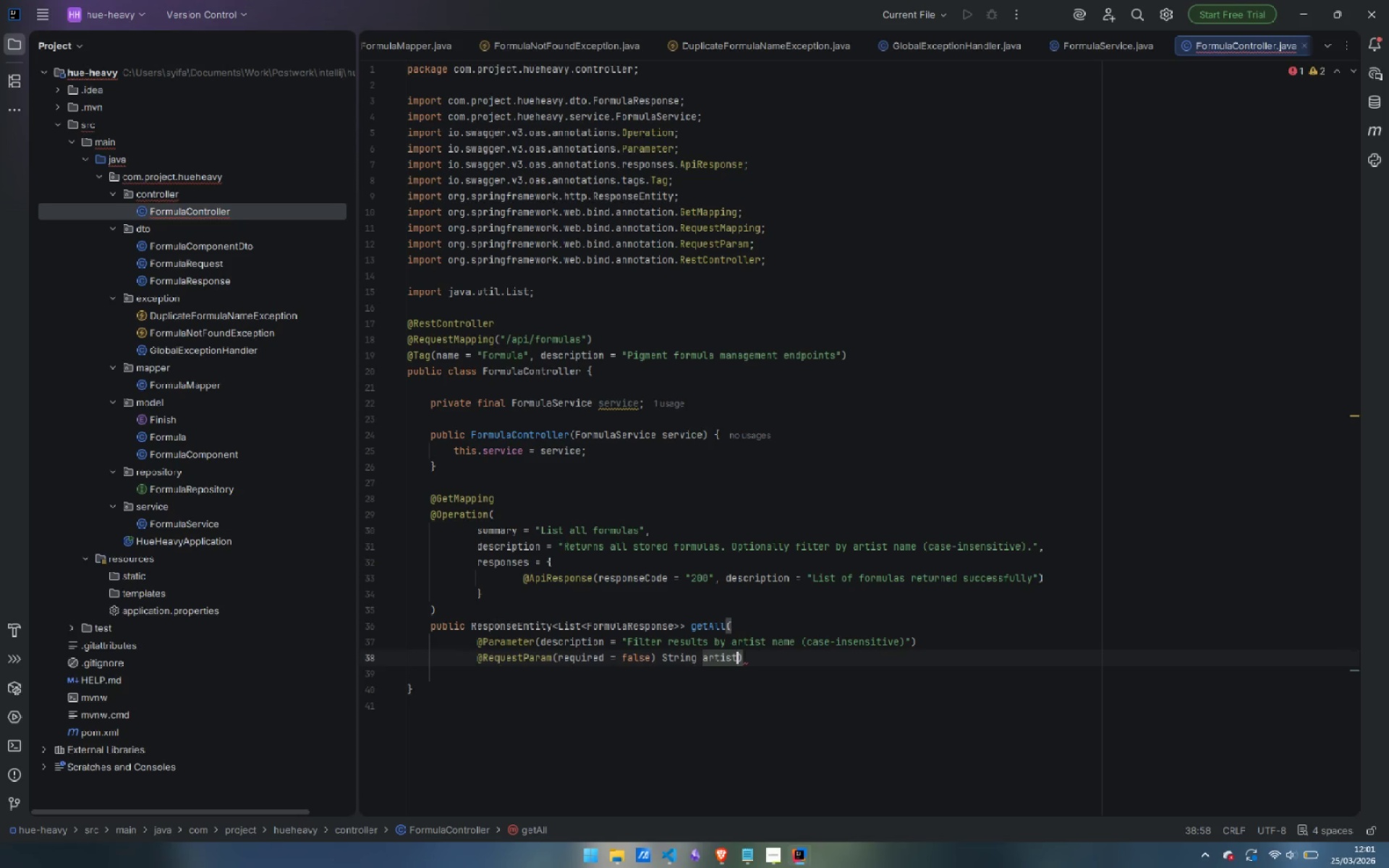 
key(ArrowRight)
 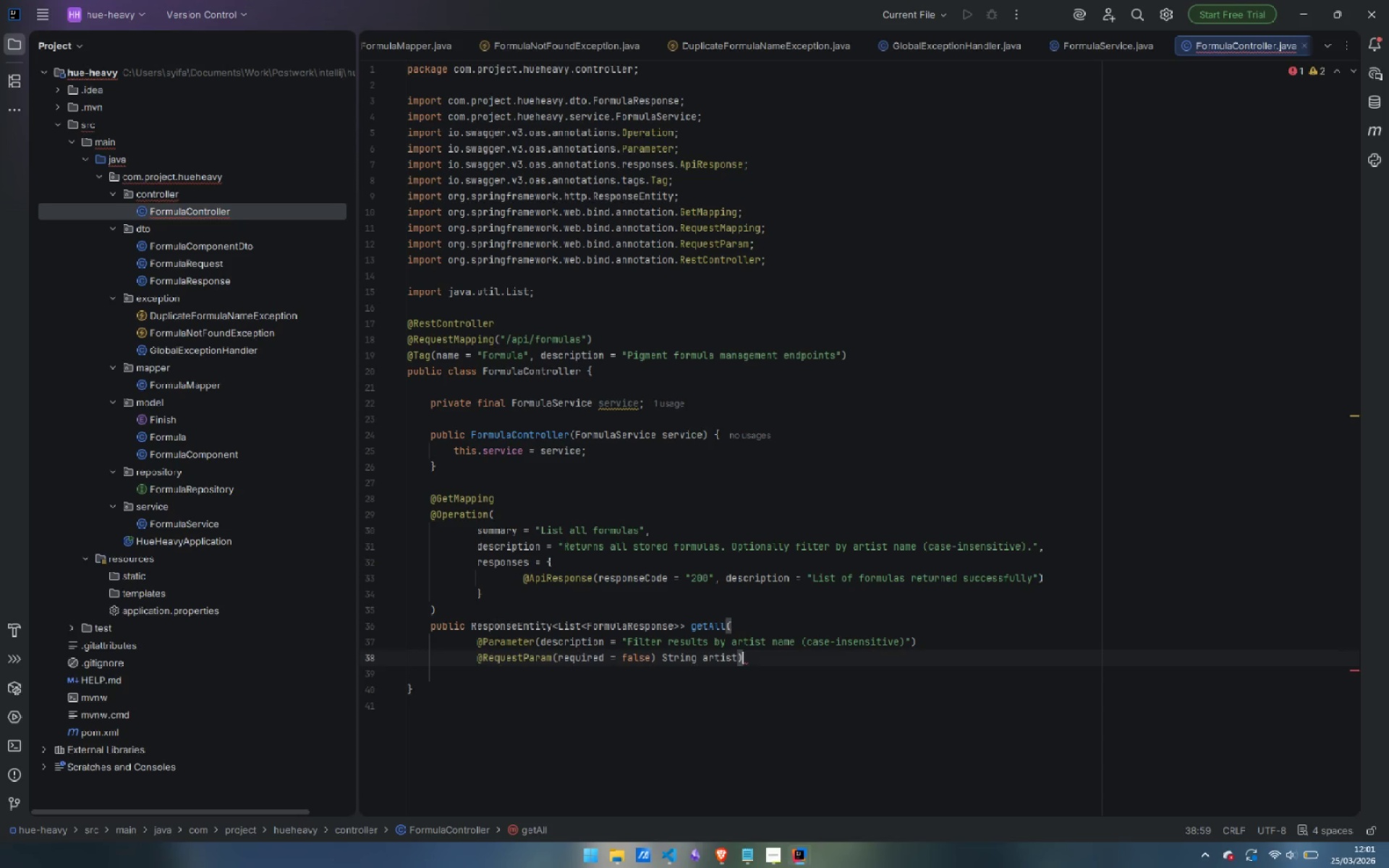 
key(Space)
 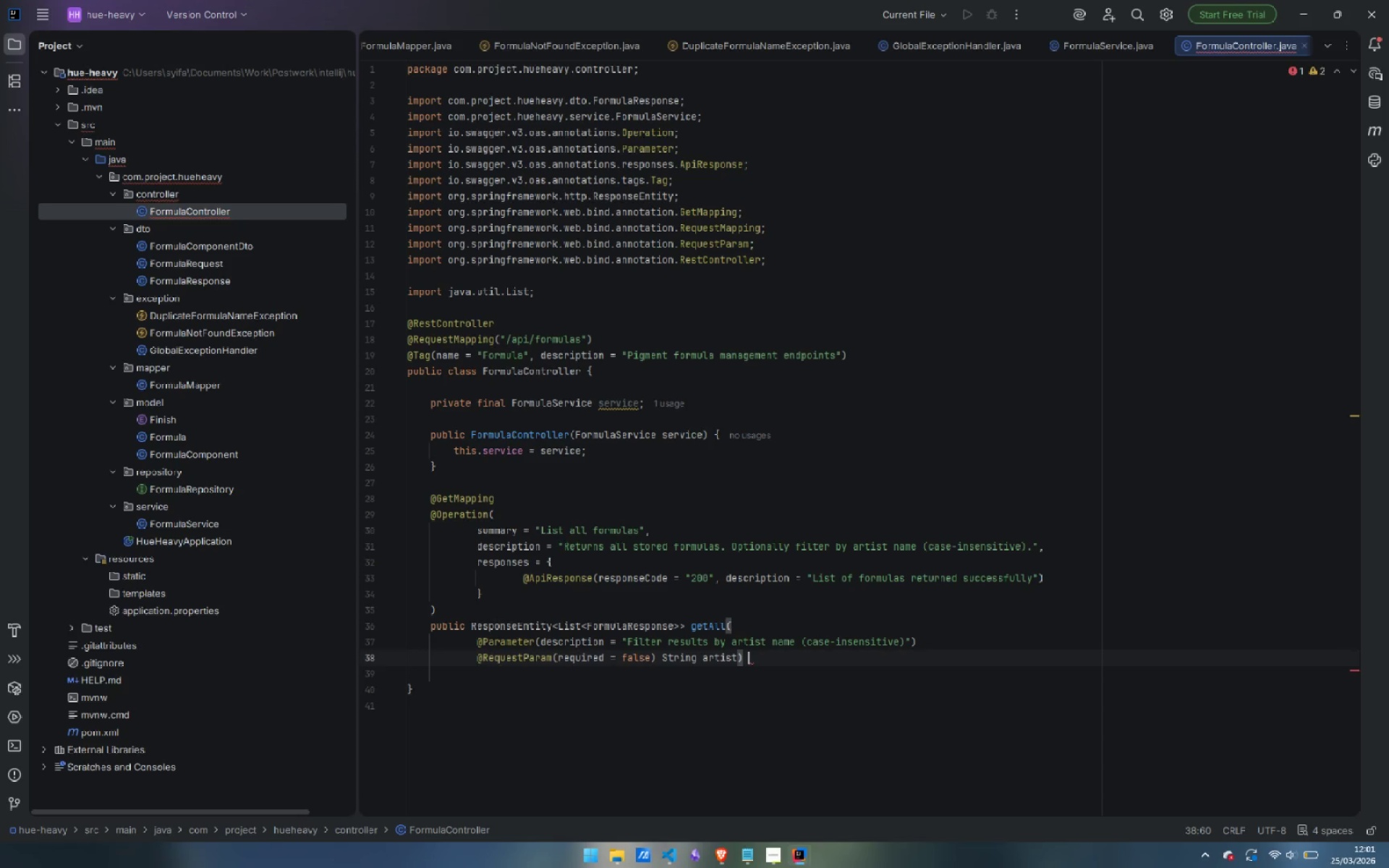 
key(Shift+BracketLeft)
 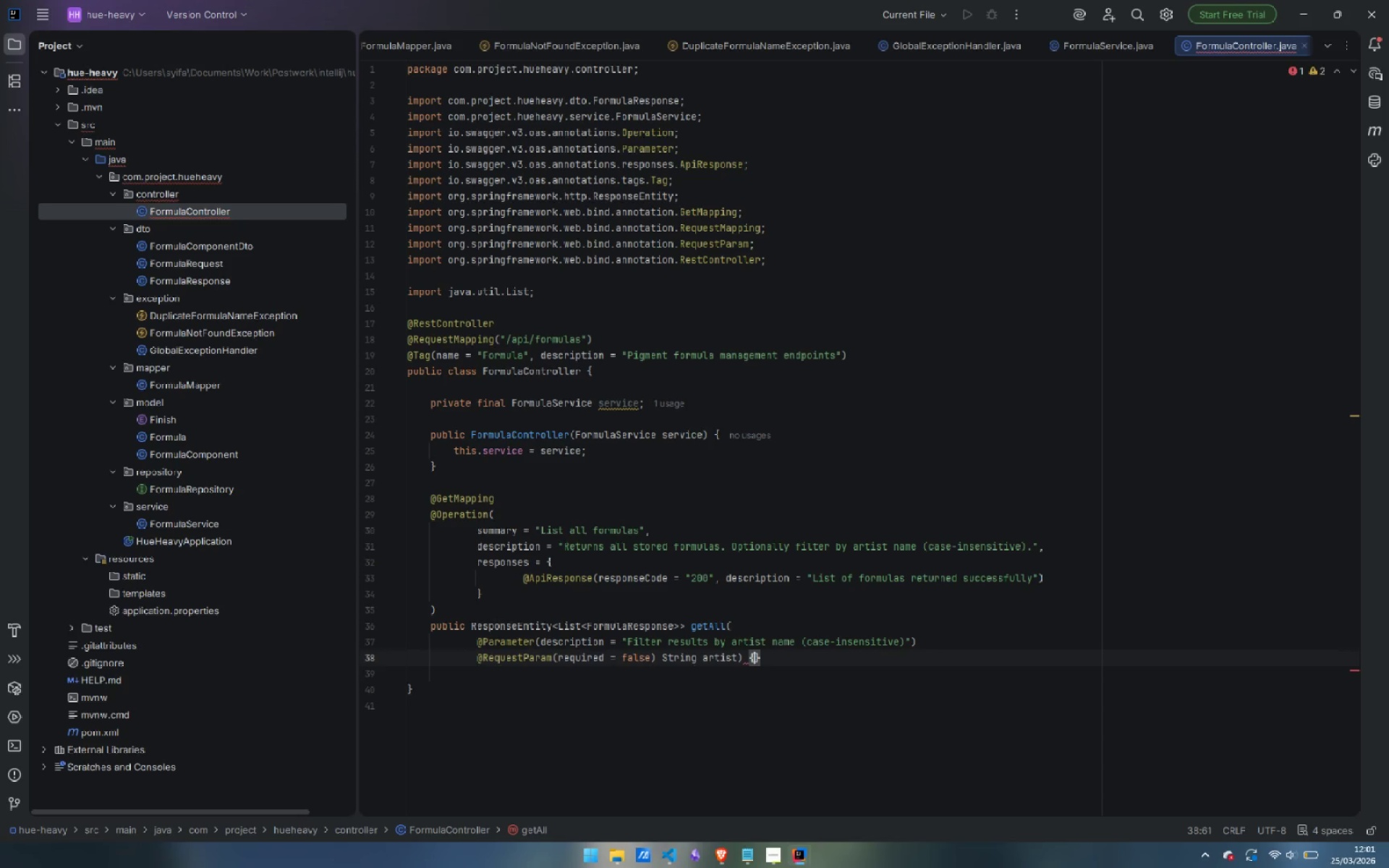 
key(Enter)
 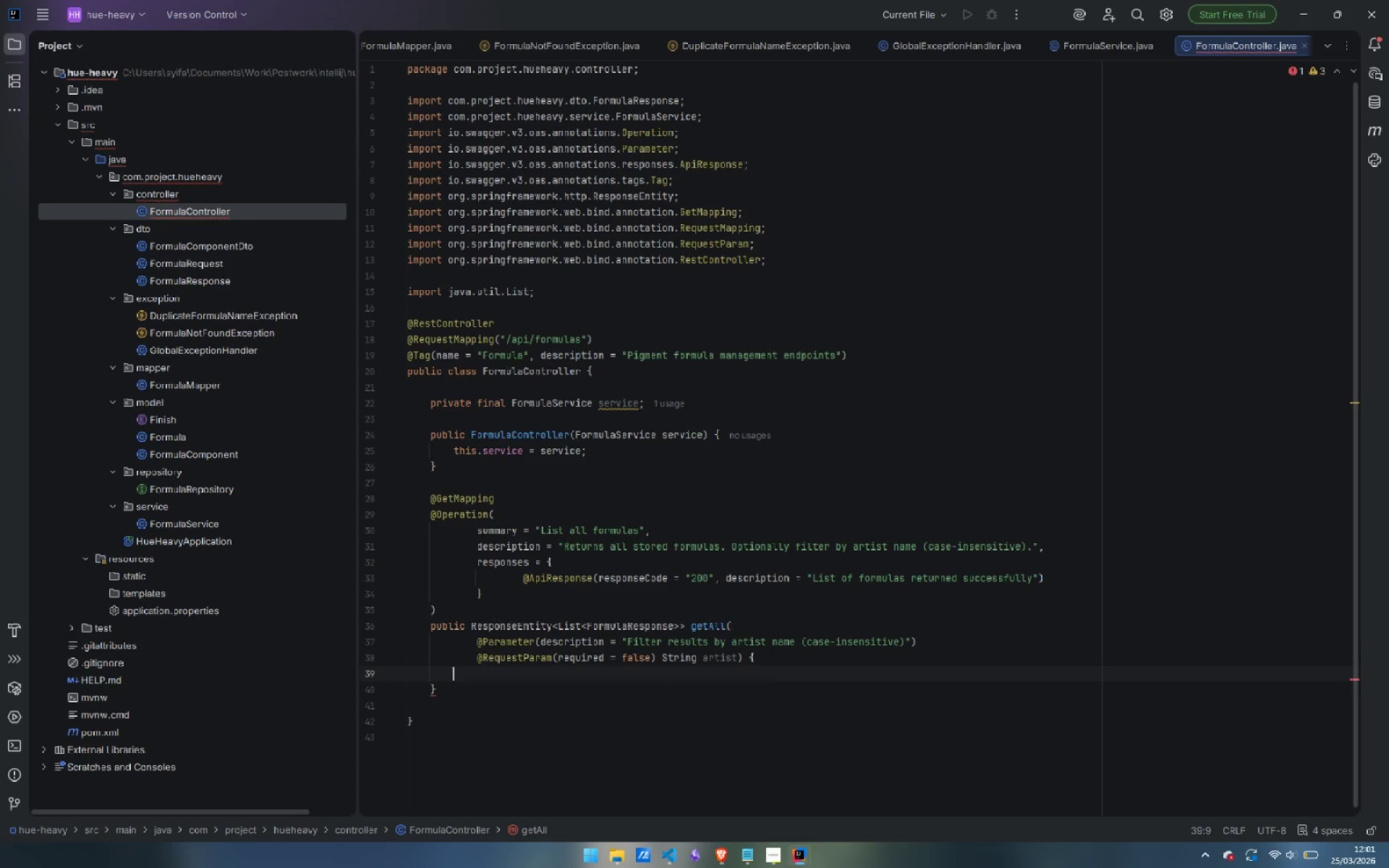 
type(return ResponseEntity.ok(service.getAll)
 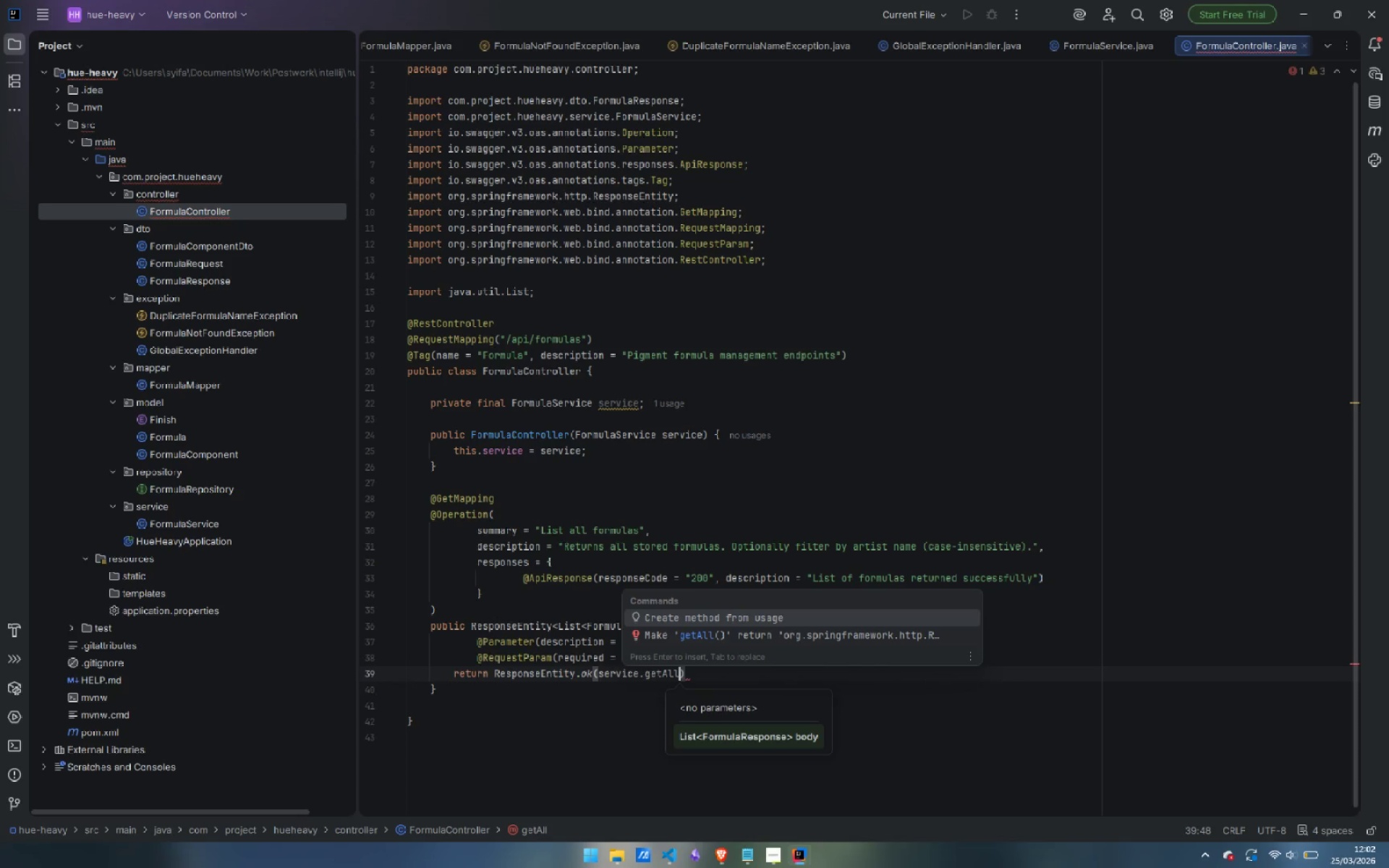 
hold_key(key=ShiftLeft, duration=2.33)
 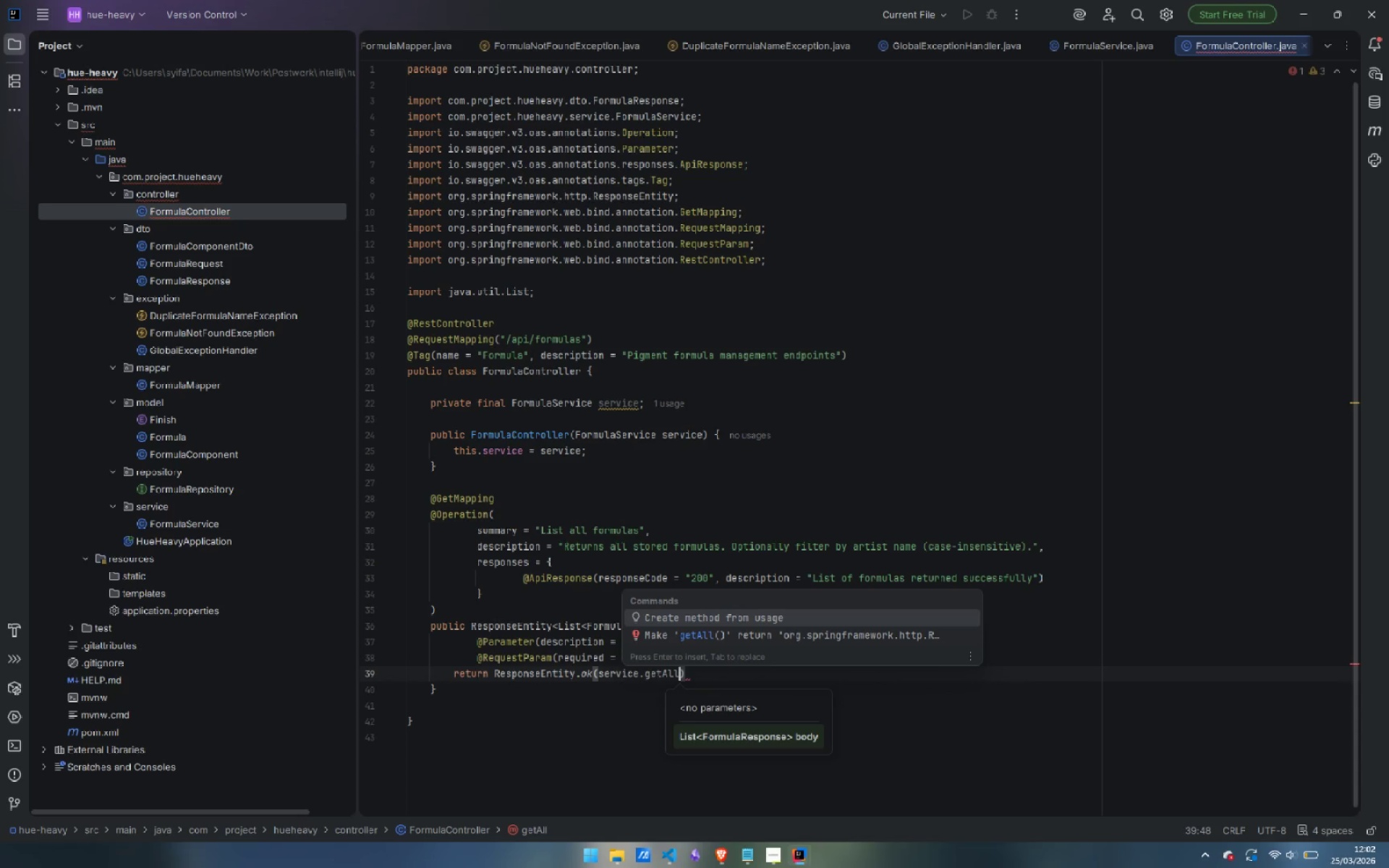 
hold_key(key=ControlLeft, duration=1.51)
 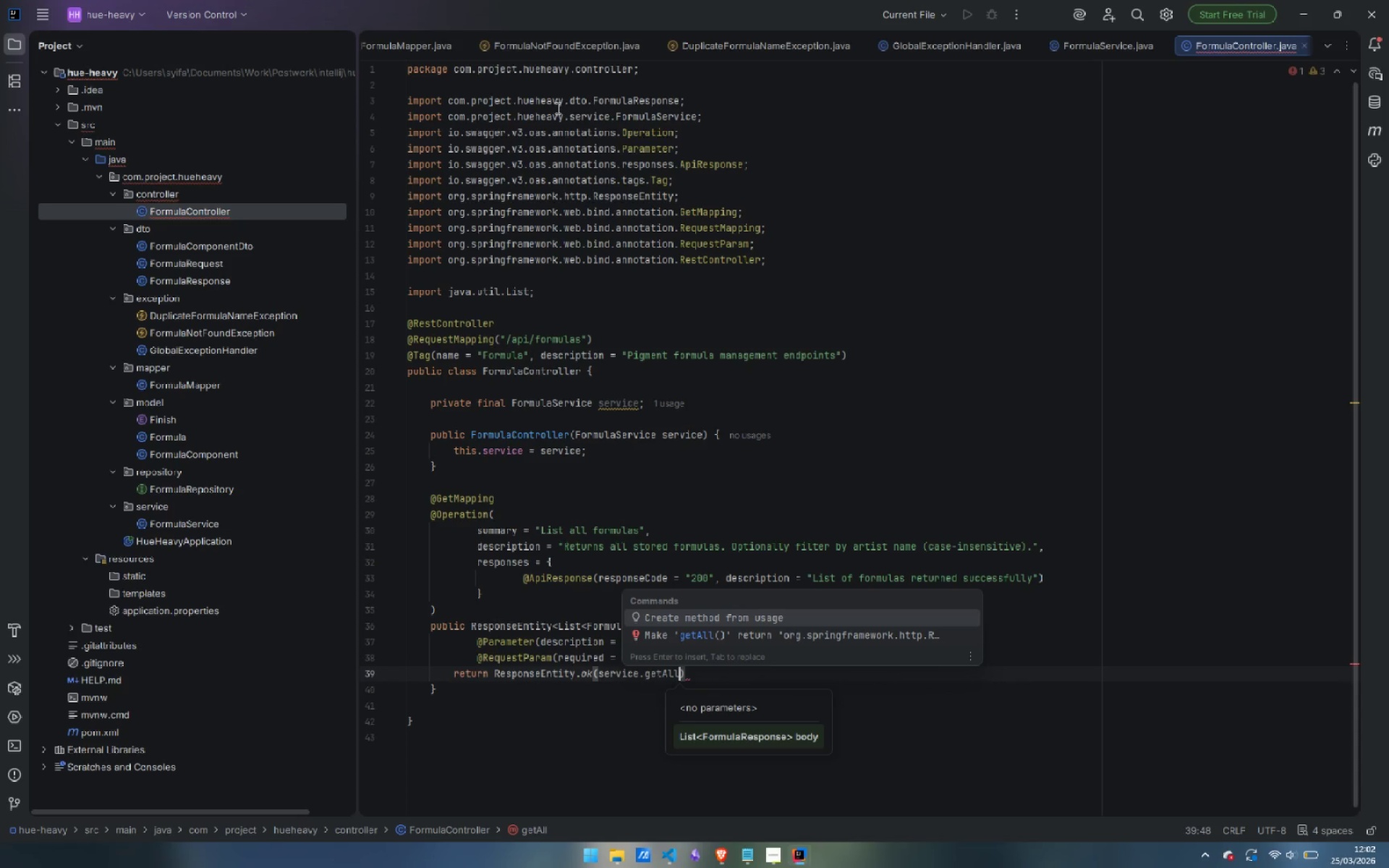 
wait(8.19)
 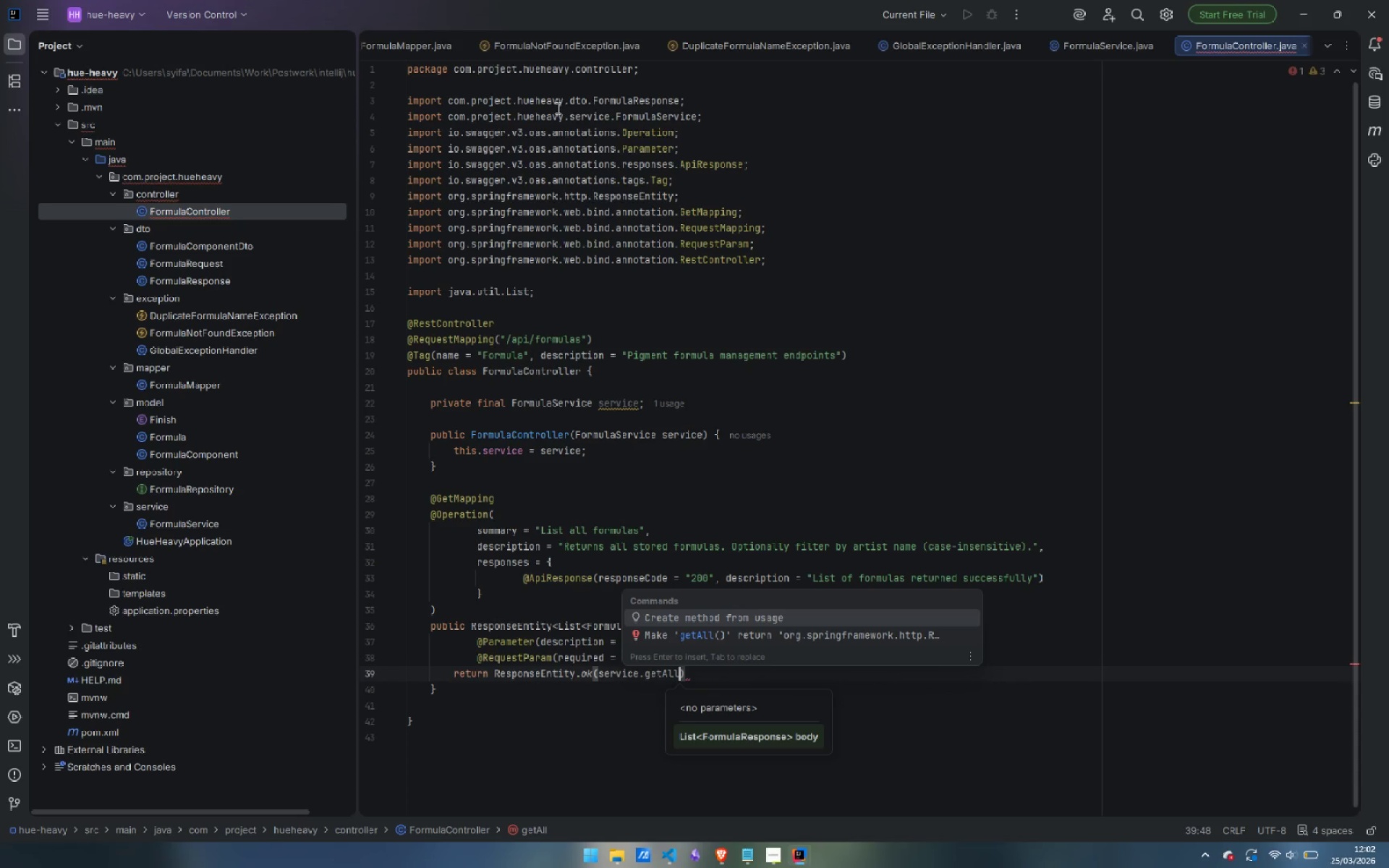 
double_click([179, 519])
 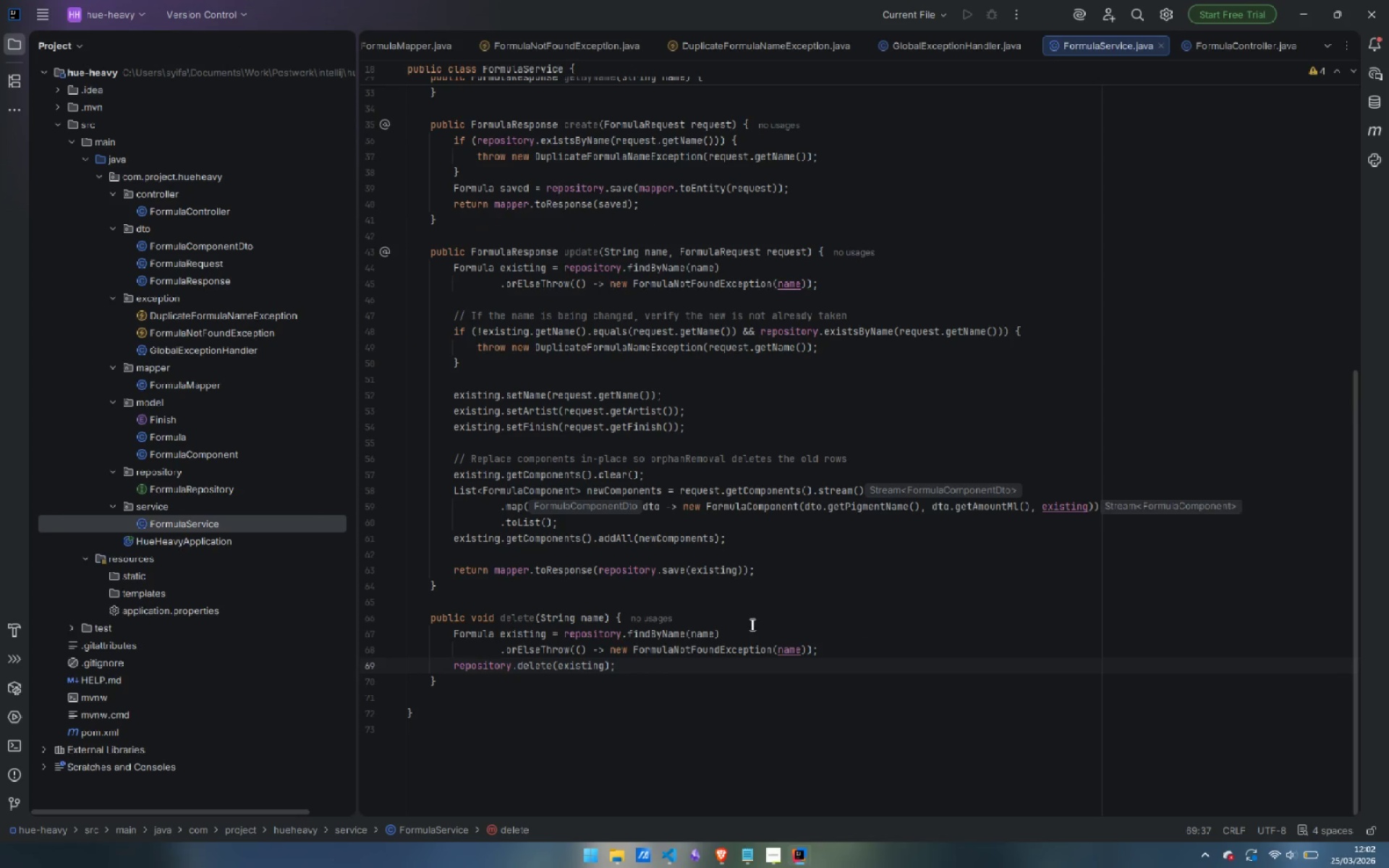 
scroll: coordinate [751, 624], scroll_direction: up, amount: 4.0
 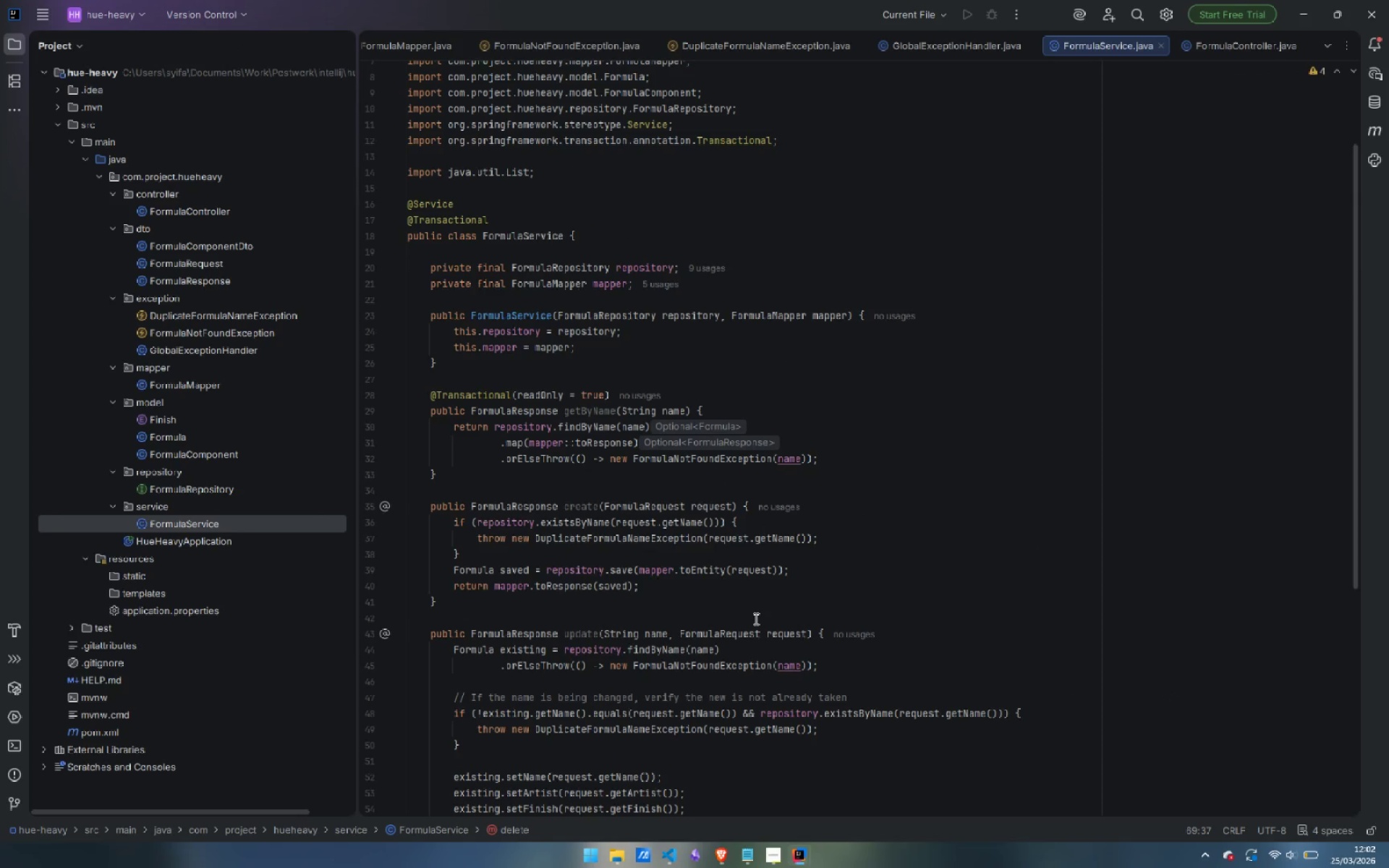 
wait(9.61)
 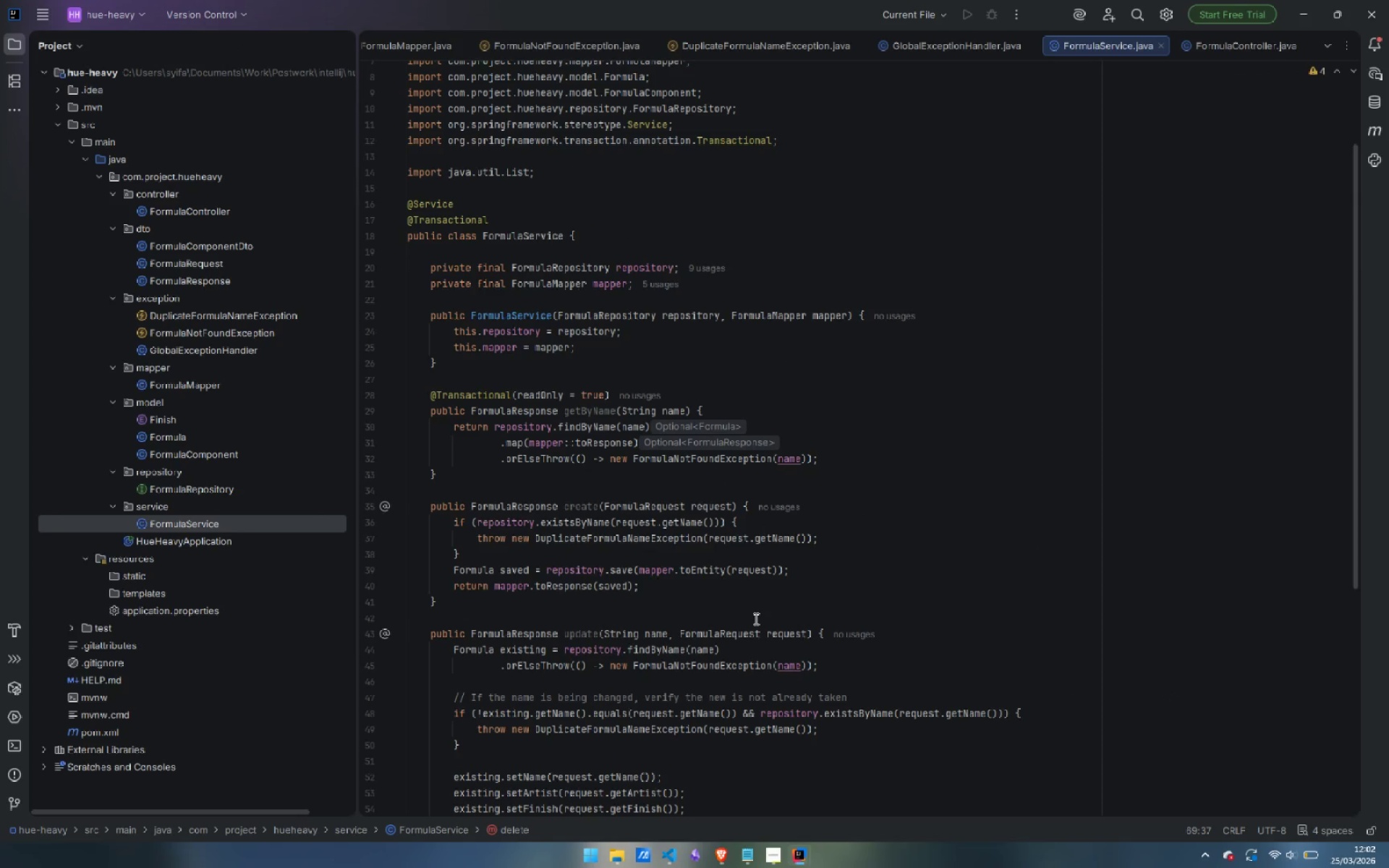 
mouse_move([794, 538])
 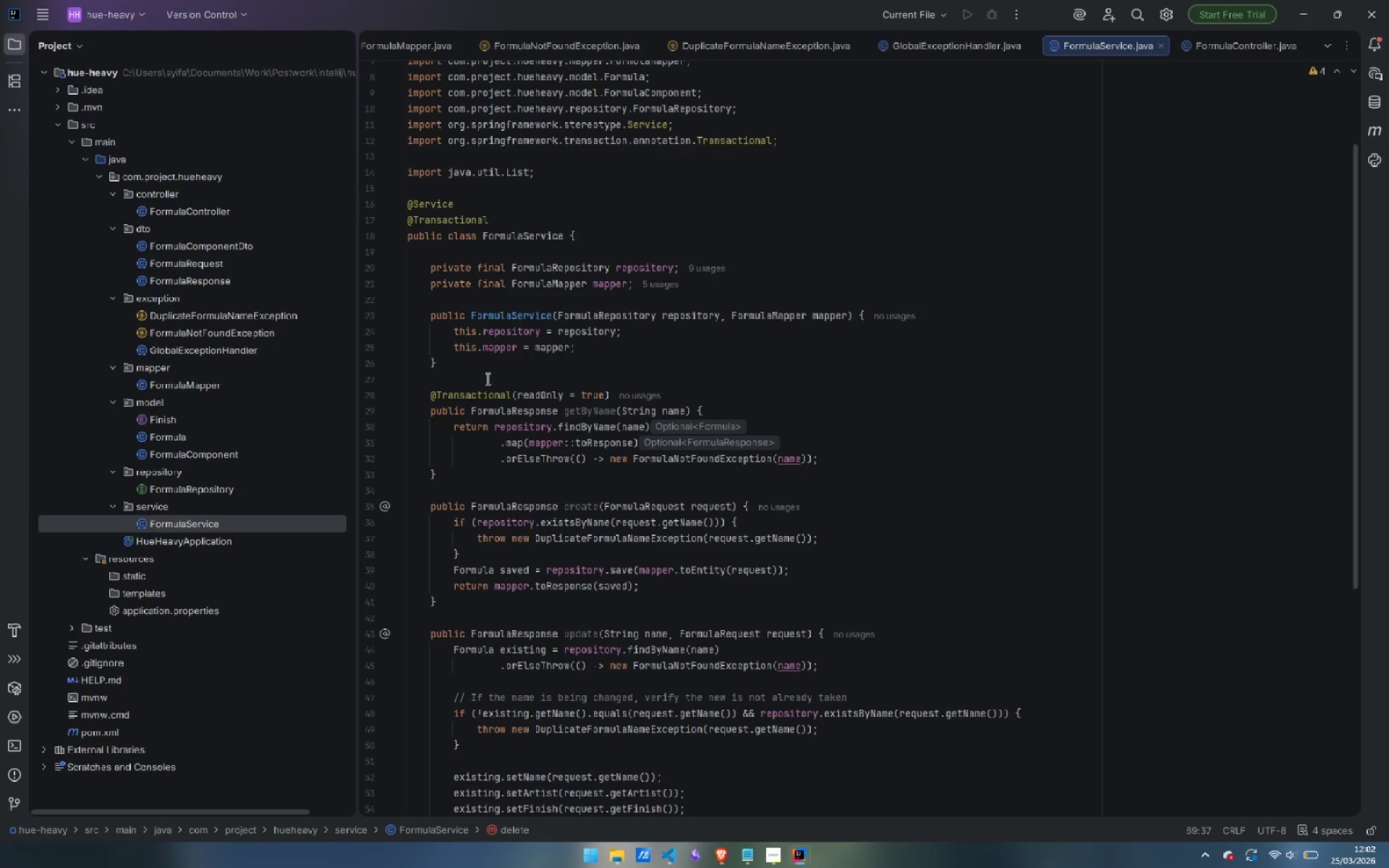 
left_click([477, 356])
 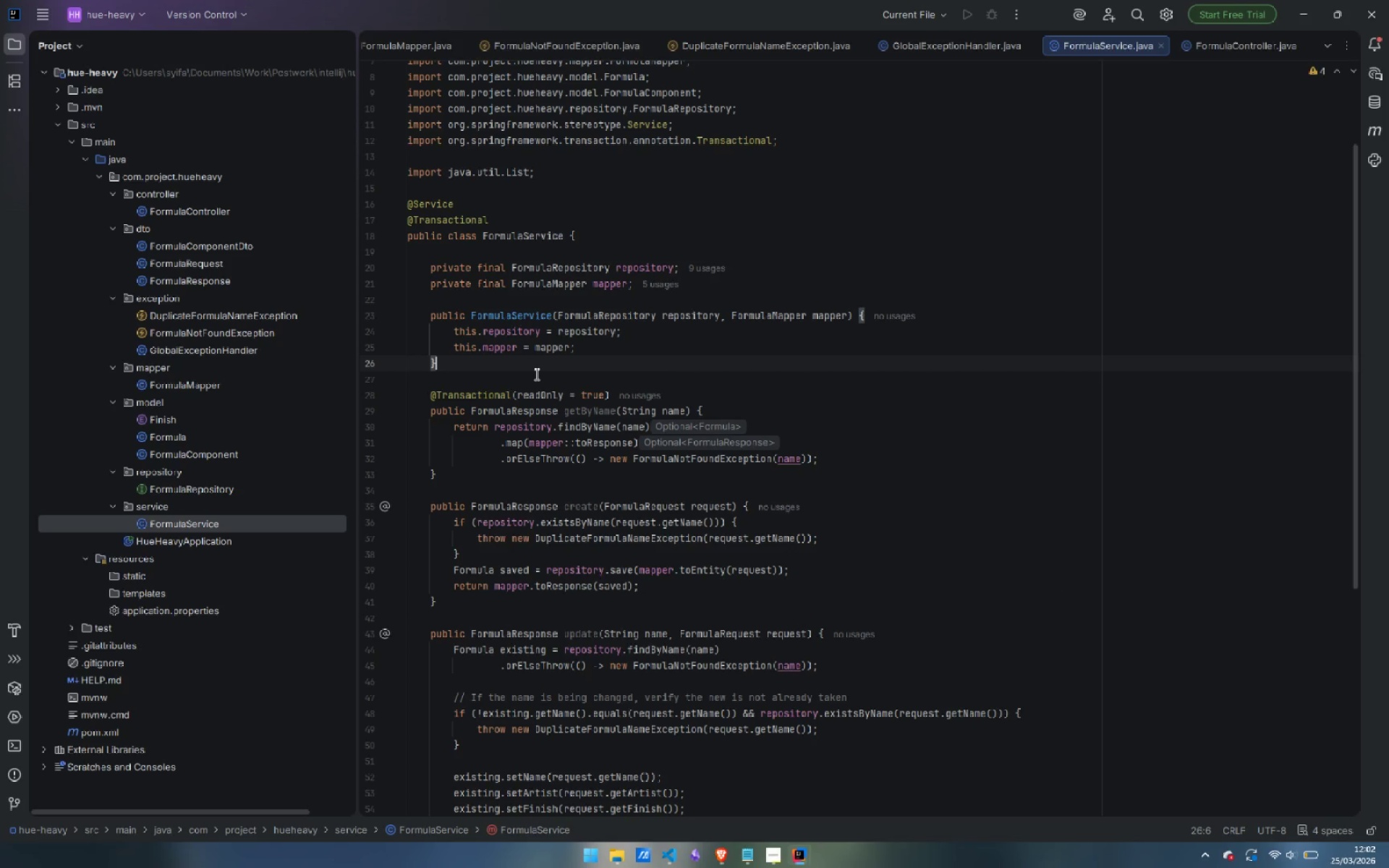 
key(Enter)
 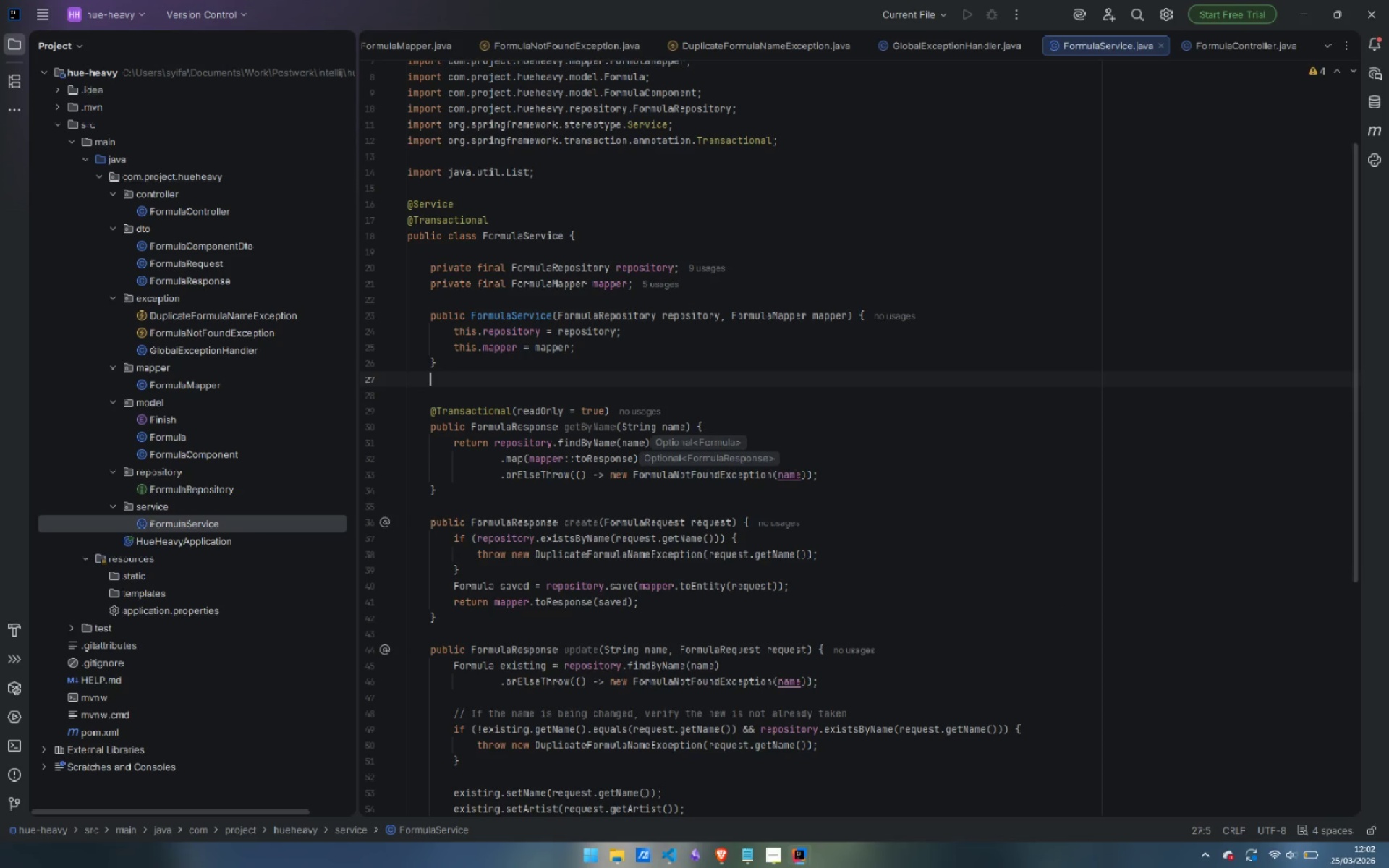 
key(Enter)
 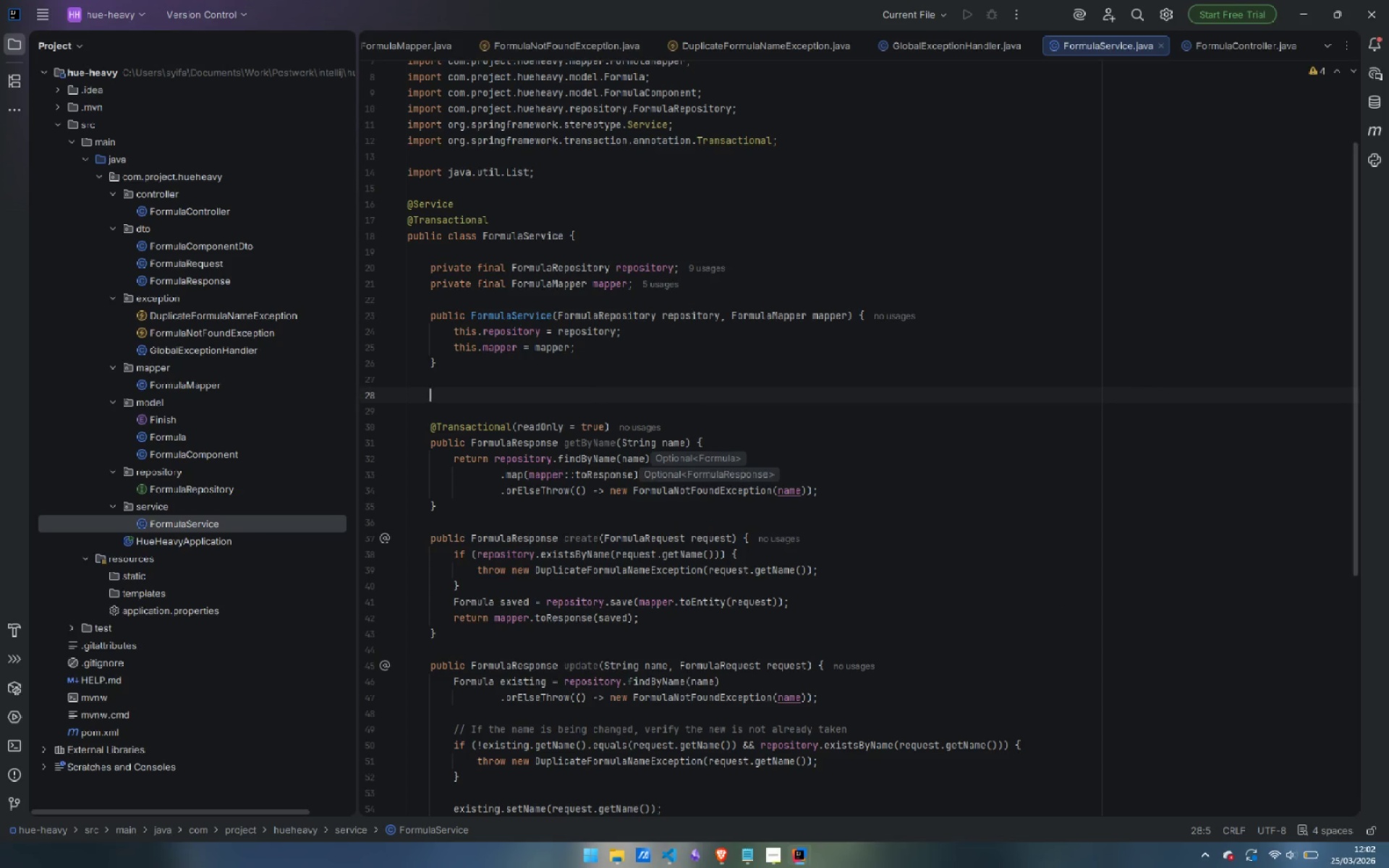 
type(@Transactional )
key(Backspace)
type((readOnlu =)
key(Backspace)
key(Backspace)
key(Backspace)
type(y -)
key(Backspace)
type(= true)
 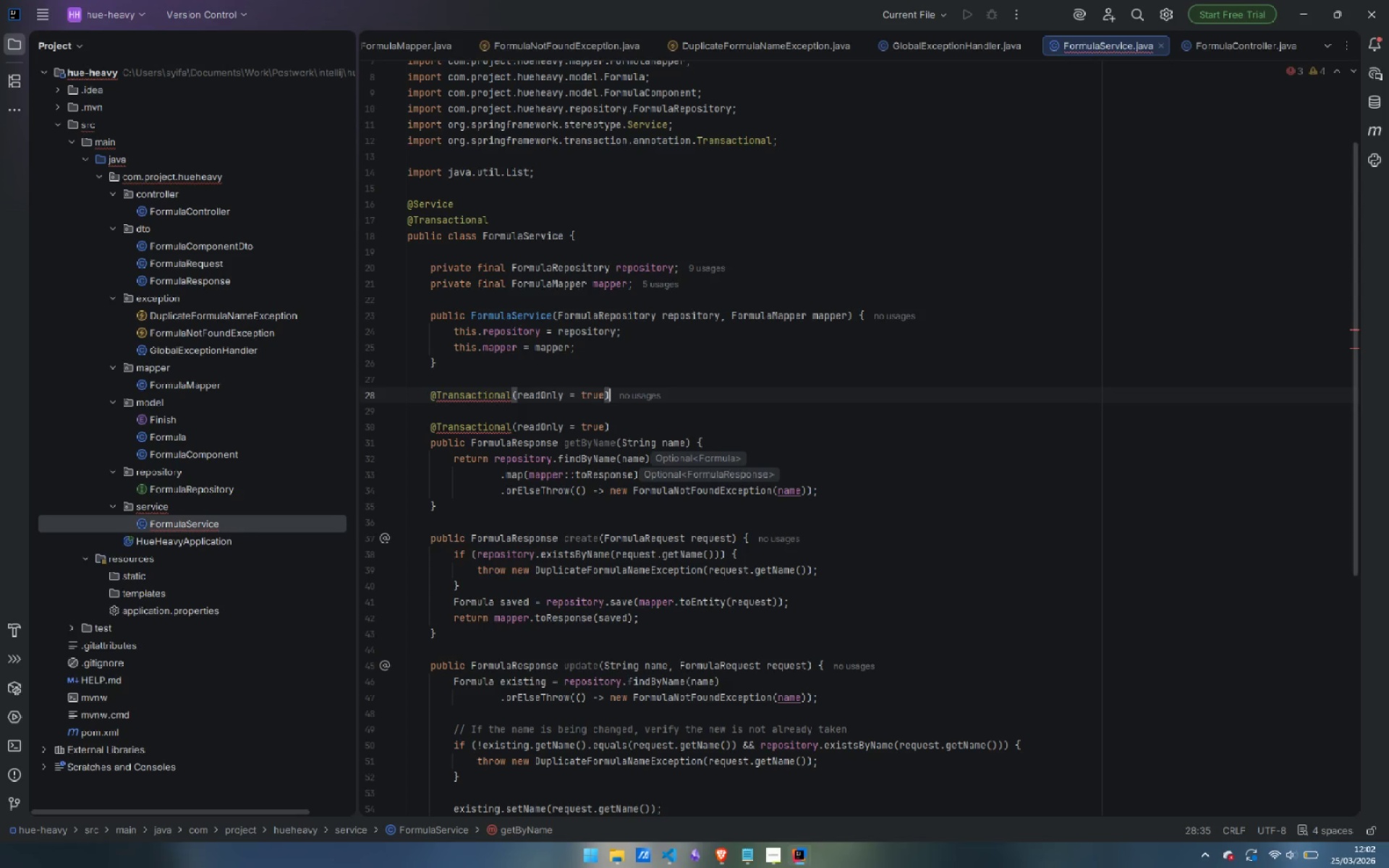 
 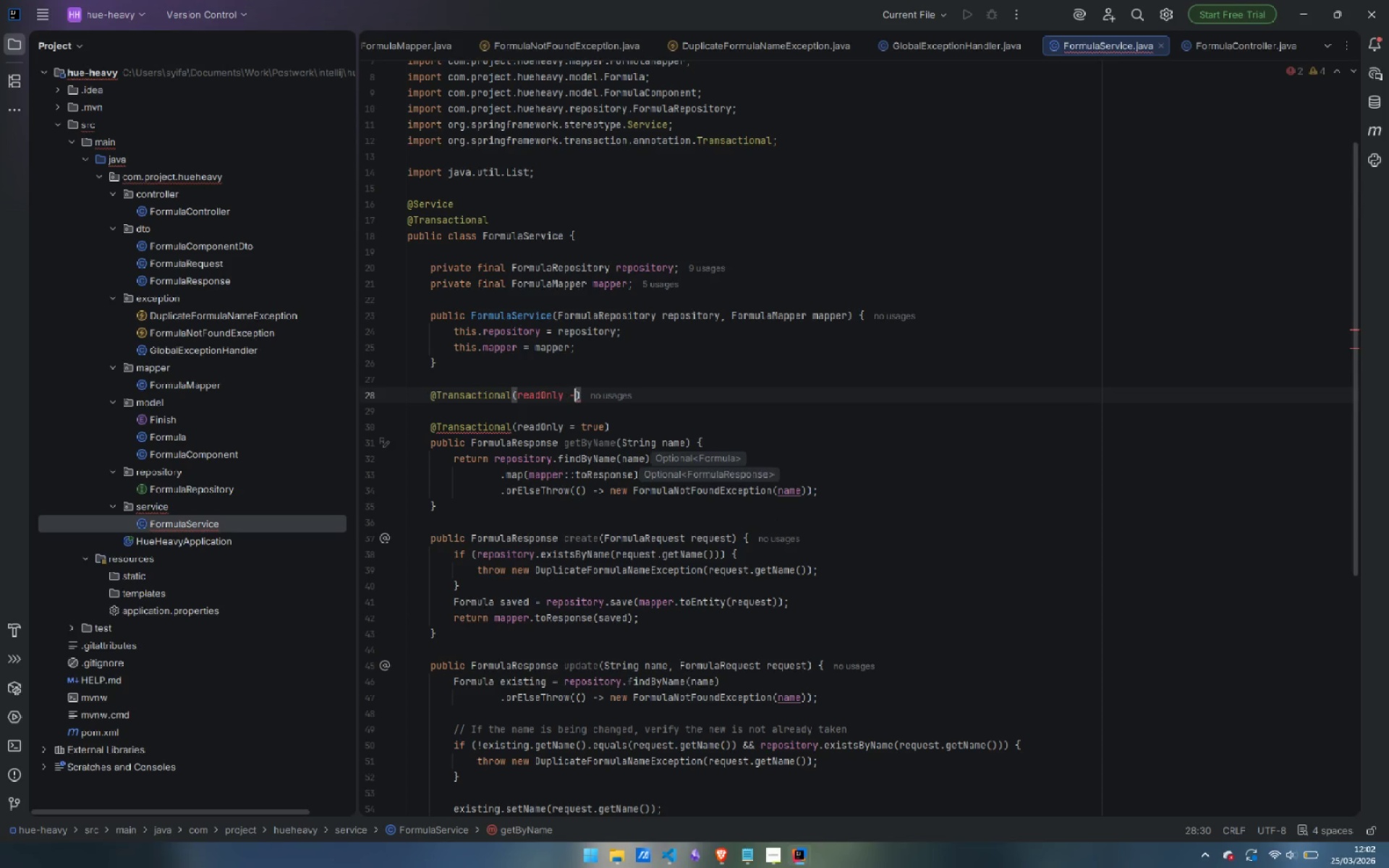 
key(ArrowRight)
 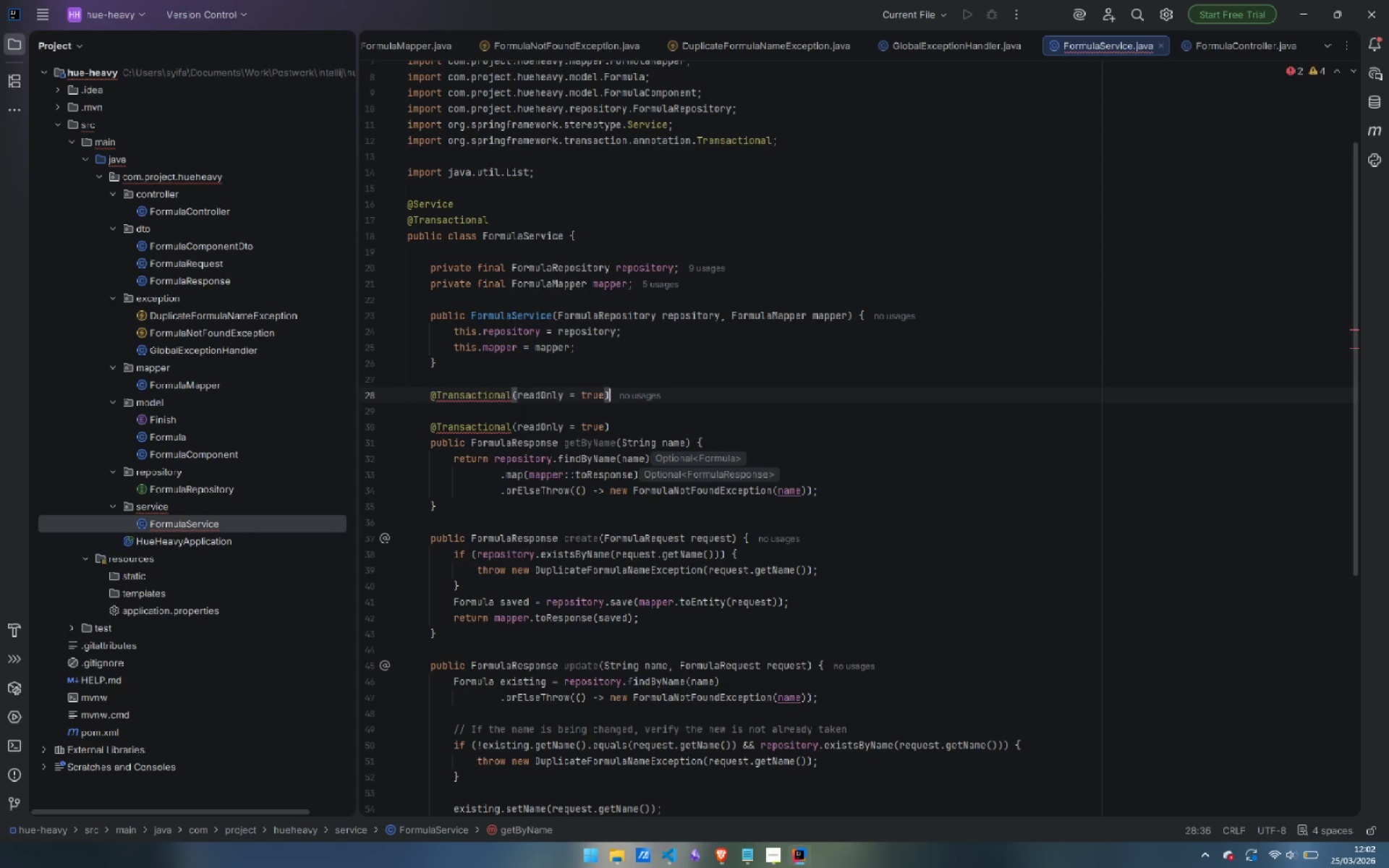 
key(Enter)
 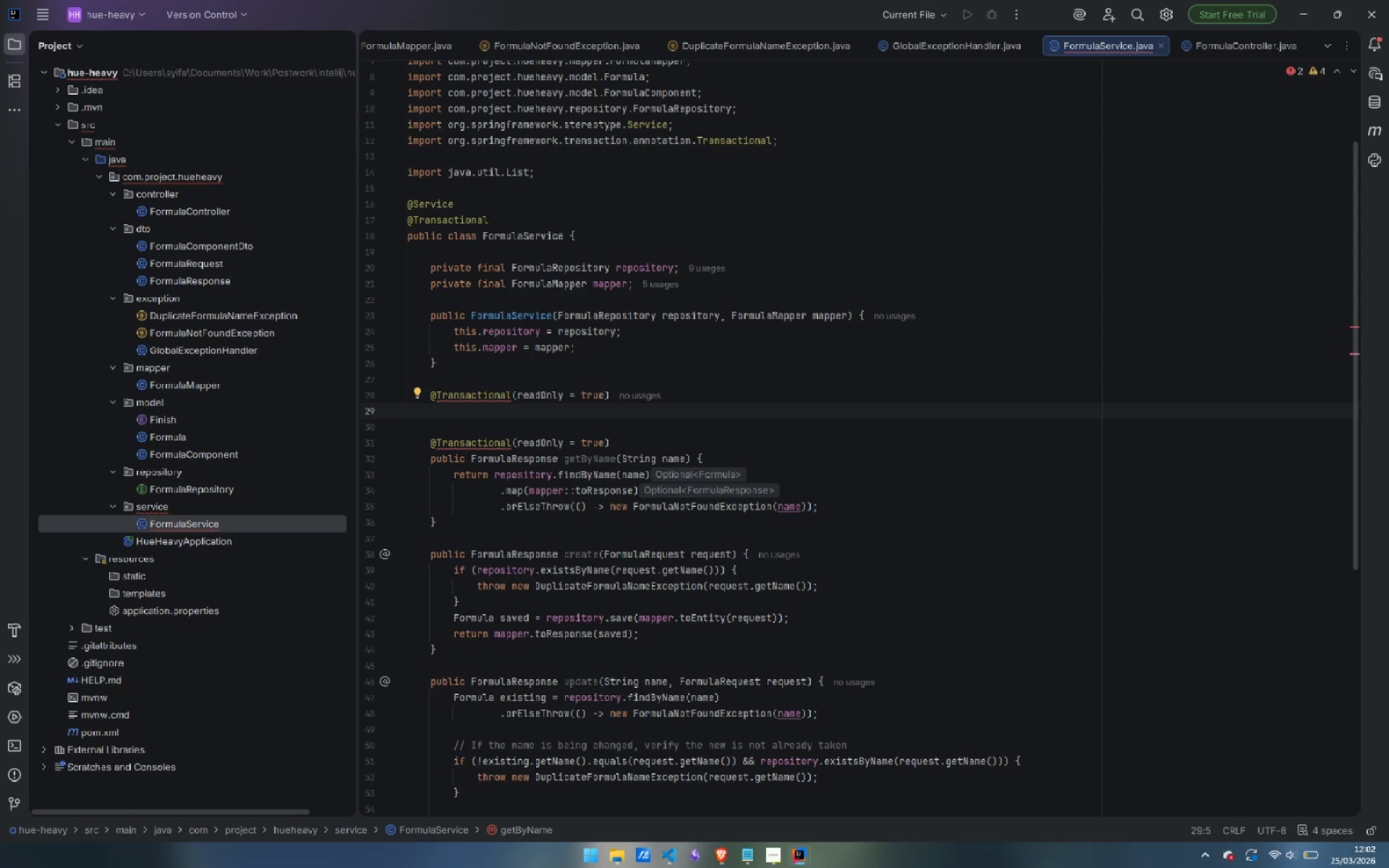 
wait(14.3)
 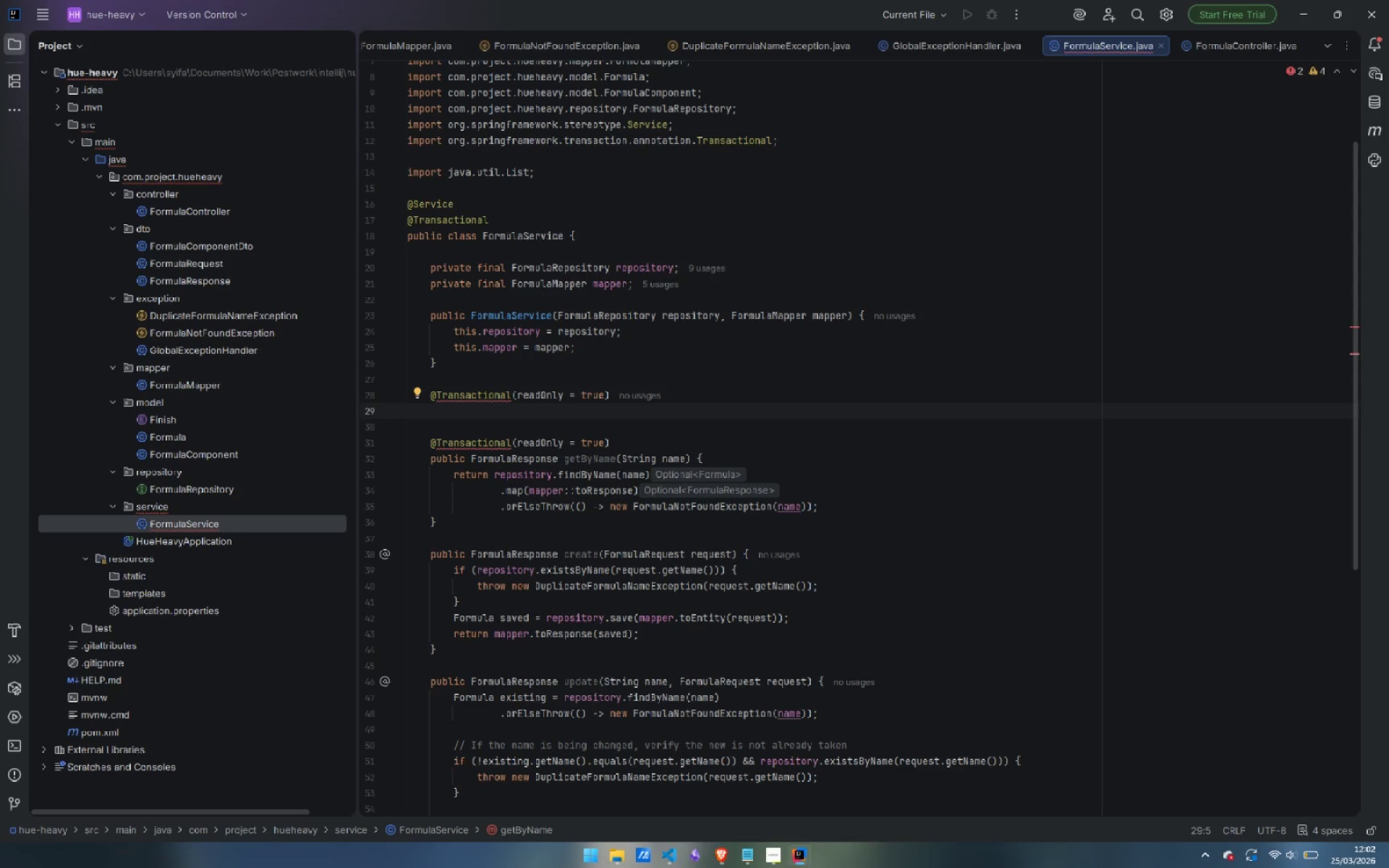 
type(public List<FormulaResponse)
 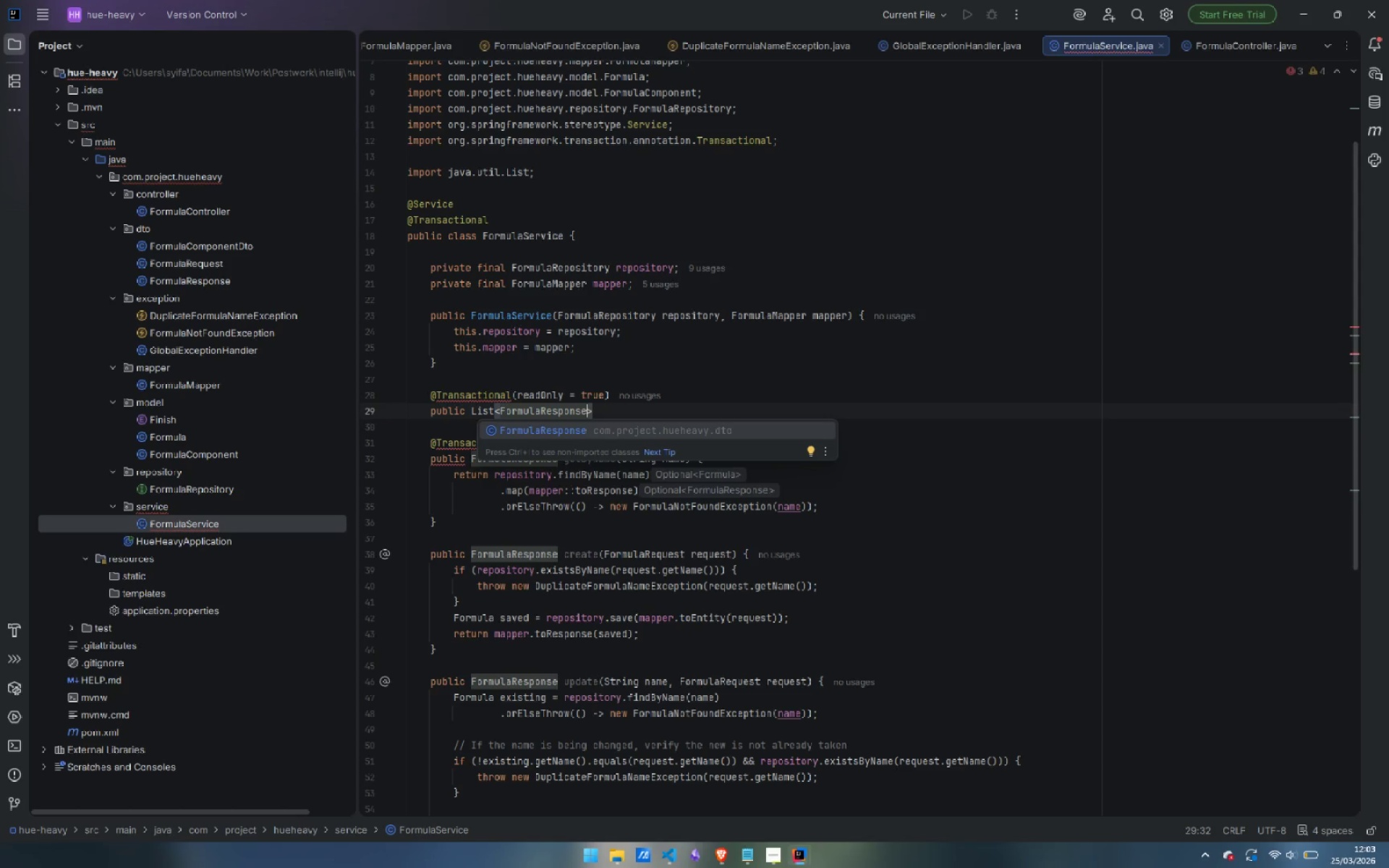 
key(ArrowRight)
 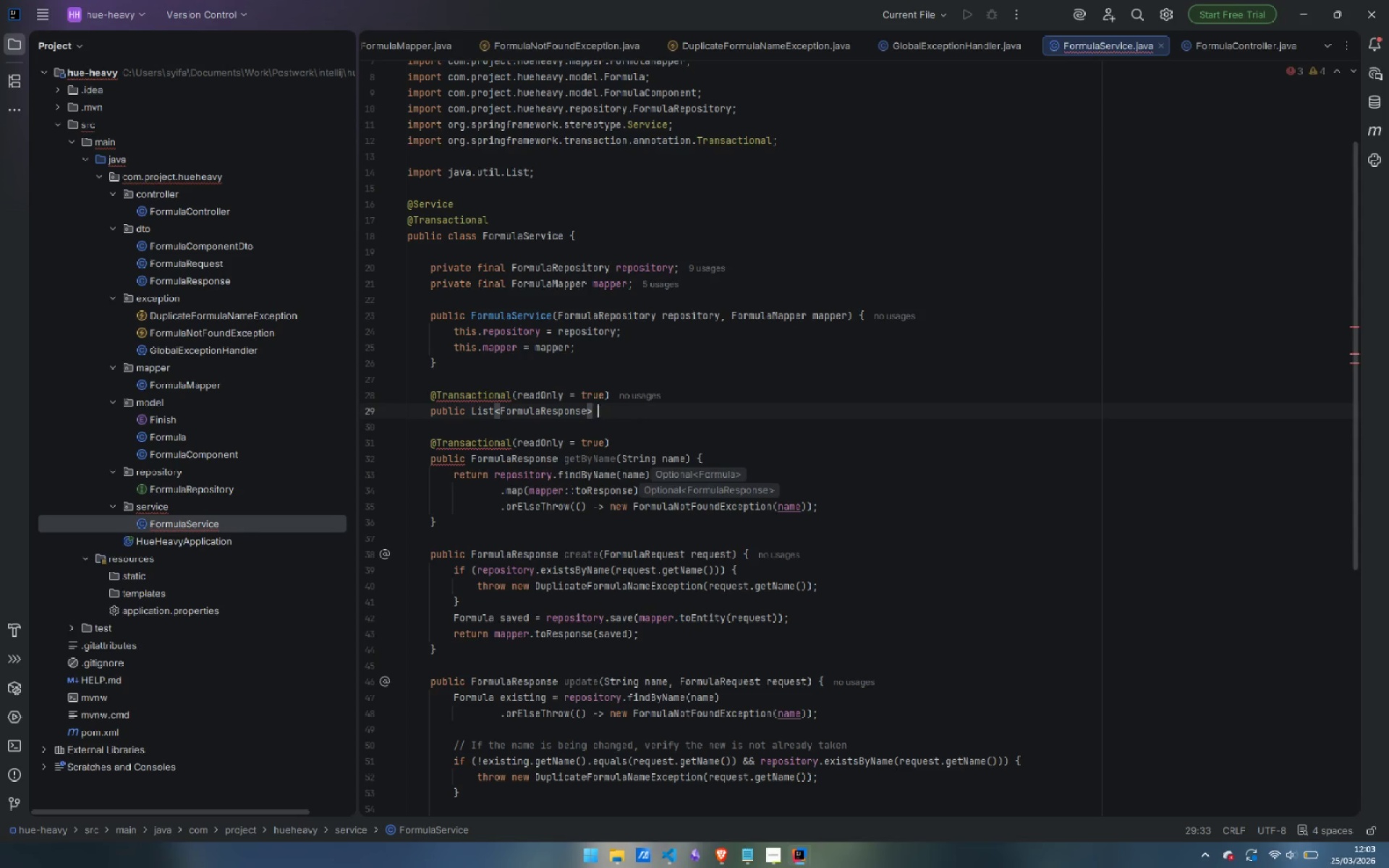 
type( getAll(String artist)
 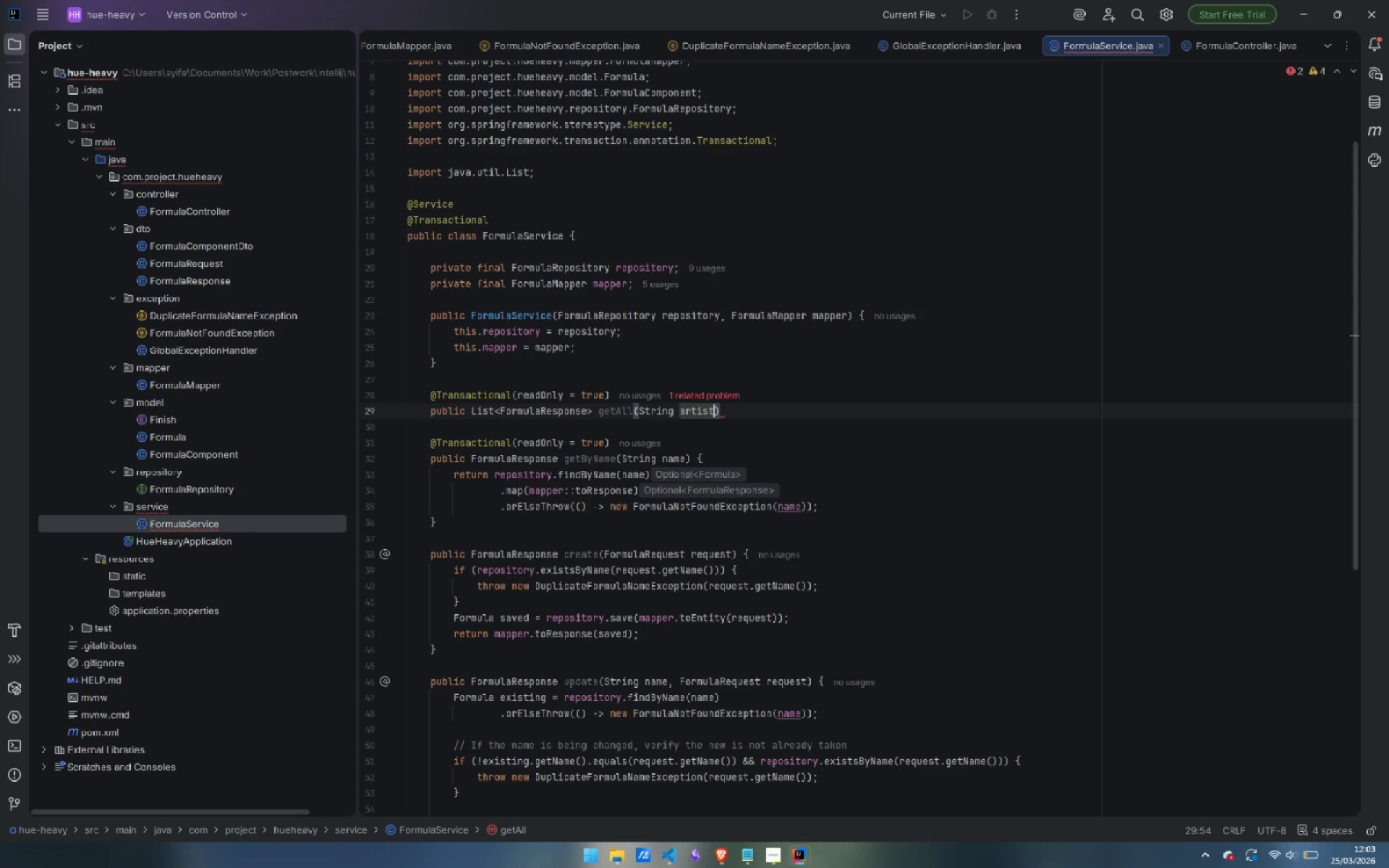 
key(ArrowRight)
 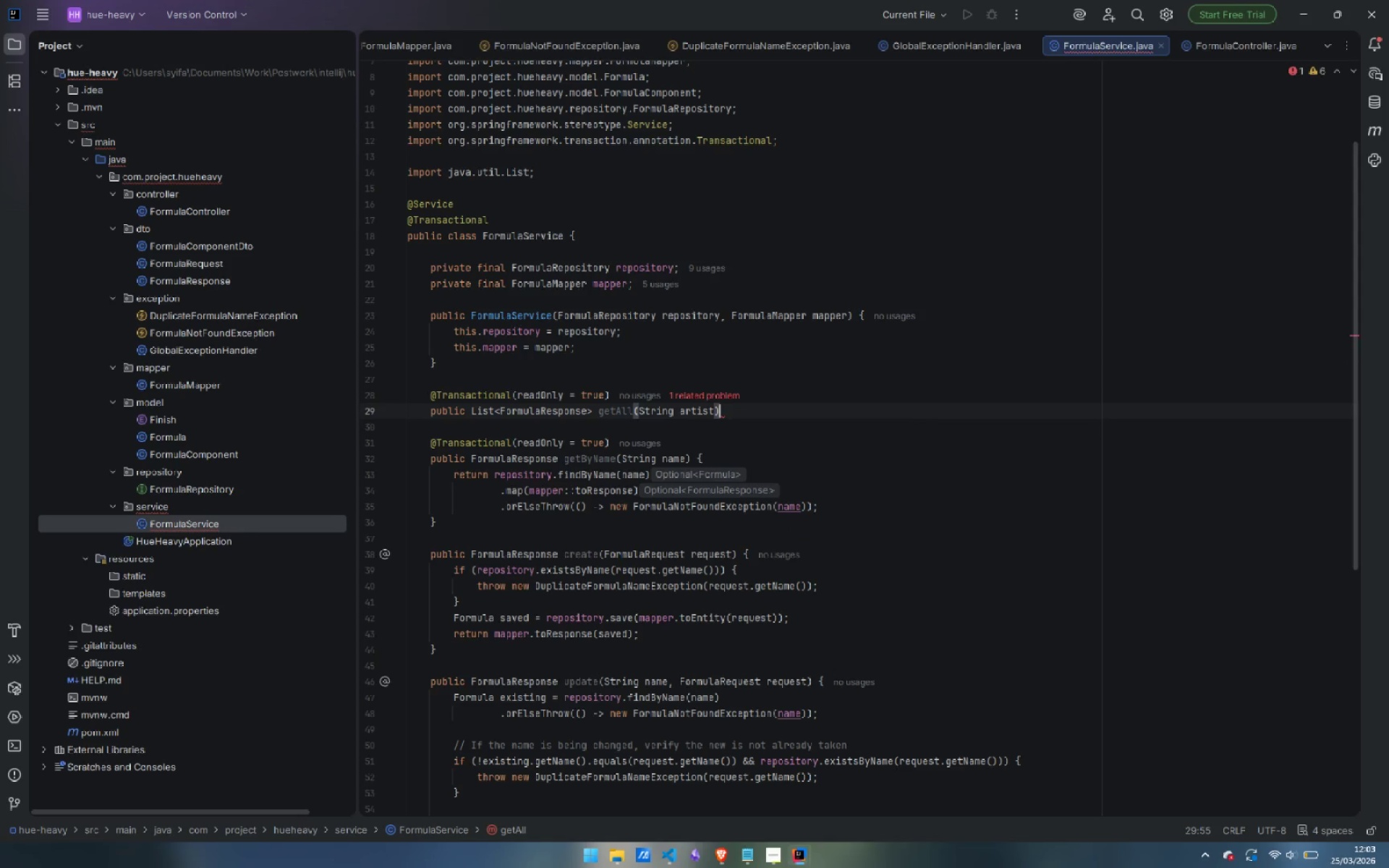 
key(Space)
 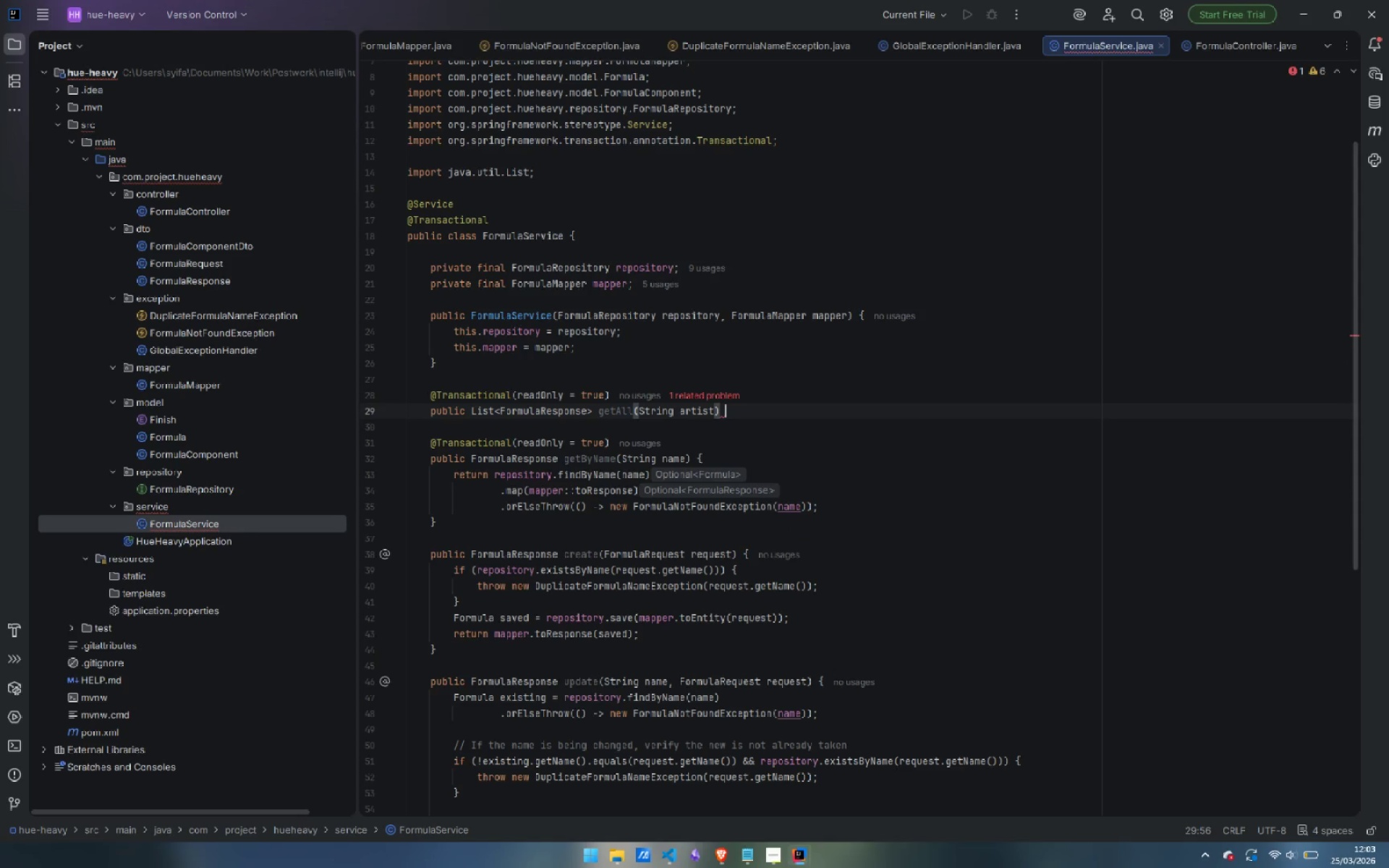 
key(Shift+BracketLeft)
 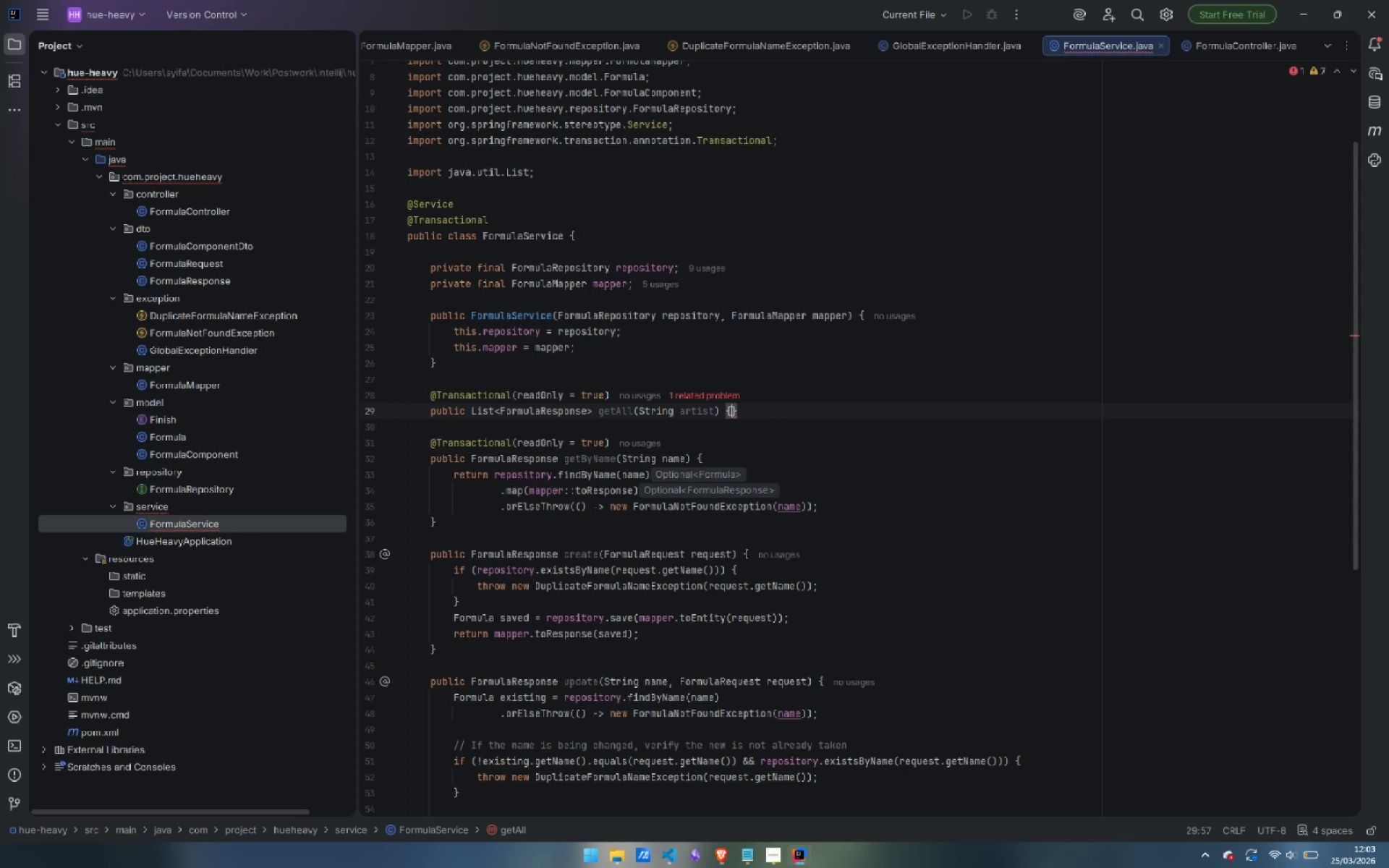 
key(Enter)
 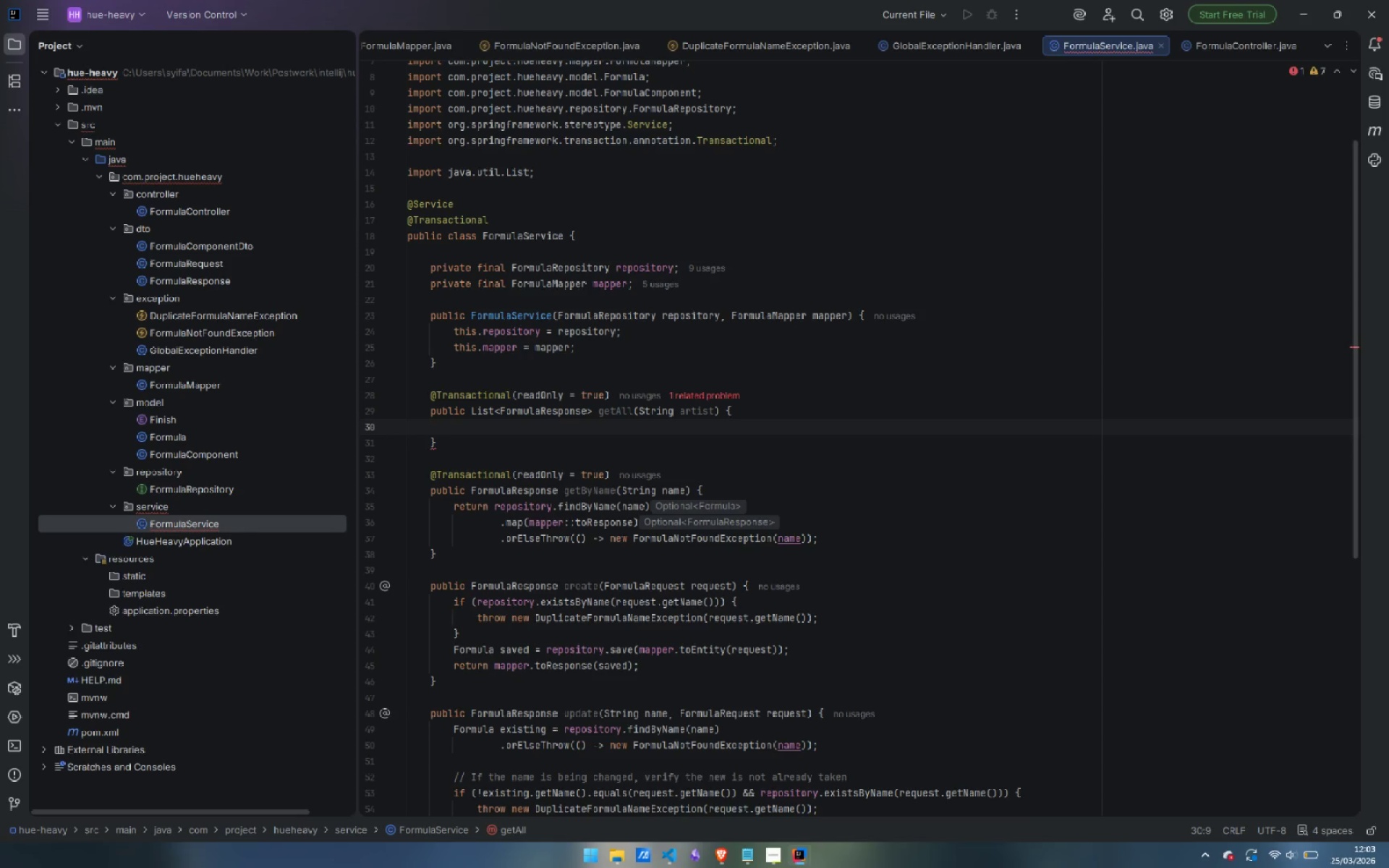 
type(List<Formula)
 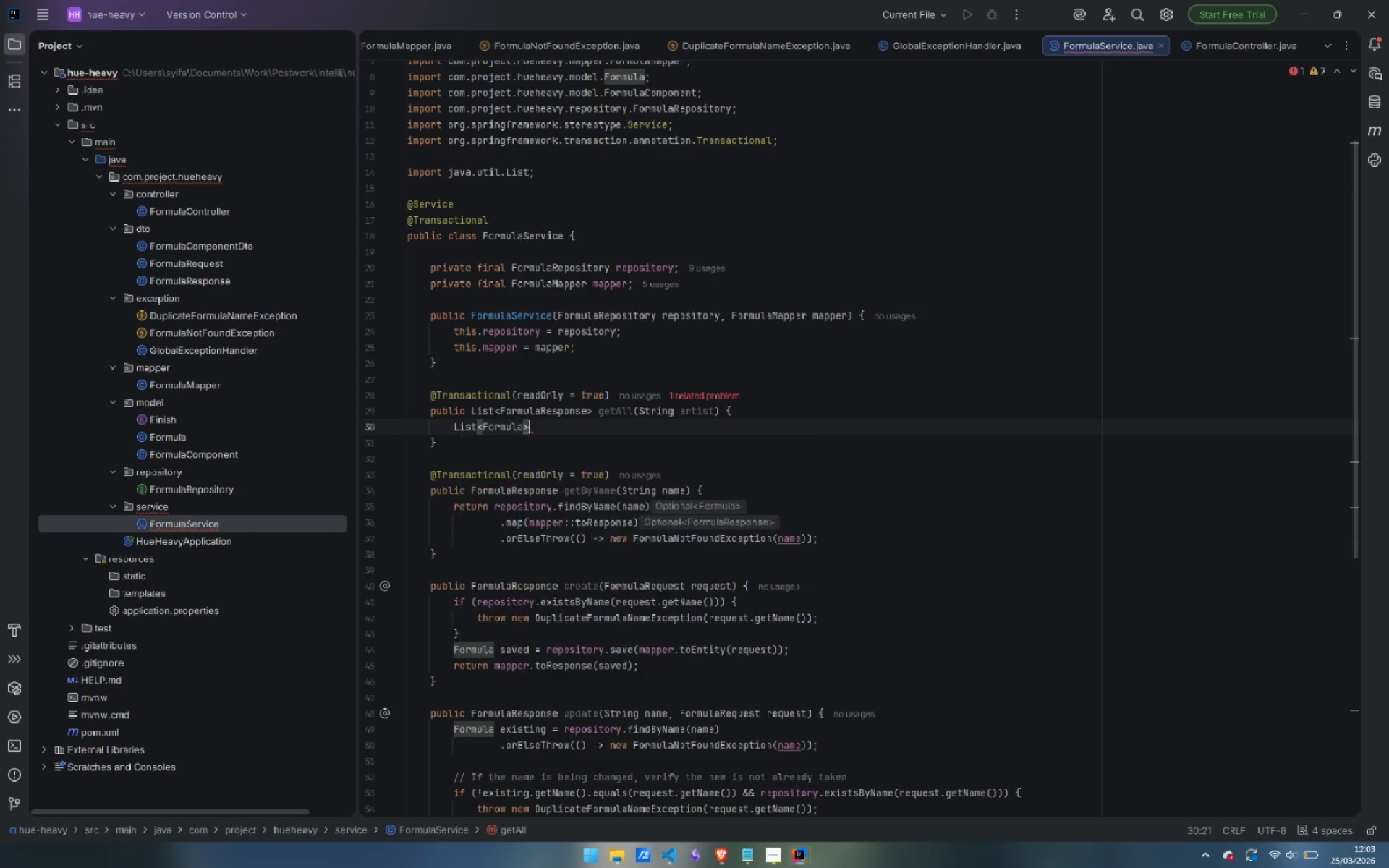 
key(ArrowRight)
 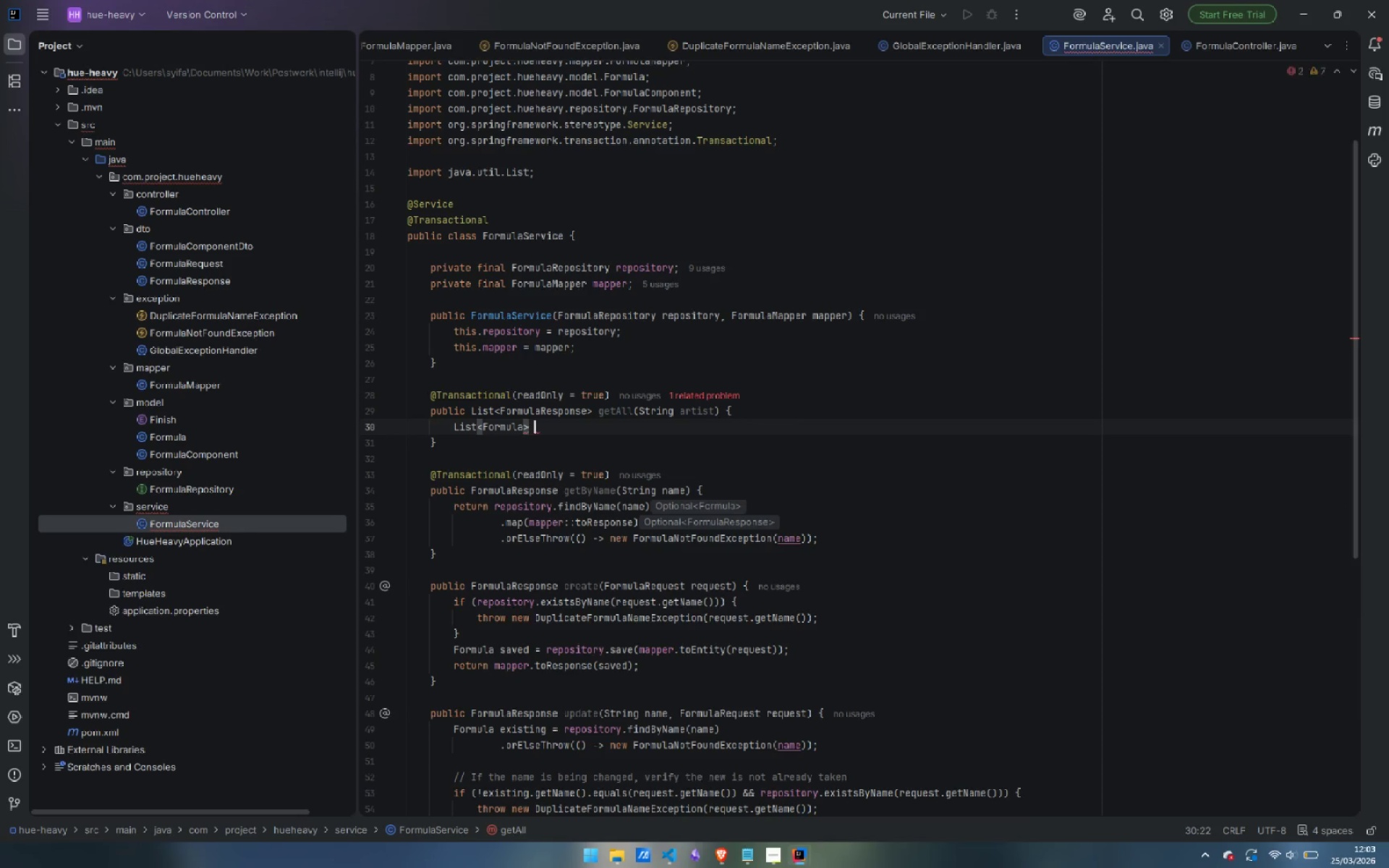 
type( formulas = (artist != null && !artist.isBa)
key(Backspace)
type(lank())
 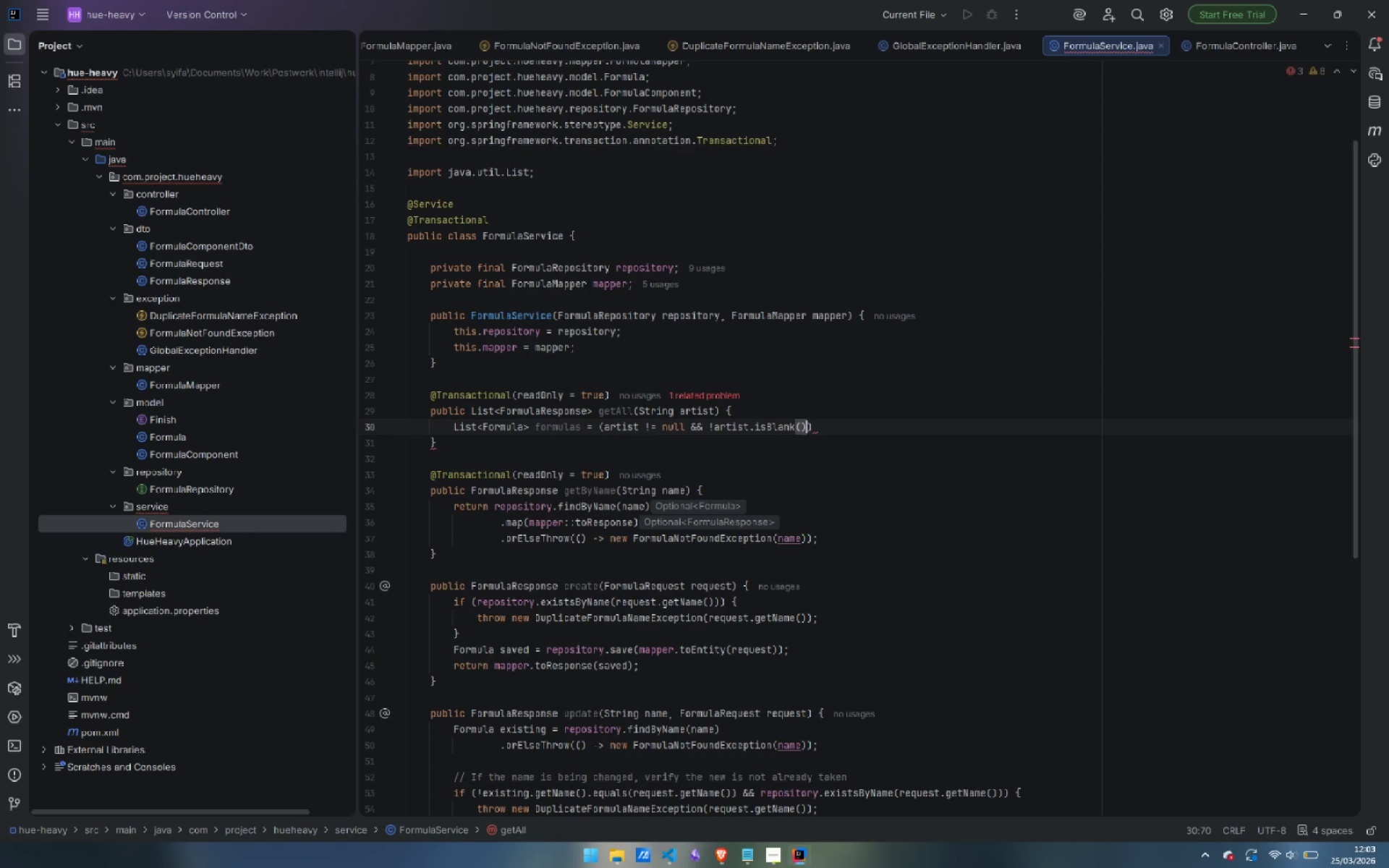 
key(ArrowRight)
 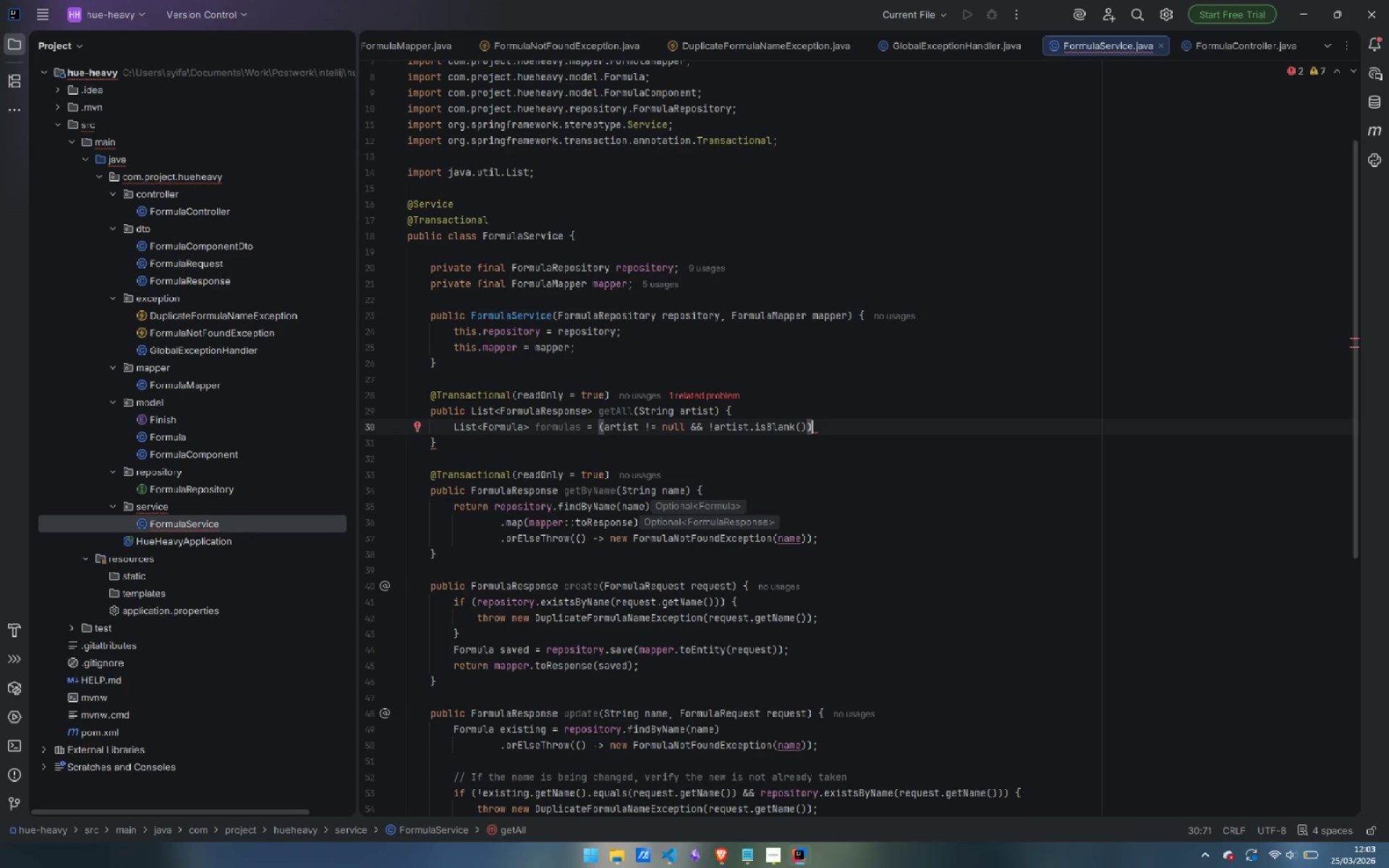 
key(Enter)
 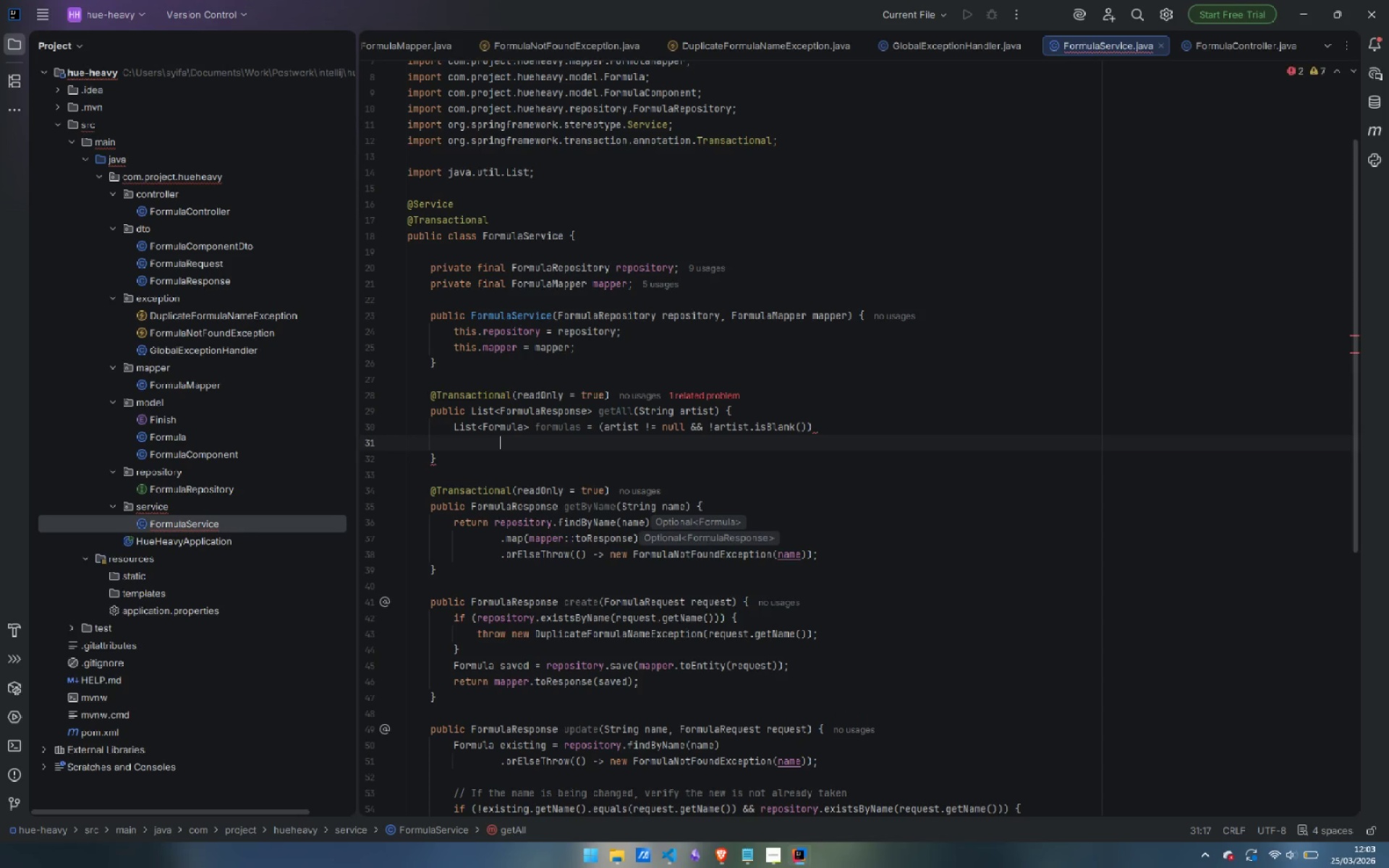 
type(? reposityro)
key(Backspace)
key(Backspace)
key(Backspace)
type(ory.findByArtistIgnoreCase(artist)
 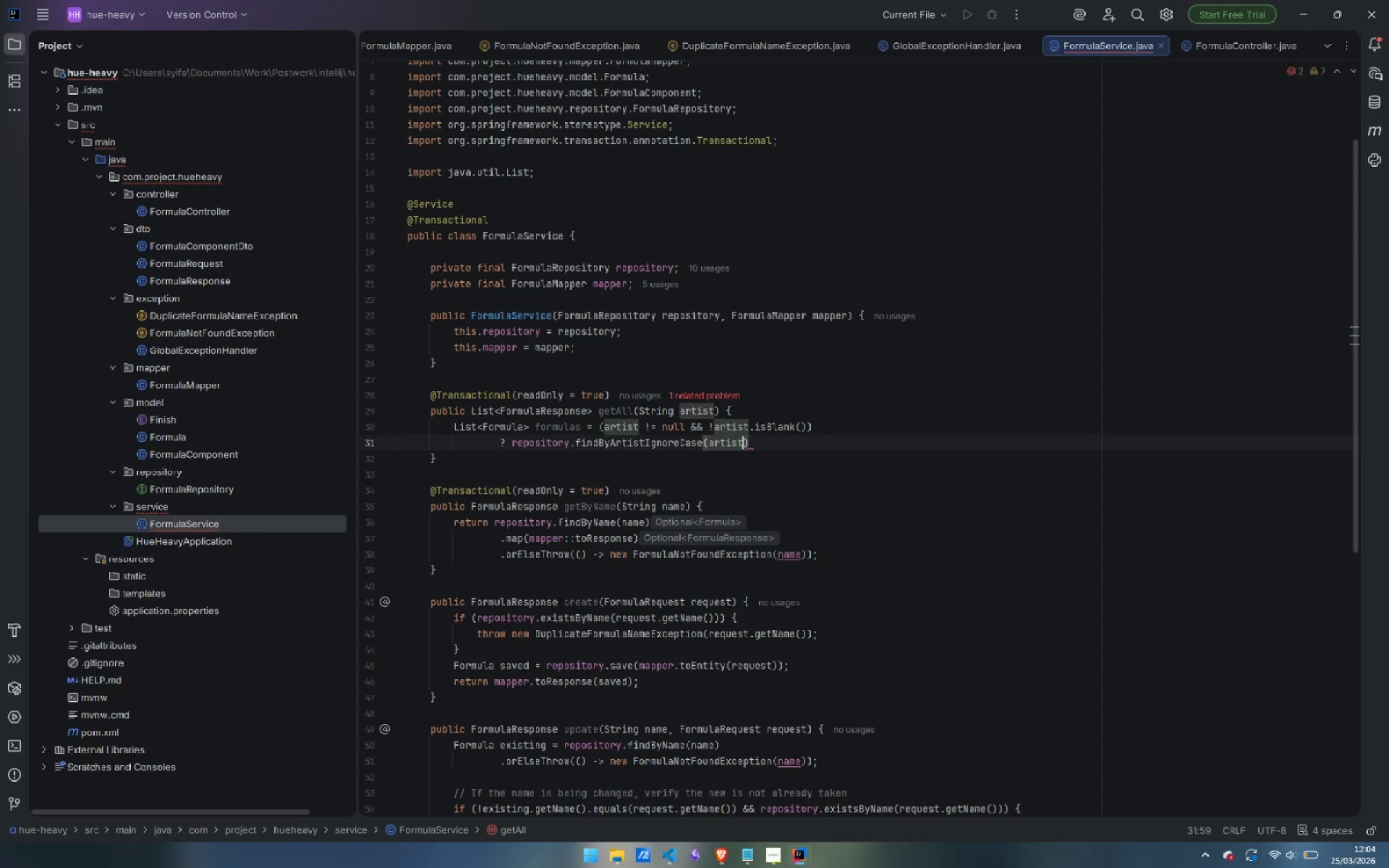 
key(ArrowRight)
 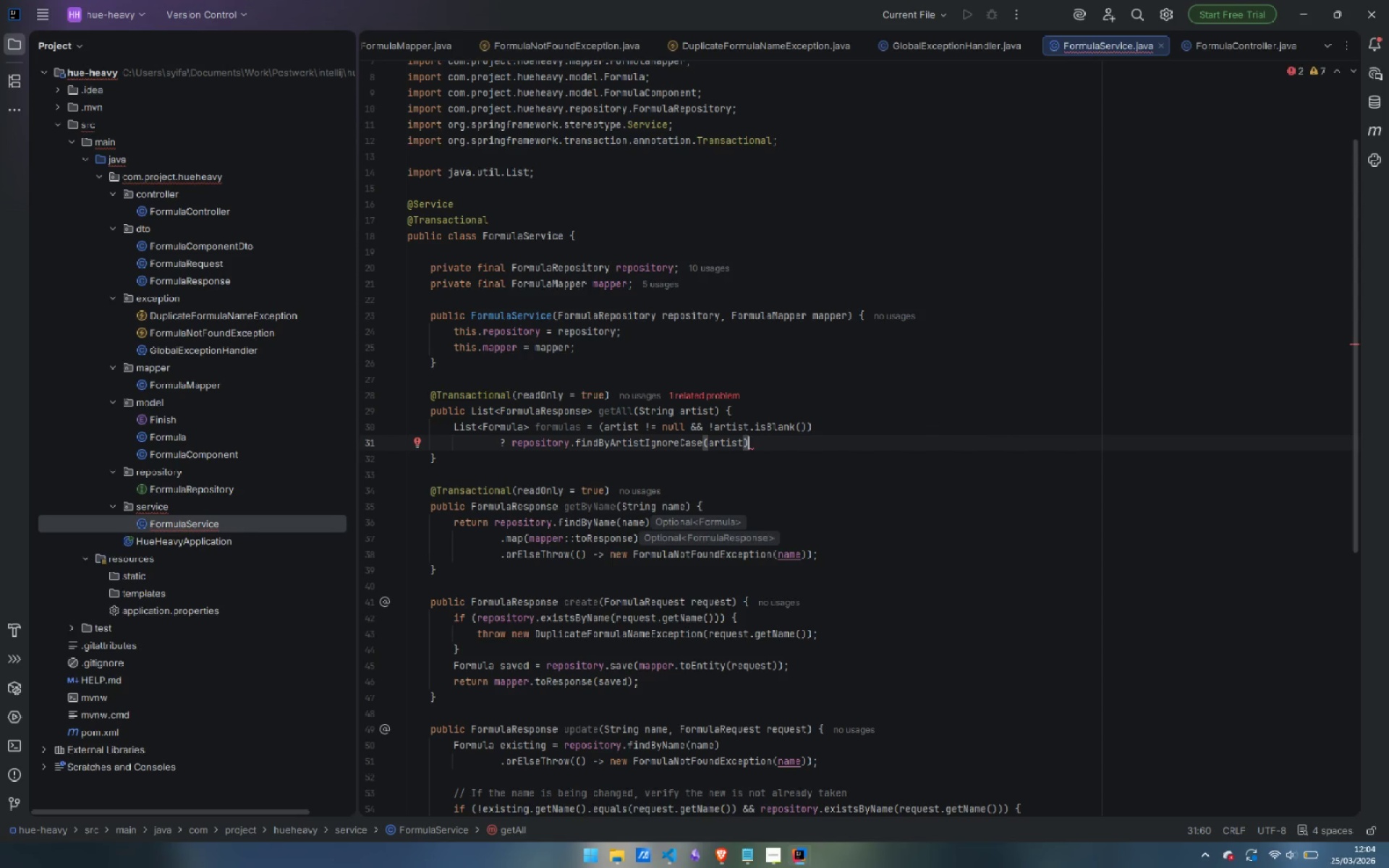 
key(Enter)
 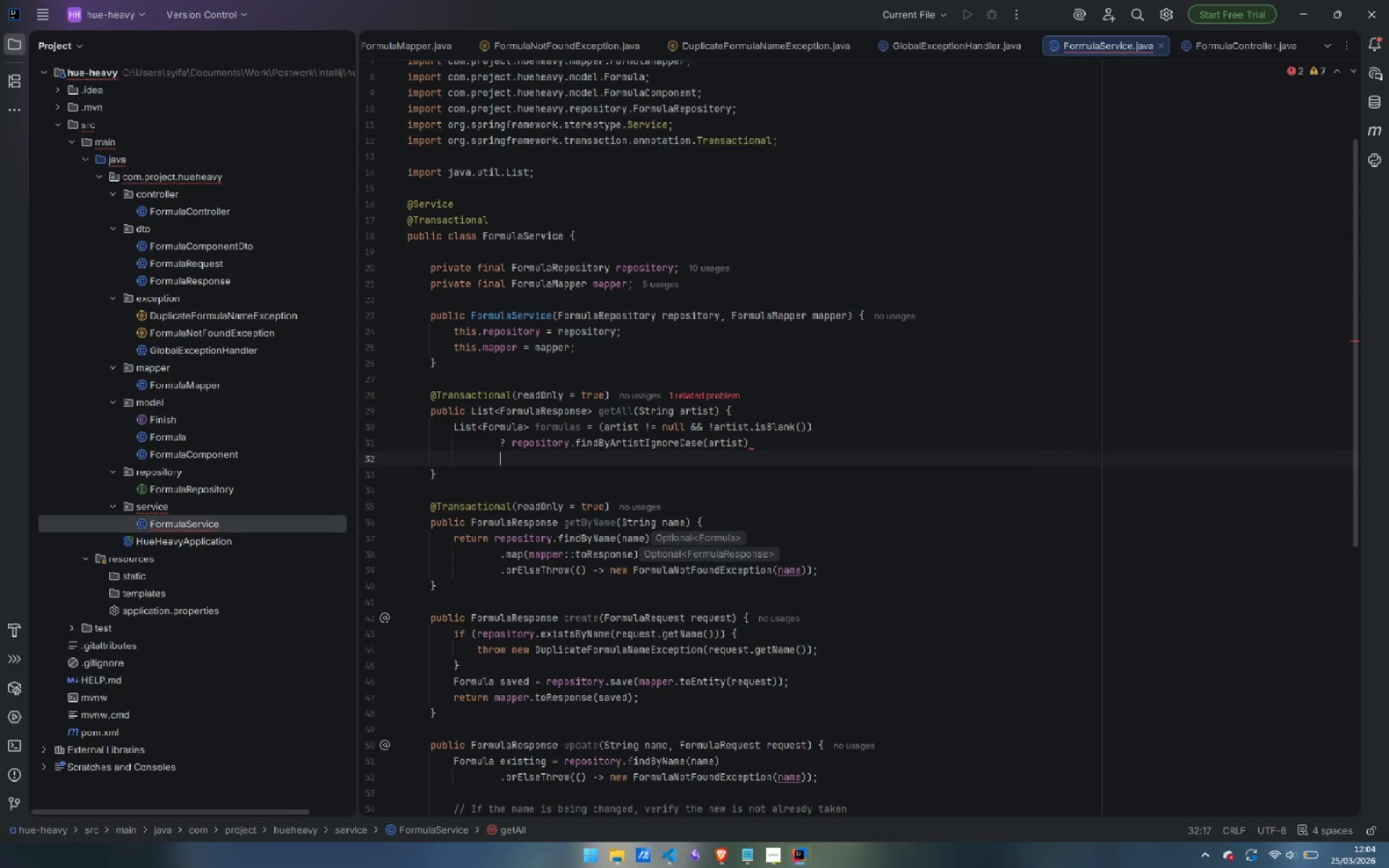 
type(: reposityr)
key(Backspace)
key(Backspace)
type(ory.findAll();)
 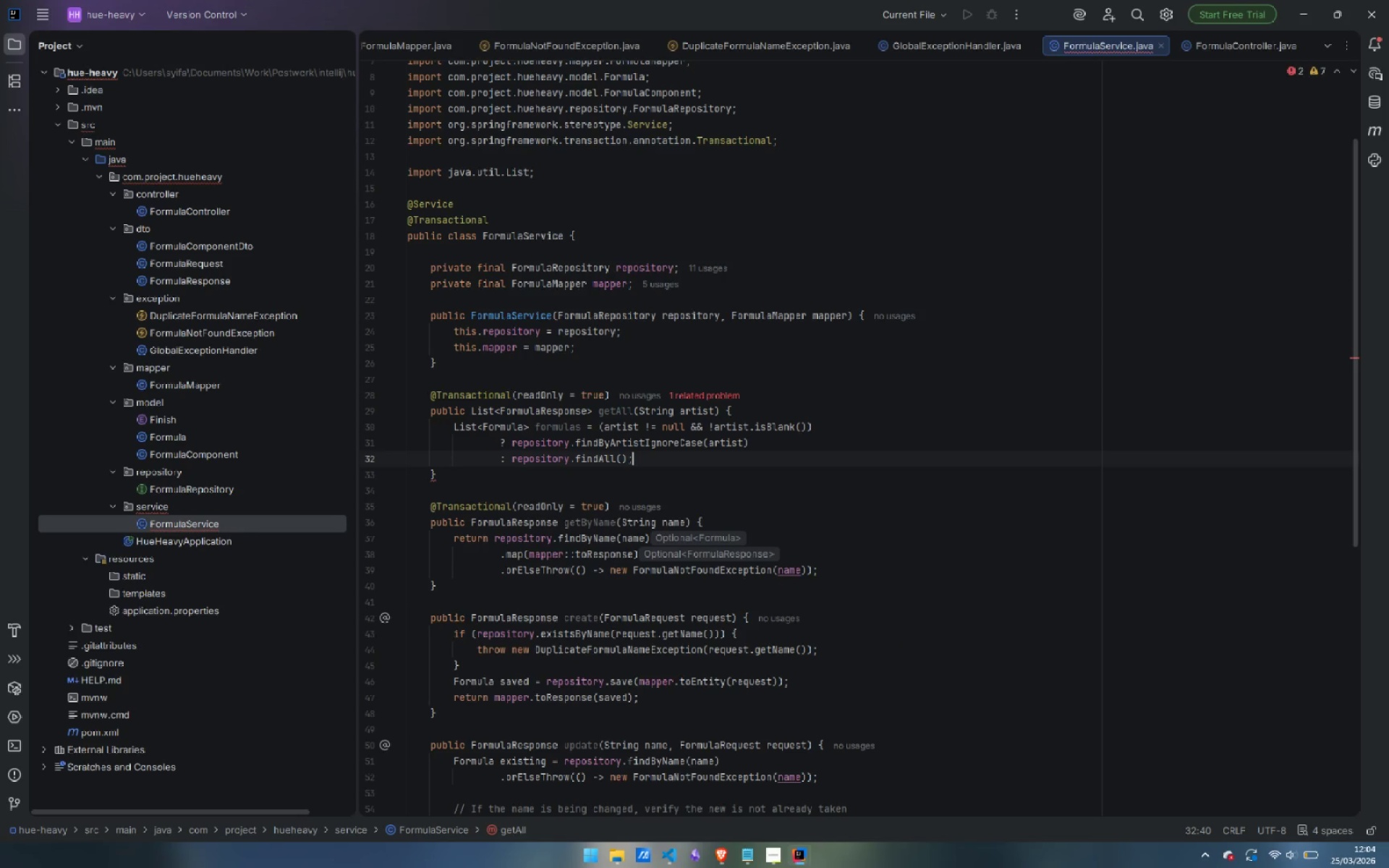 
key(Enter)
 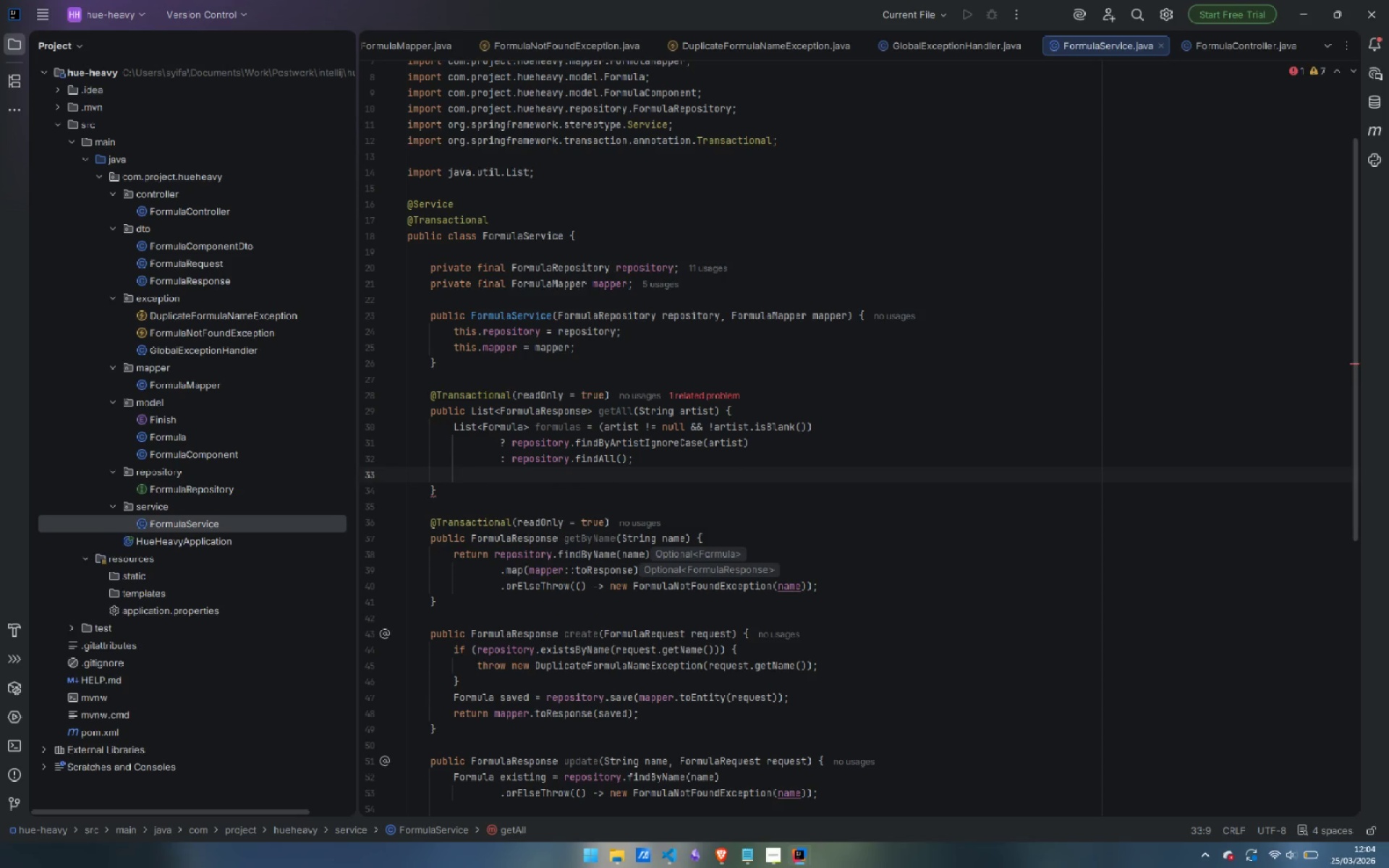 
type(return formulas.streams)
key(Backspace)
type(().map(mapper::toRespose)
key(Backspace)
key(Backspace)
type(nse)
 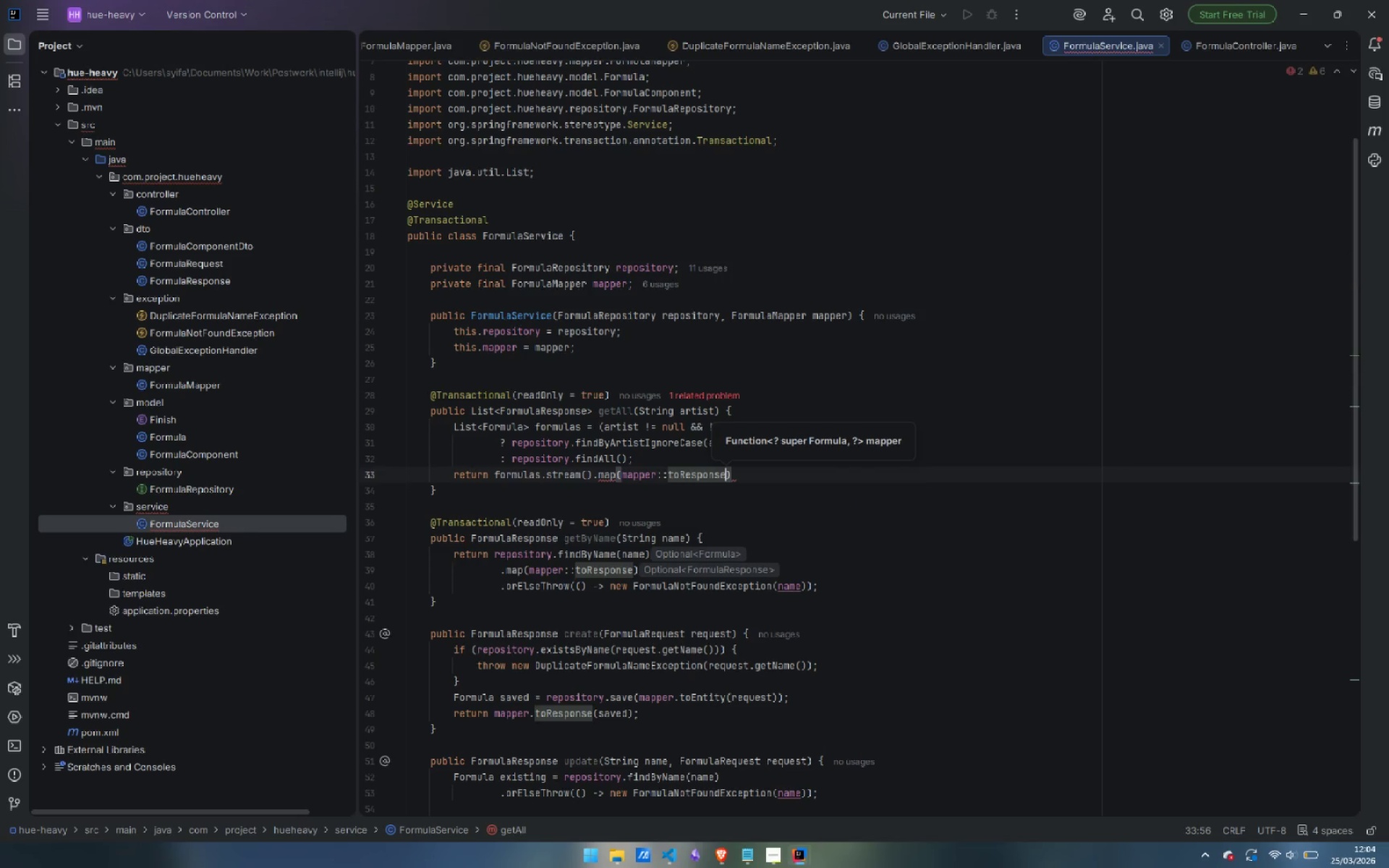 
key(ArrowRight)
 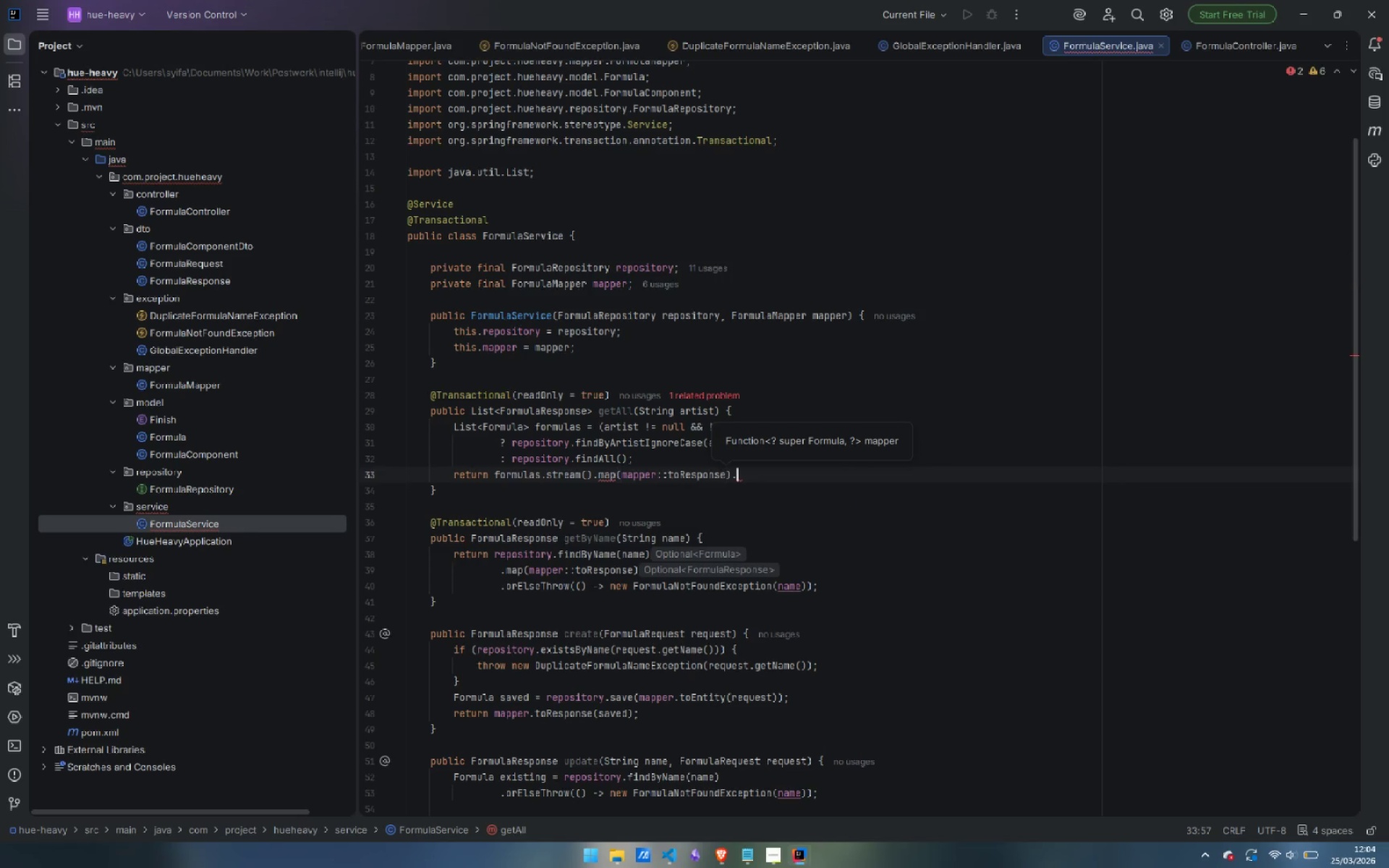 
type(.toList();)
 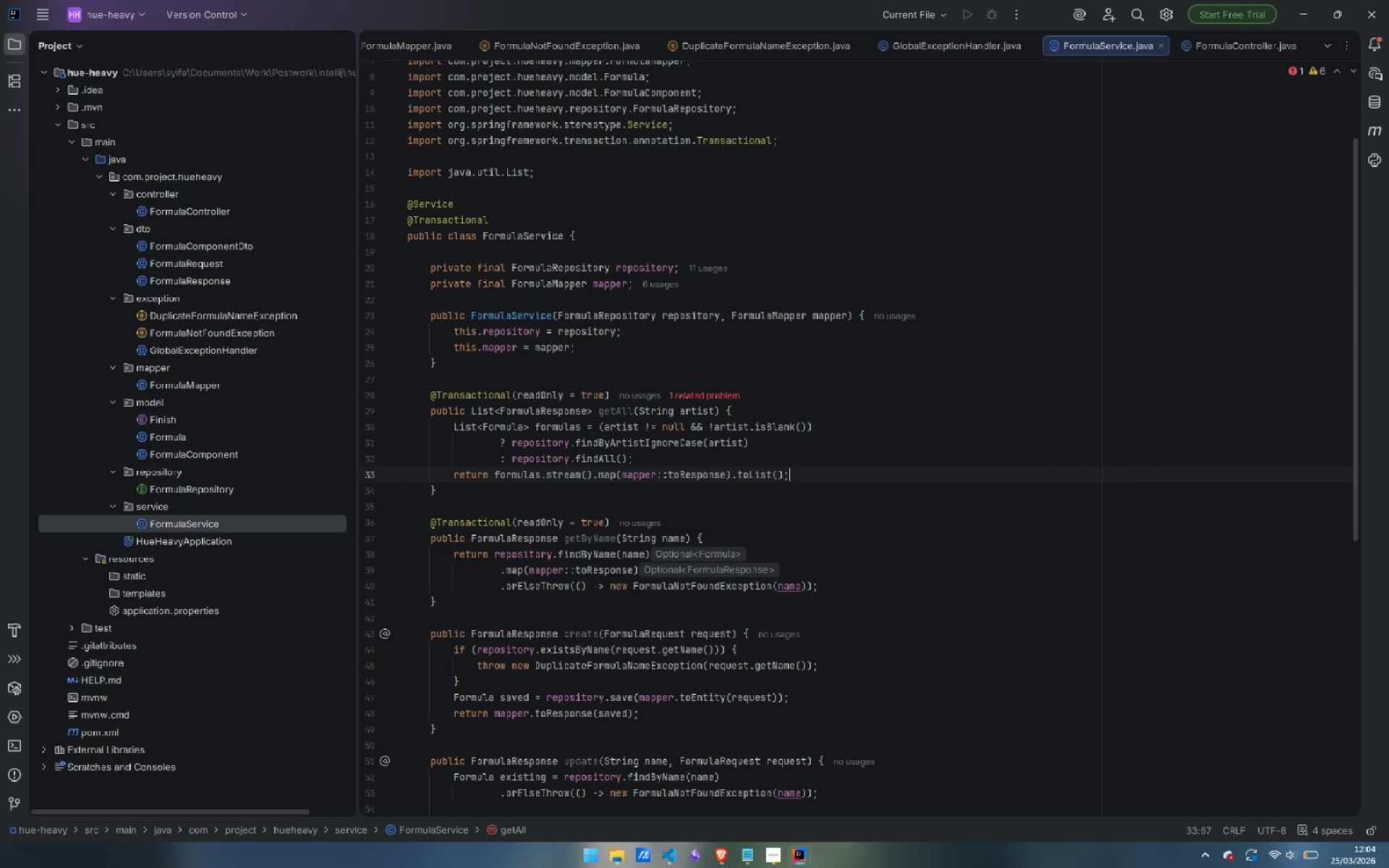 
double_click([211, 210])
 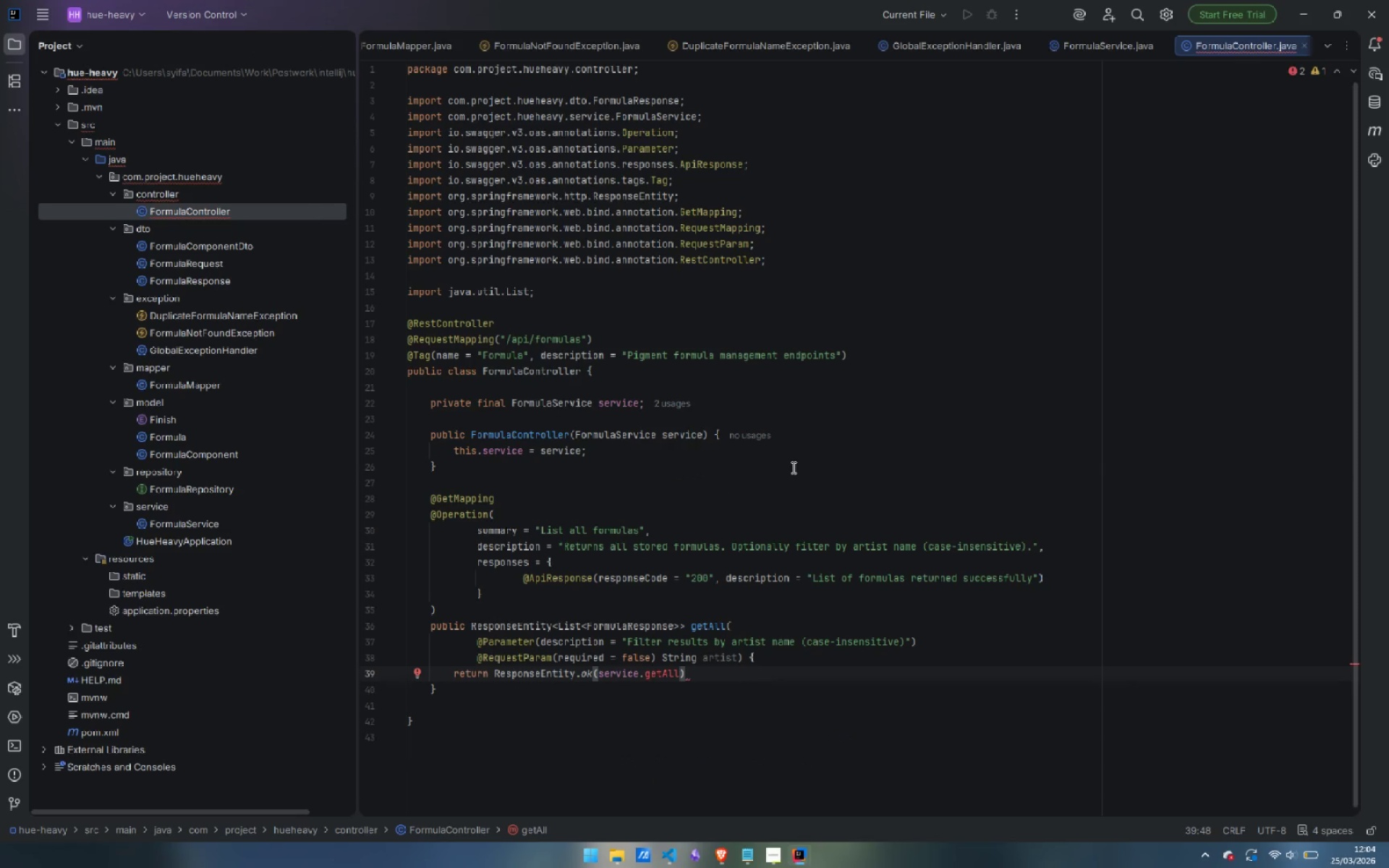 
key(Shift+9)
 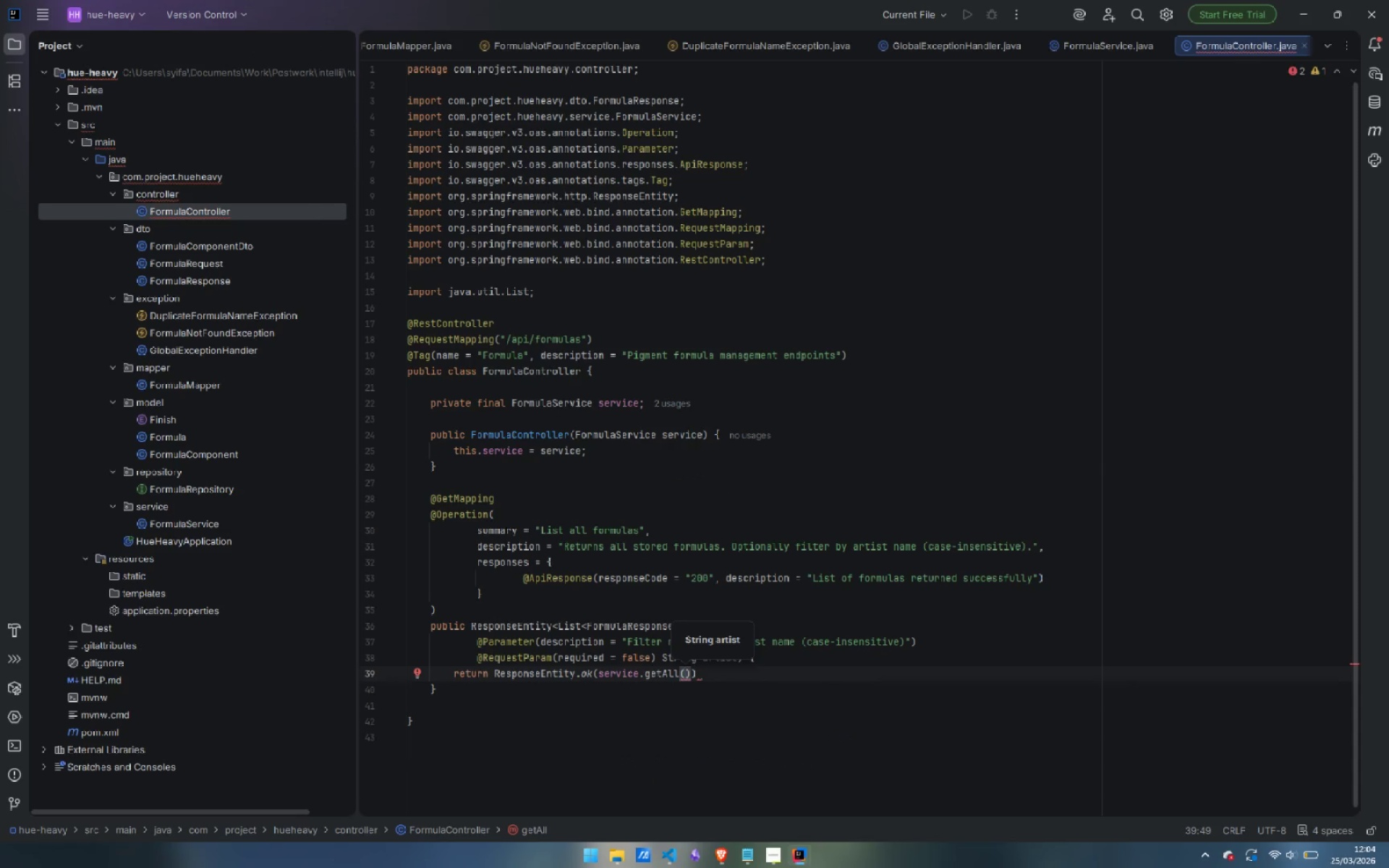 
wait(8.09)
 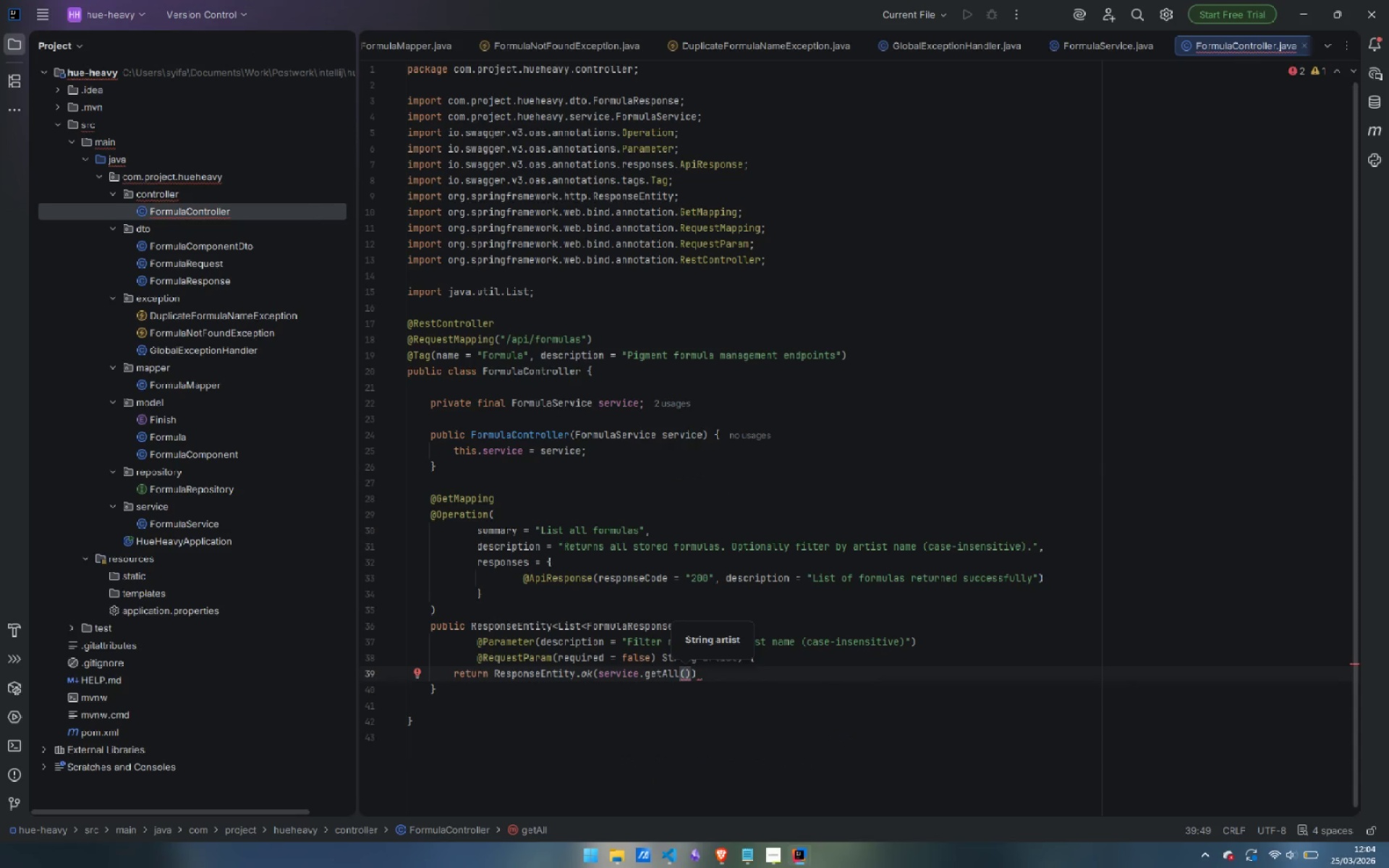 
key(A)
 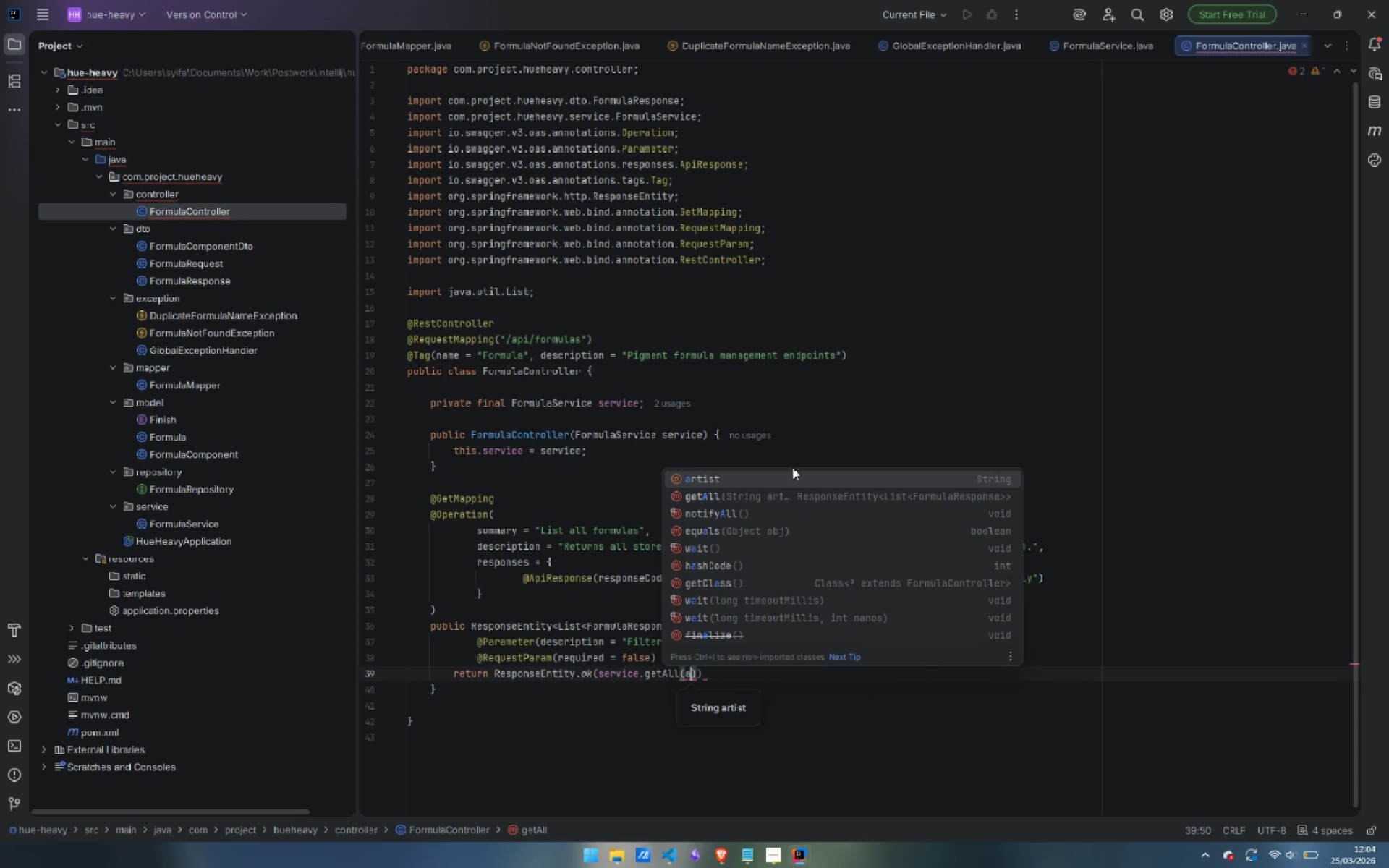 
key(Enter)
 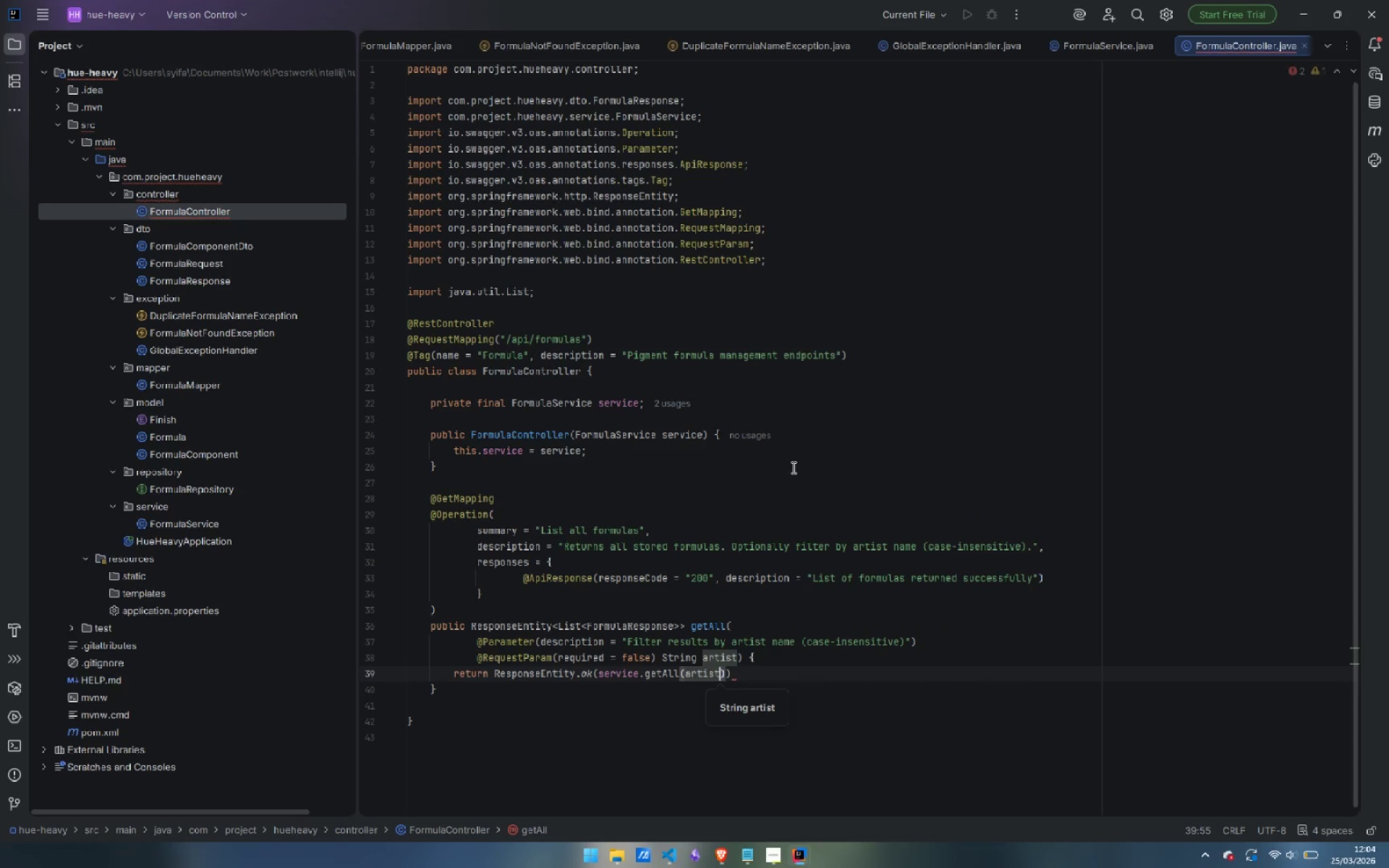 
key(ArrowRight)
 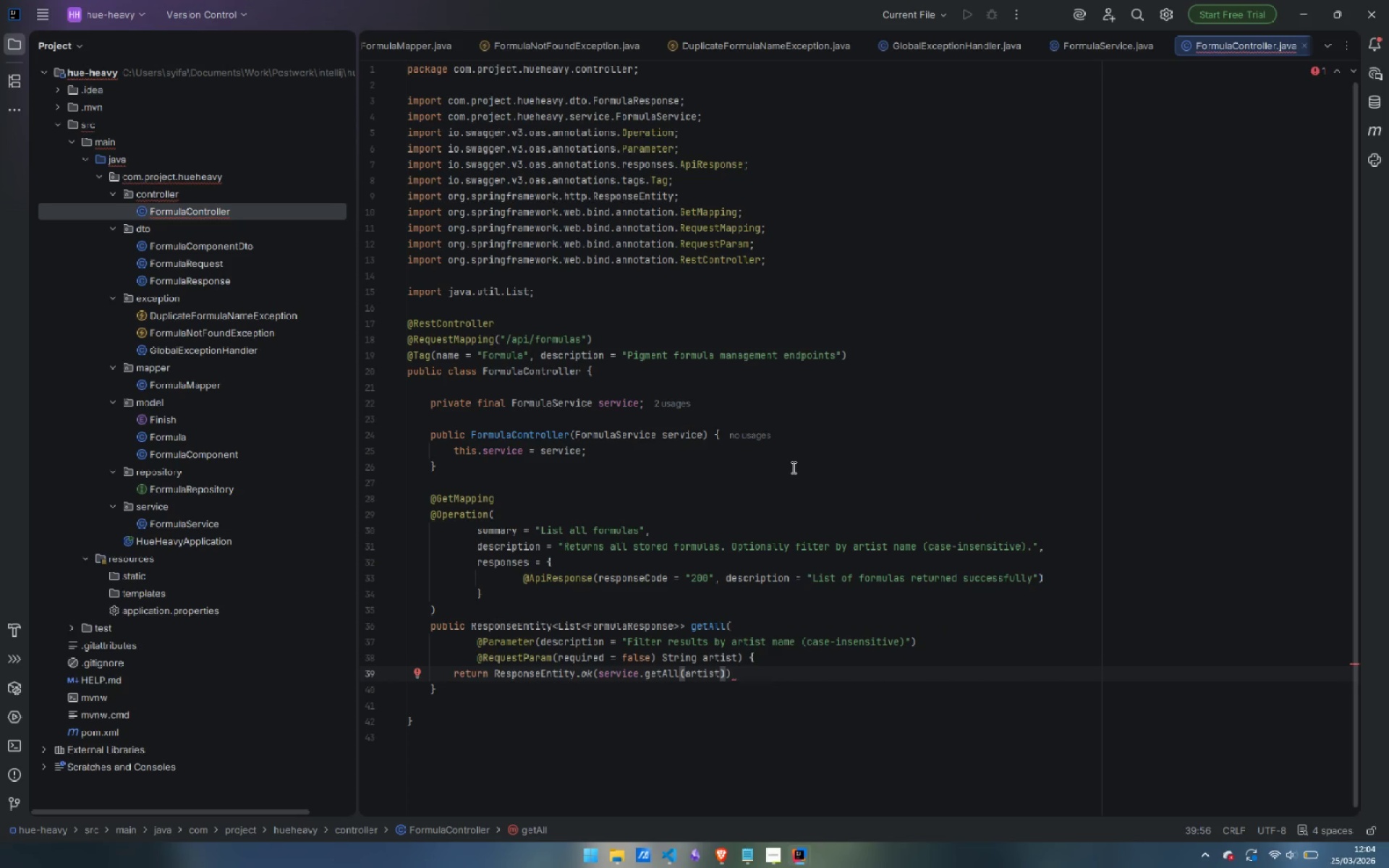 
key(ArrowRight)
 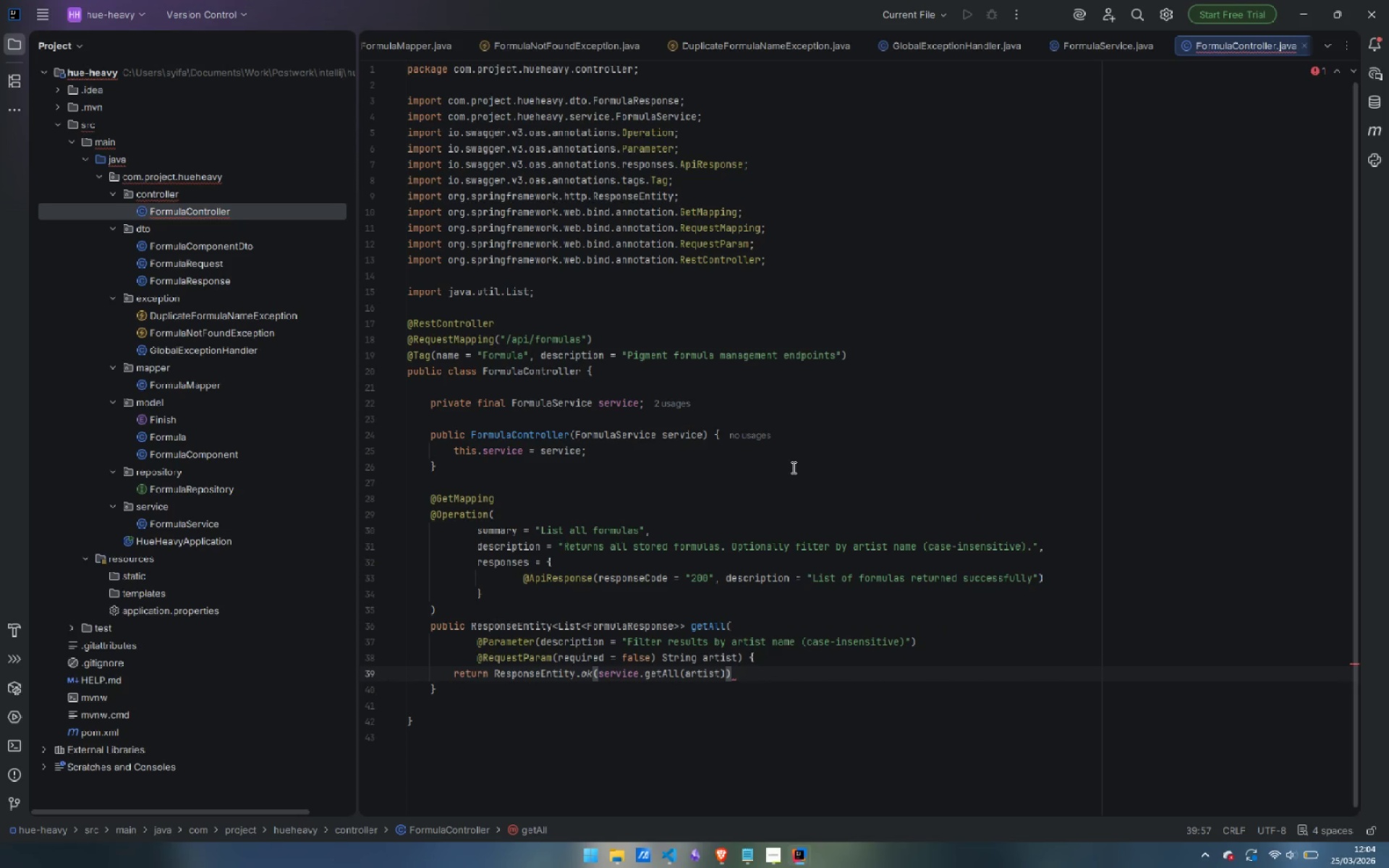 
key(Semicolon)
 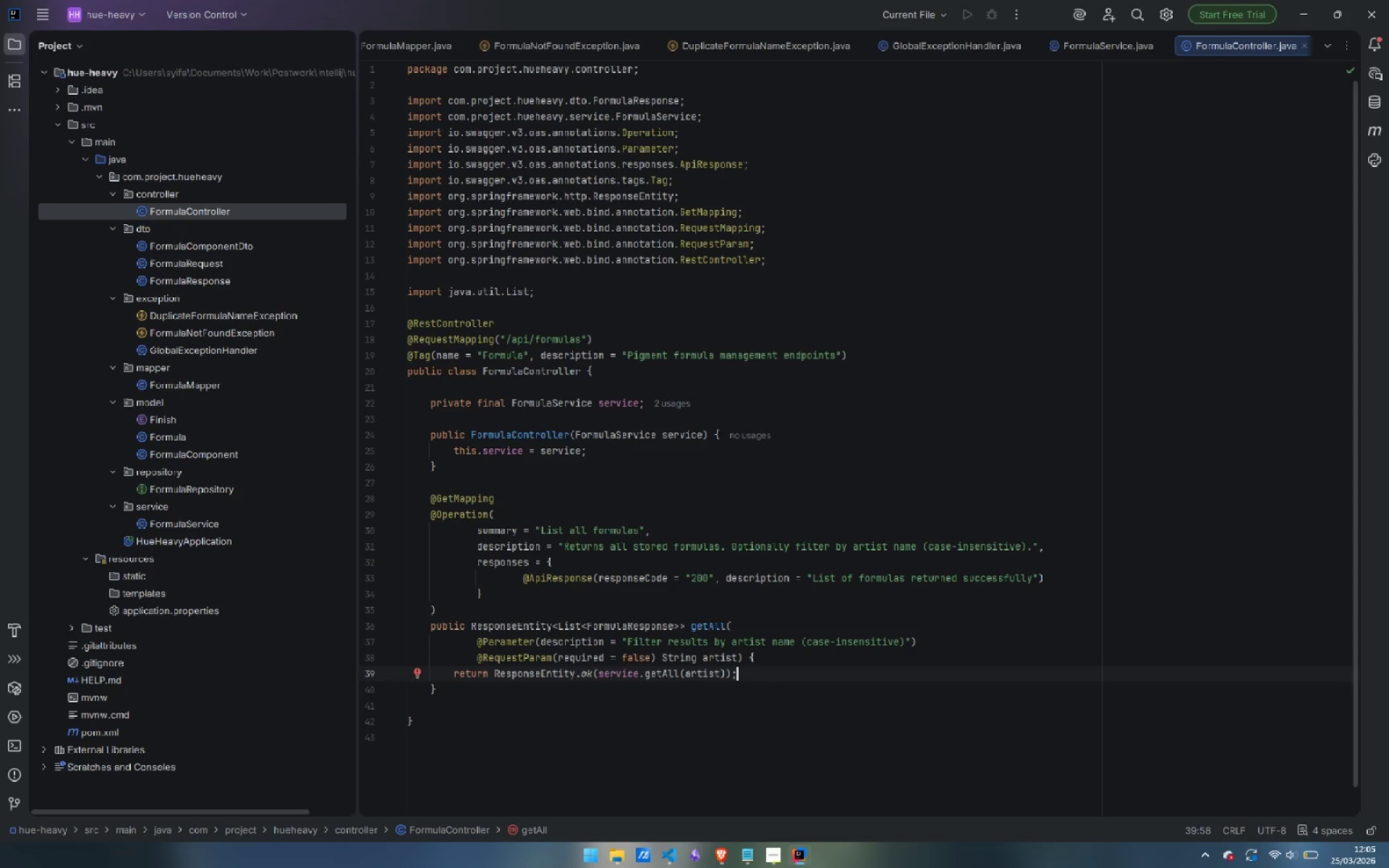 
wait(6.38)
 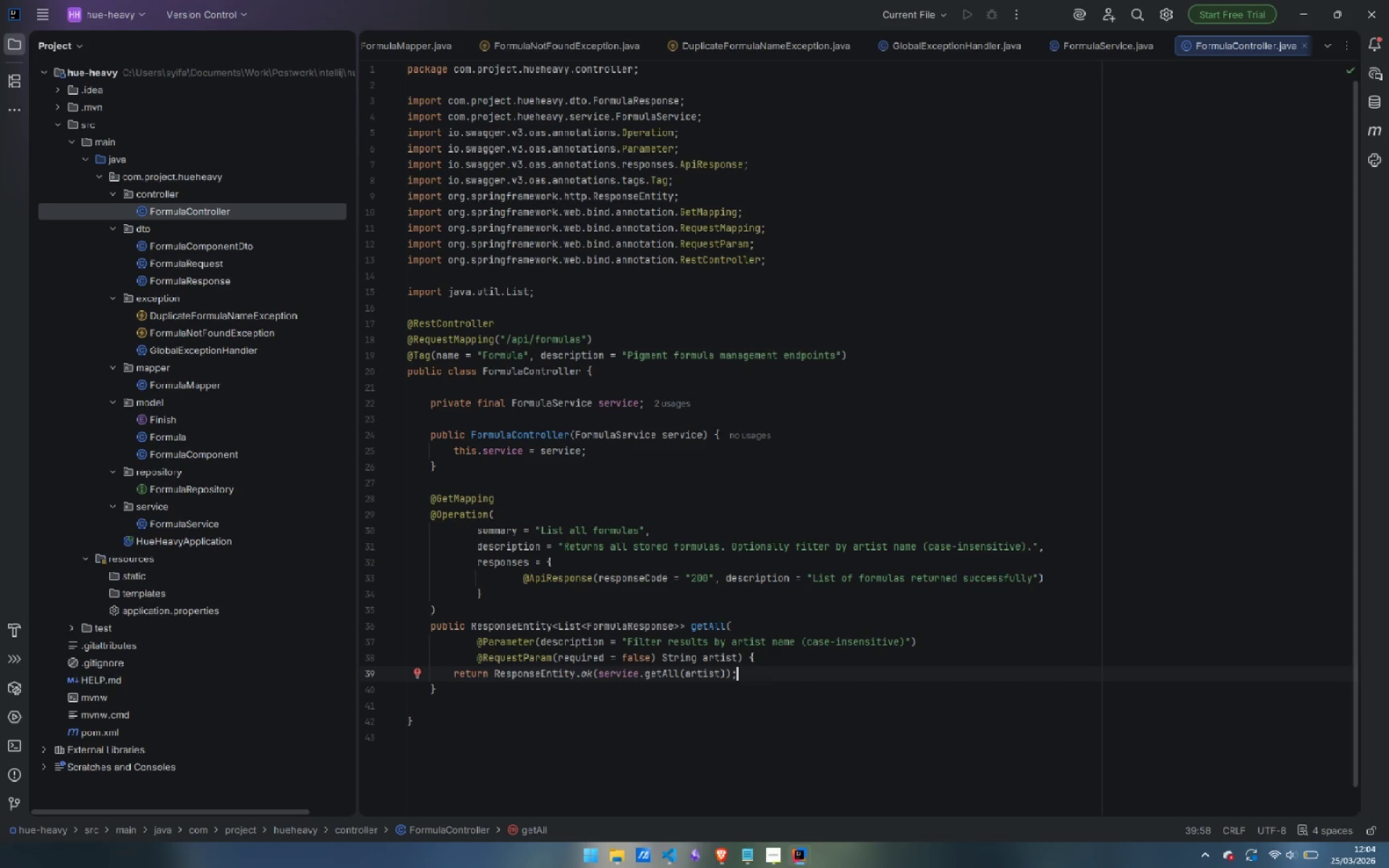 
key(ArrowDown)
 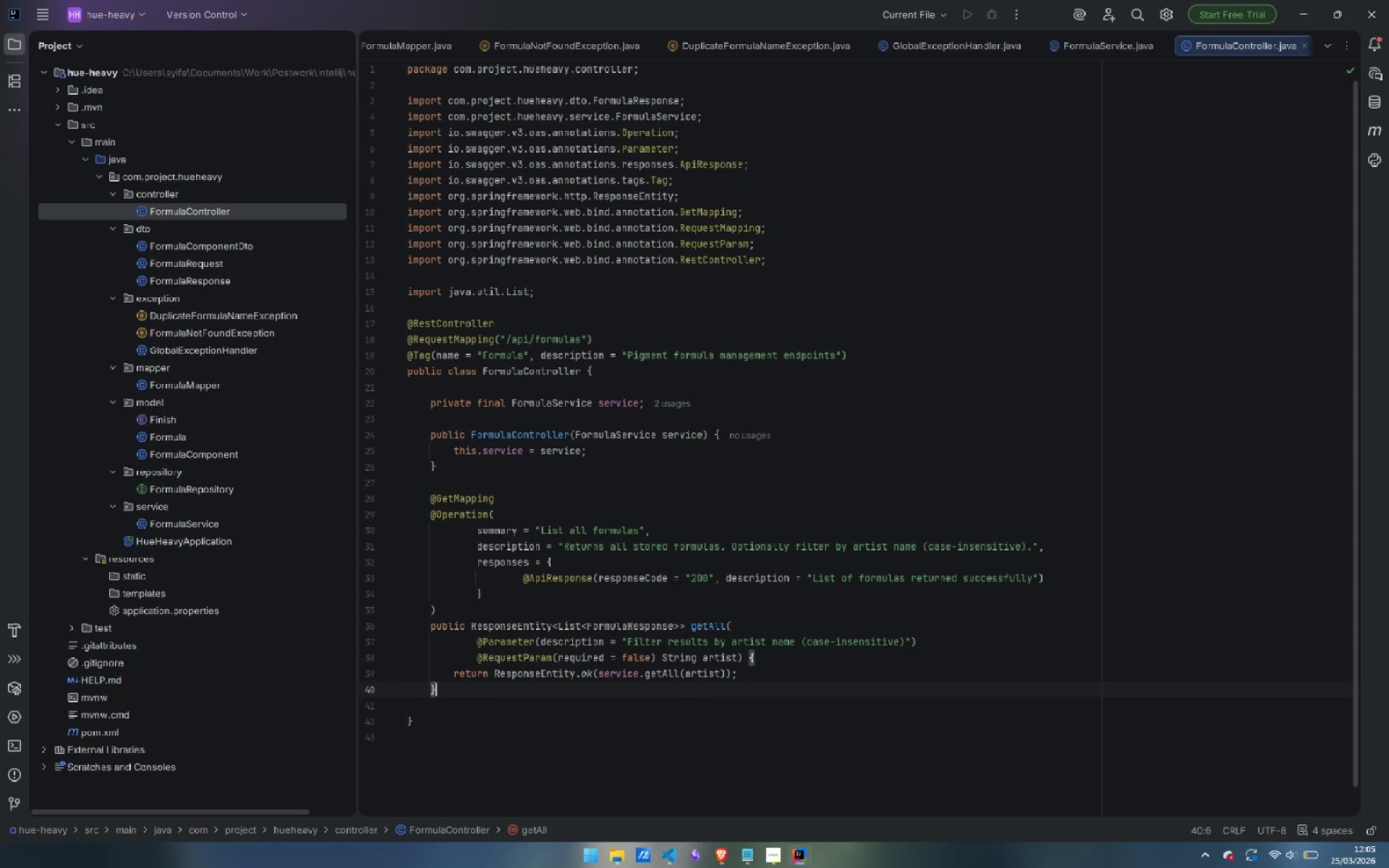 
key(Enter)
 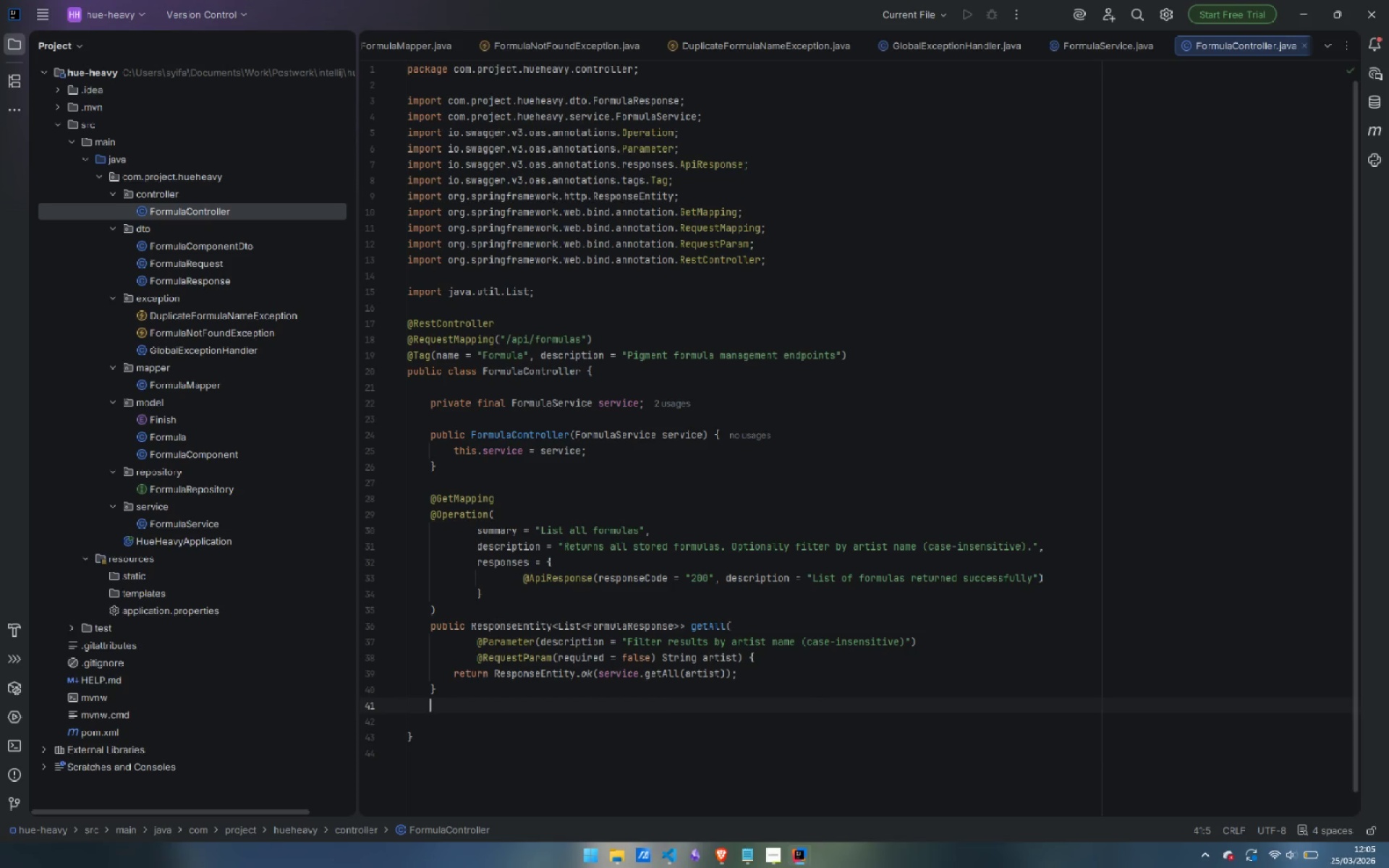 
key(Enter)
 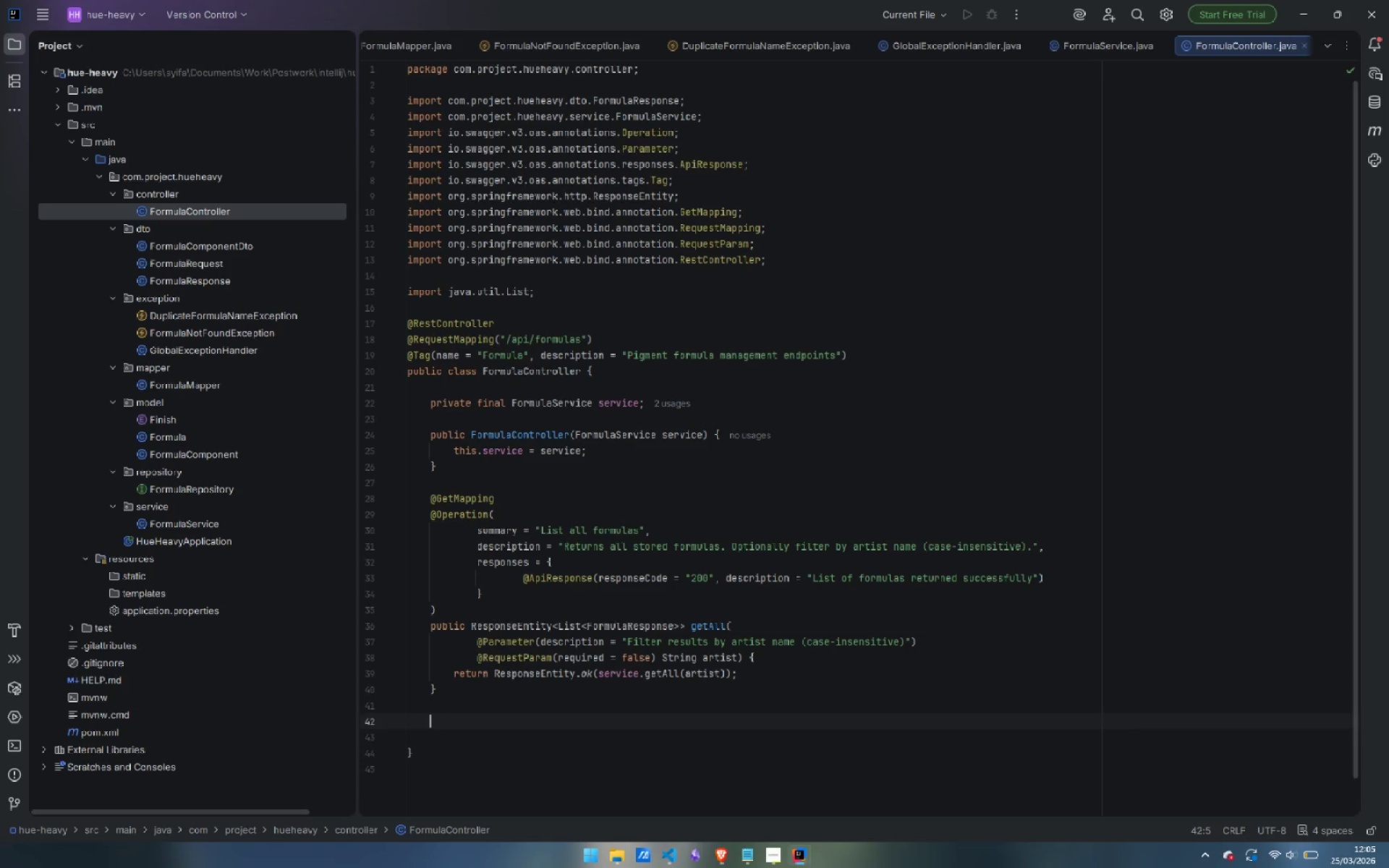 
type(@GetMapping)
 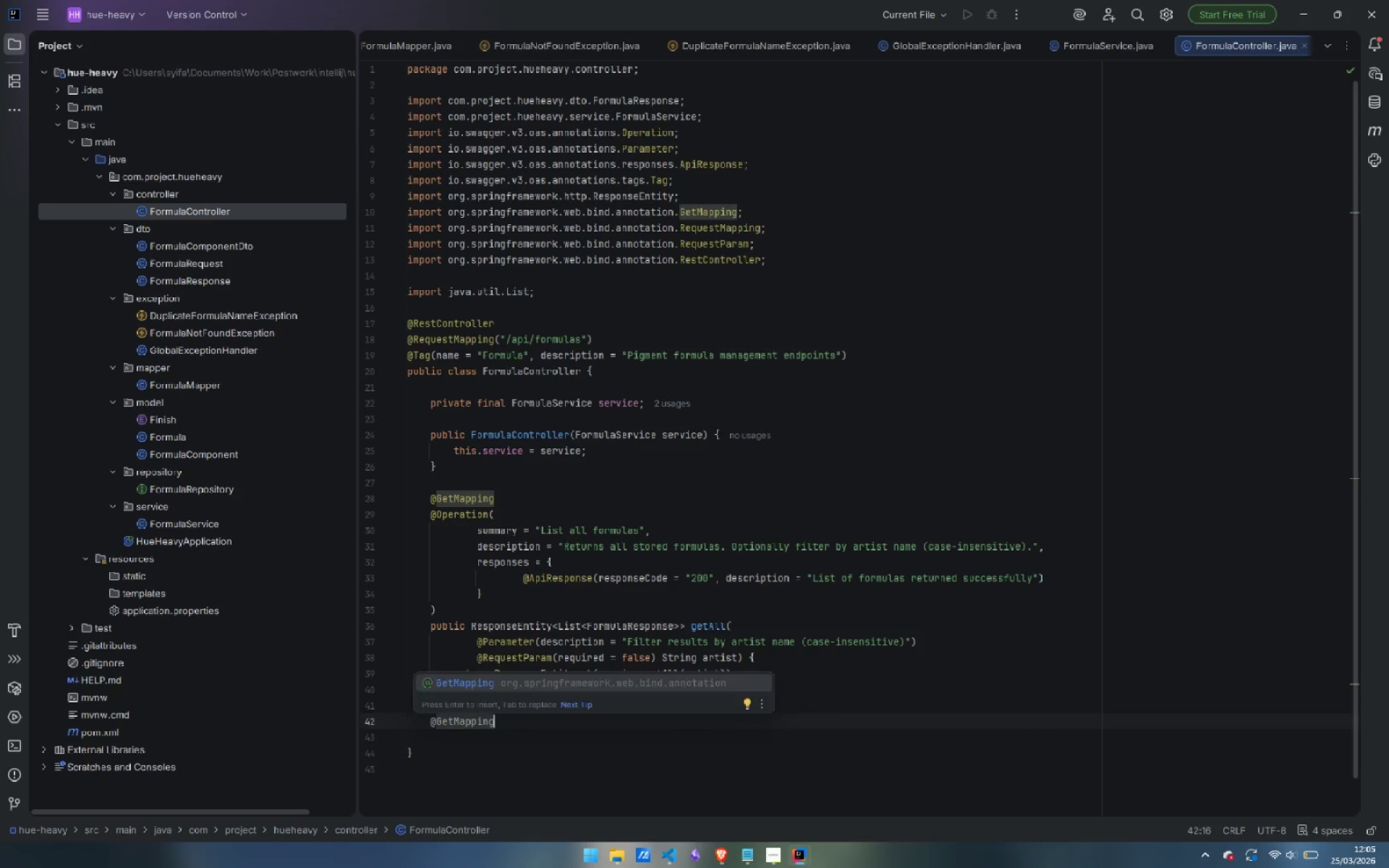 
key(Enter)
 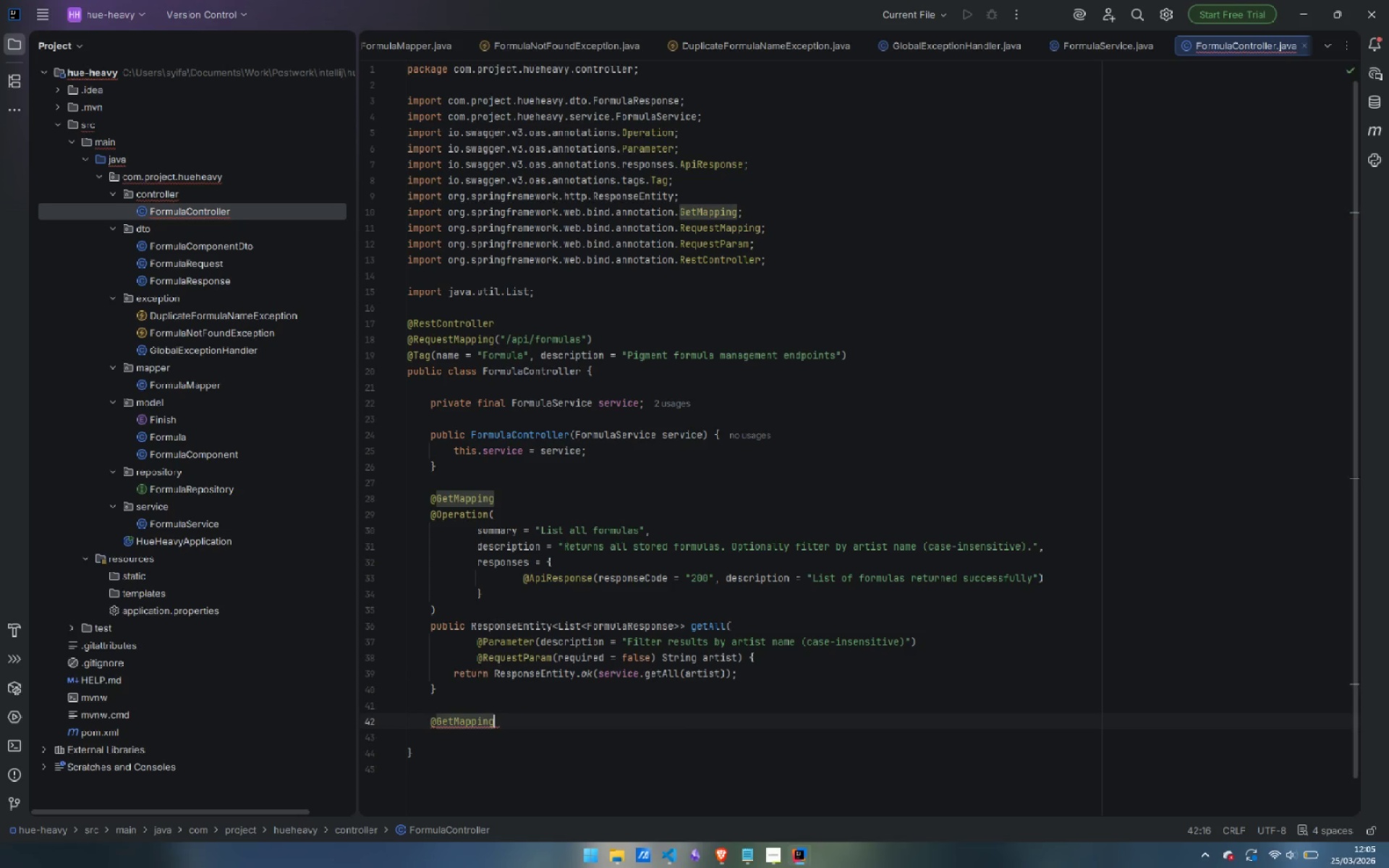 
key(Shift+9)
 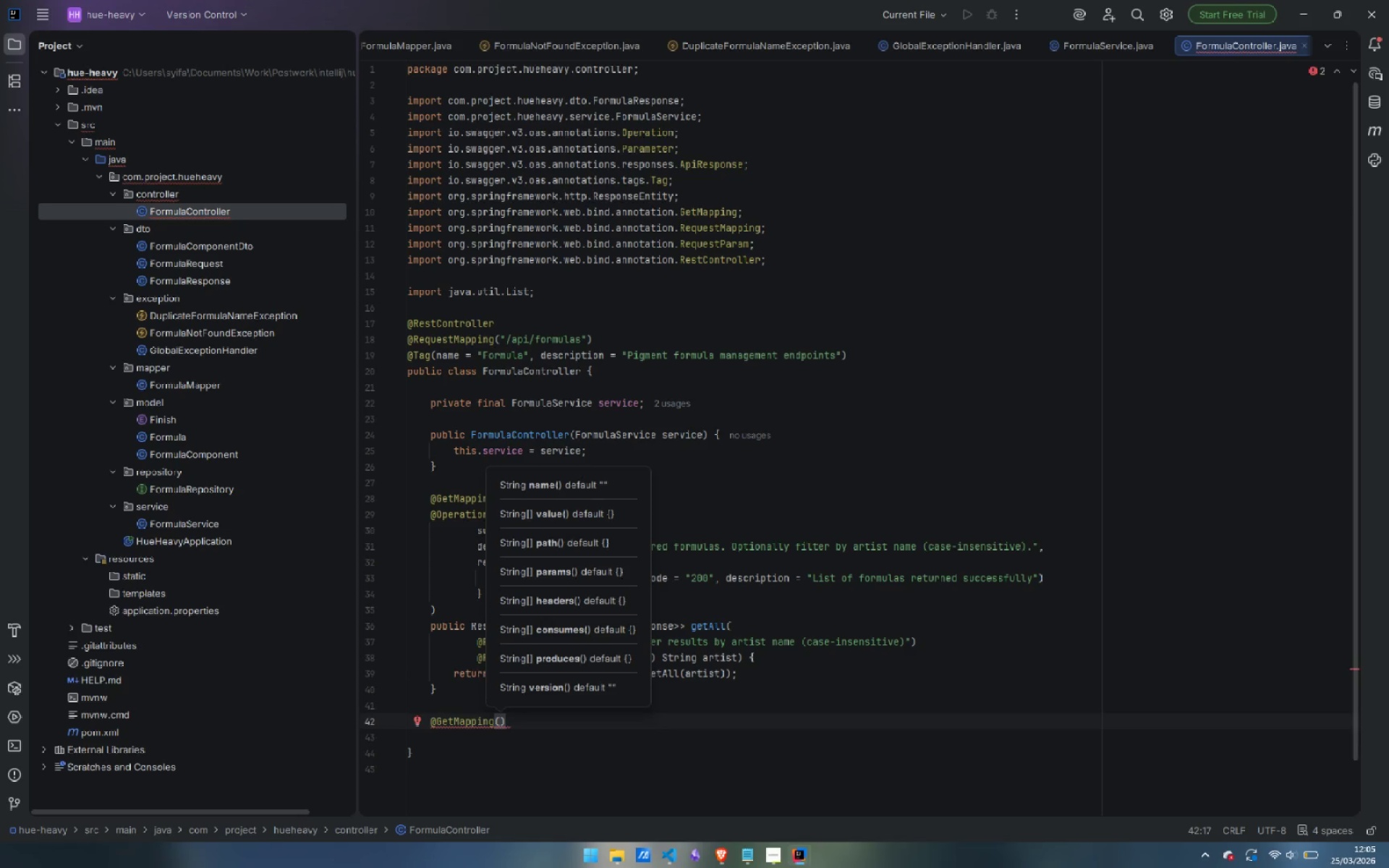 
key(Shift+Quote)
 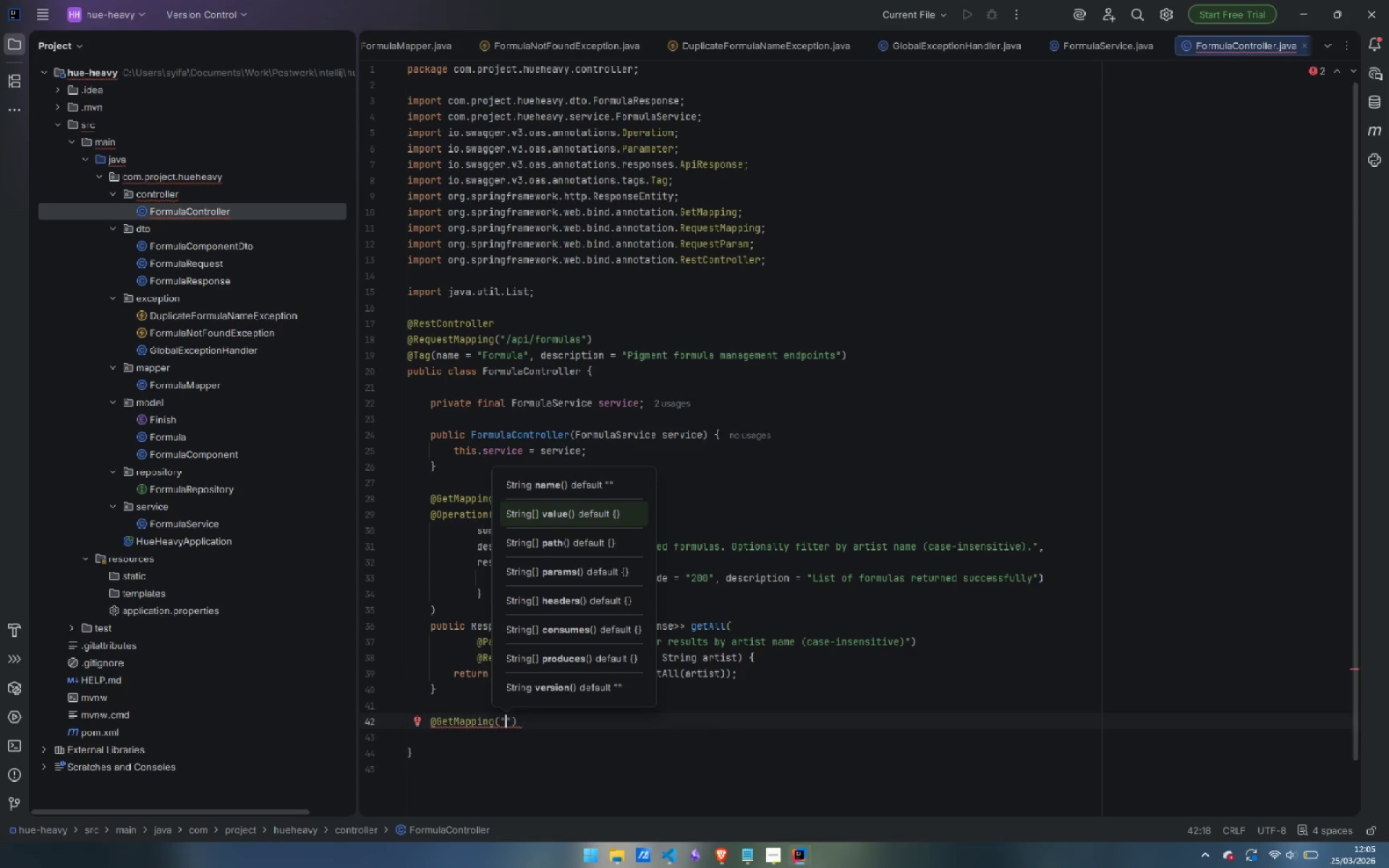 
key(Slash)
 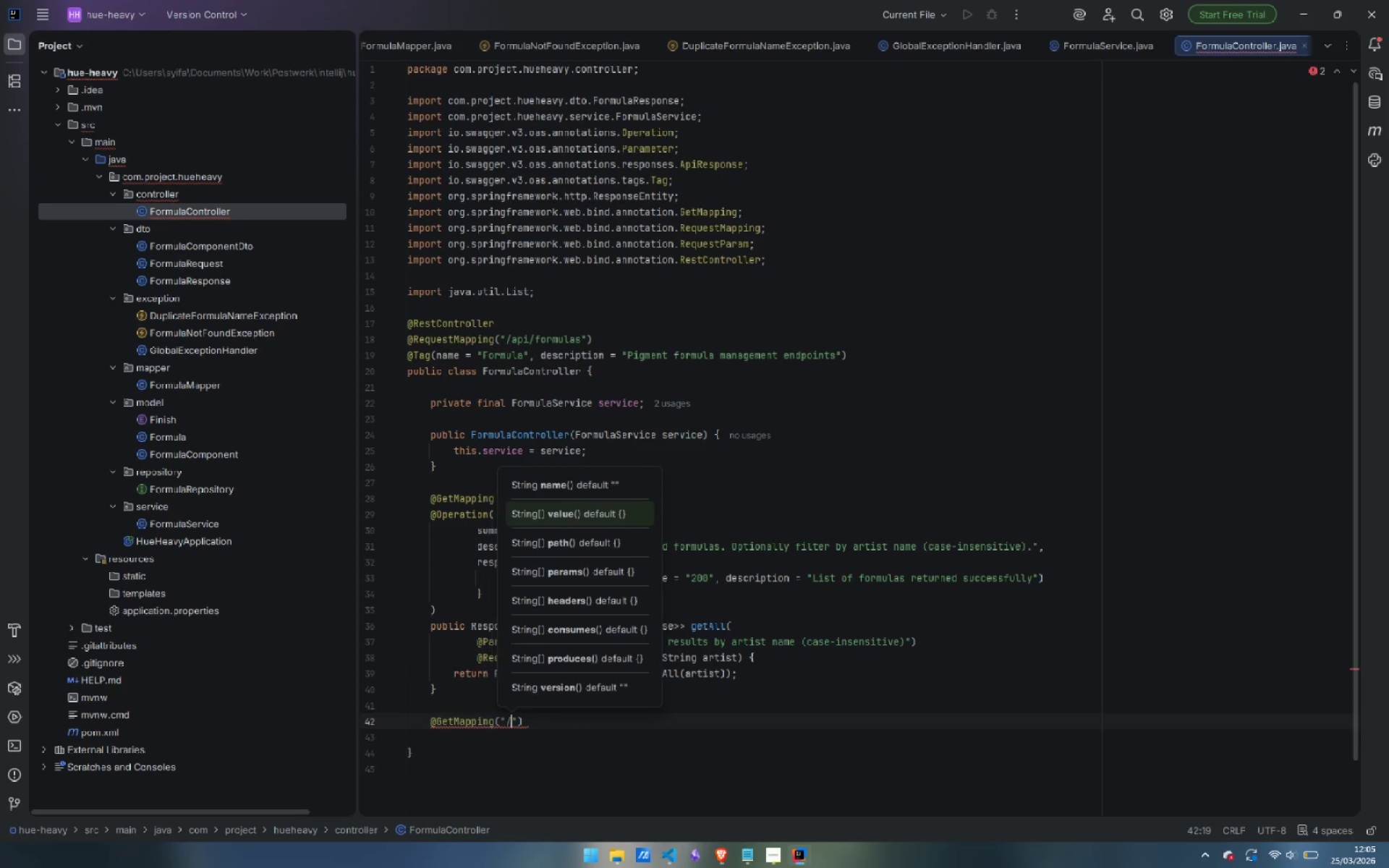 
key(Shift+BracketLeft)
 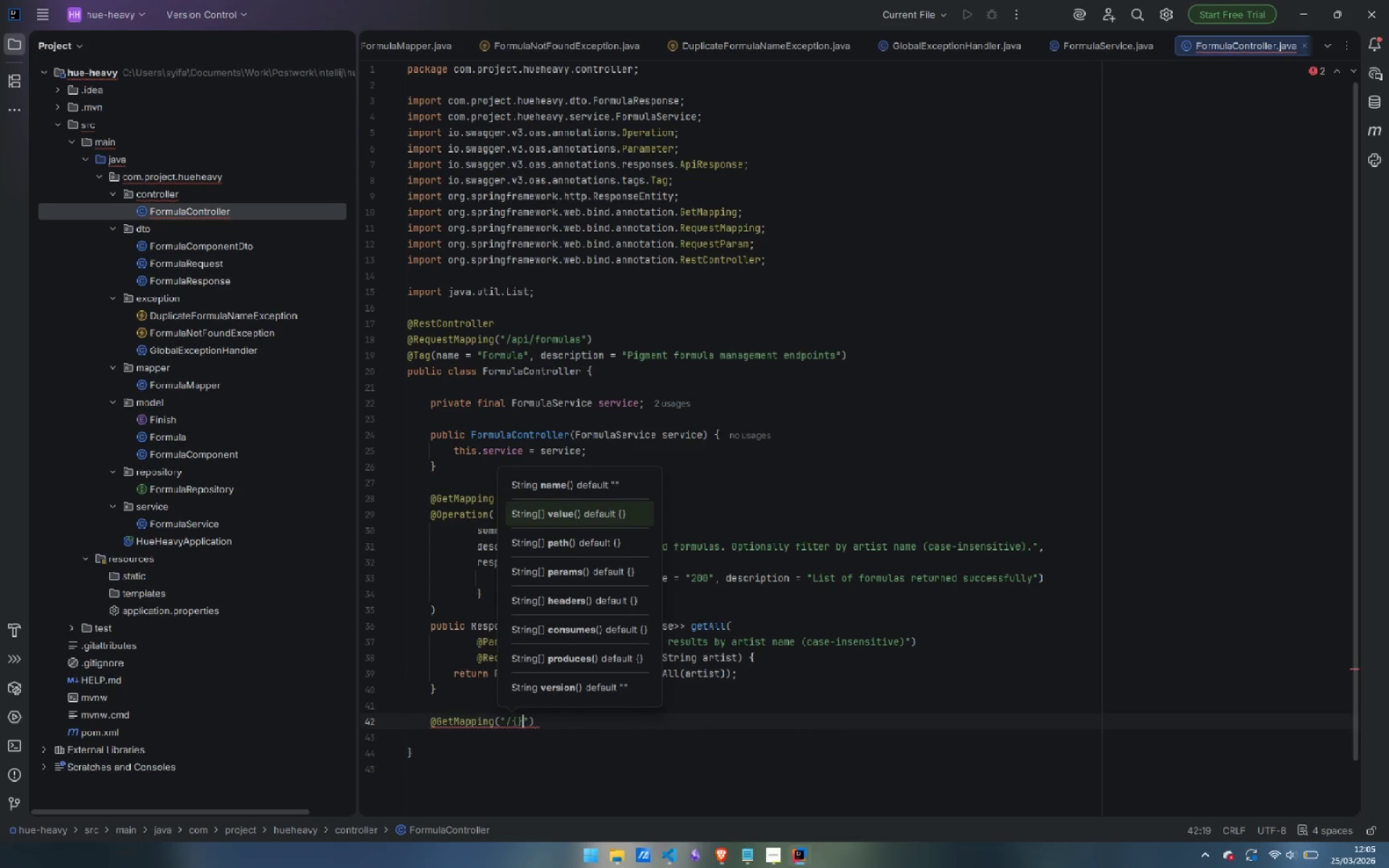 
key(Shift+BracketRight)
 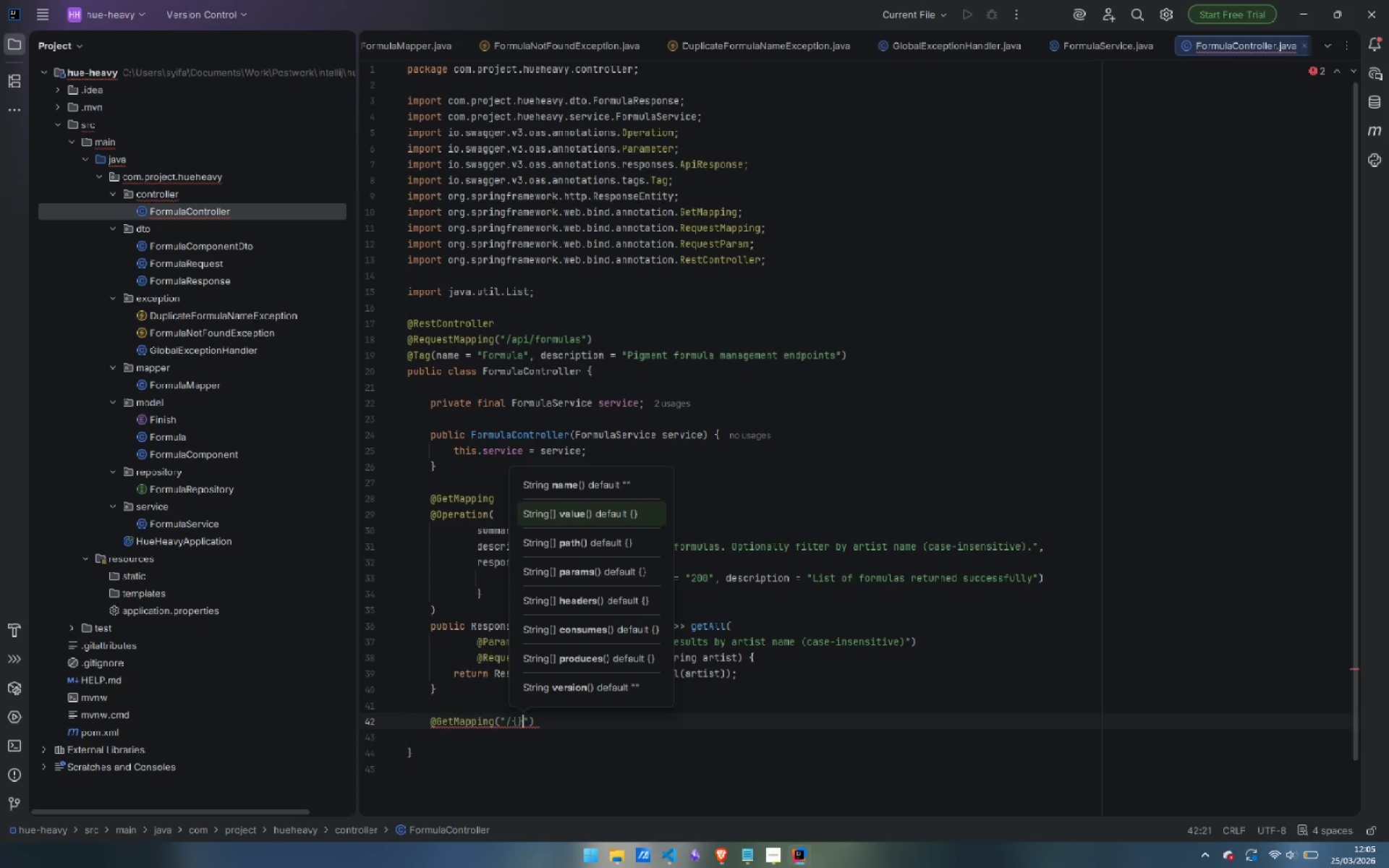 
key(ArrowLeft)
 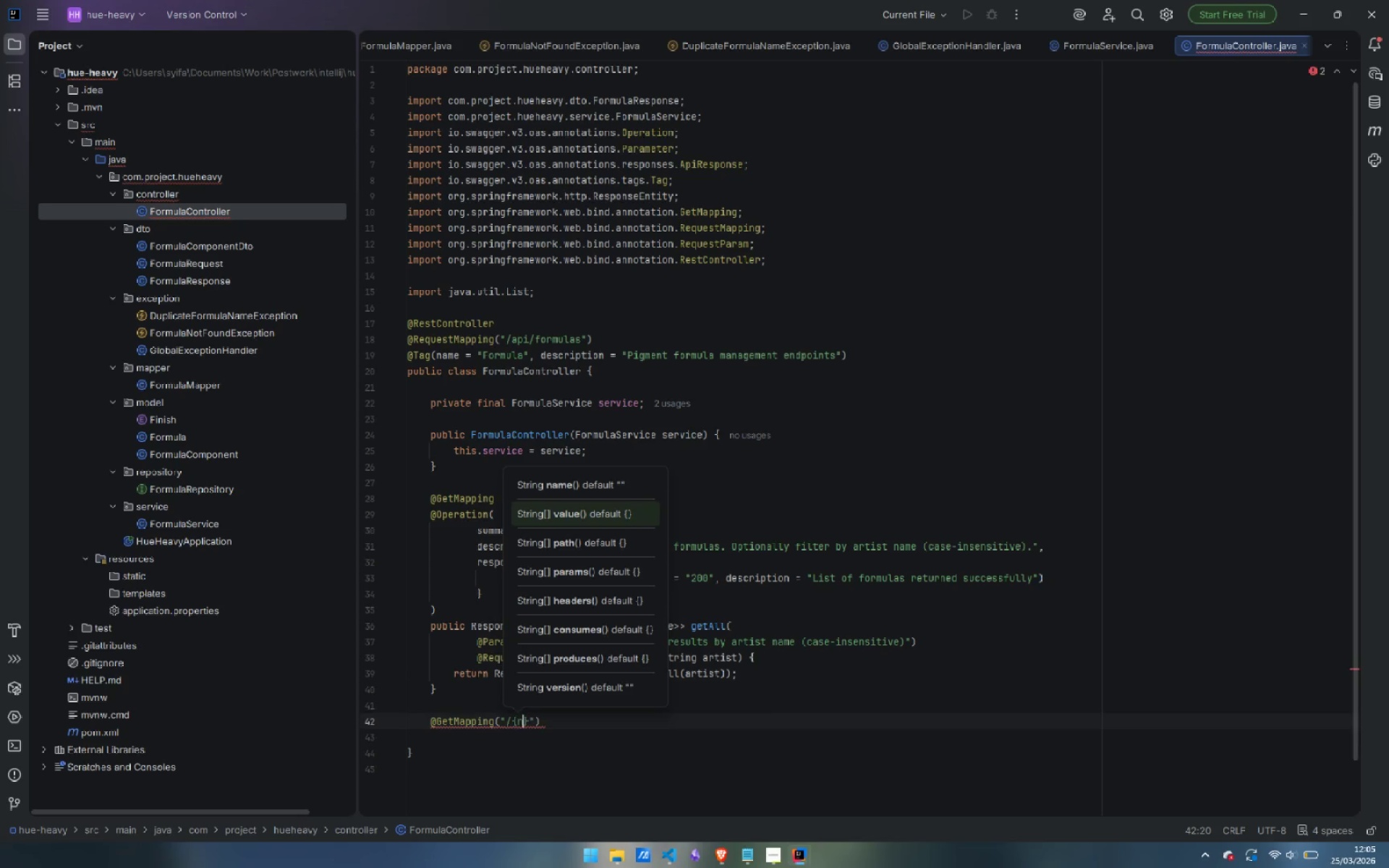 
type(name)
 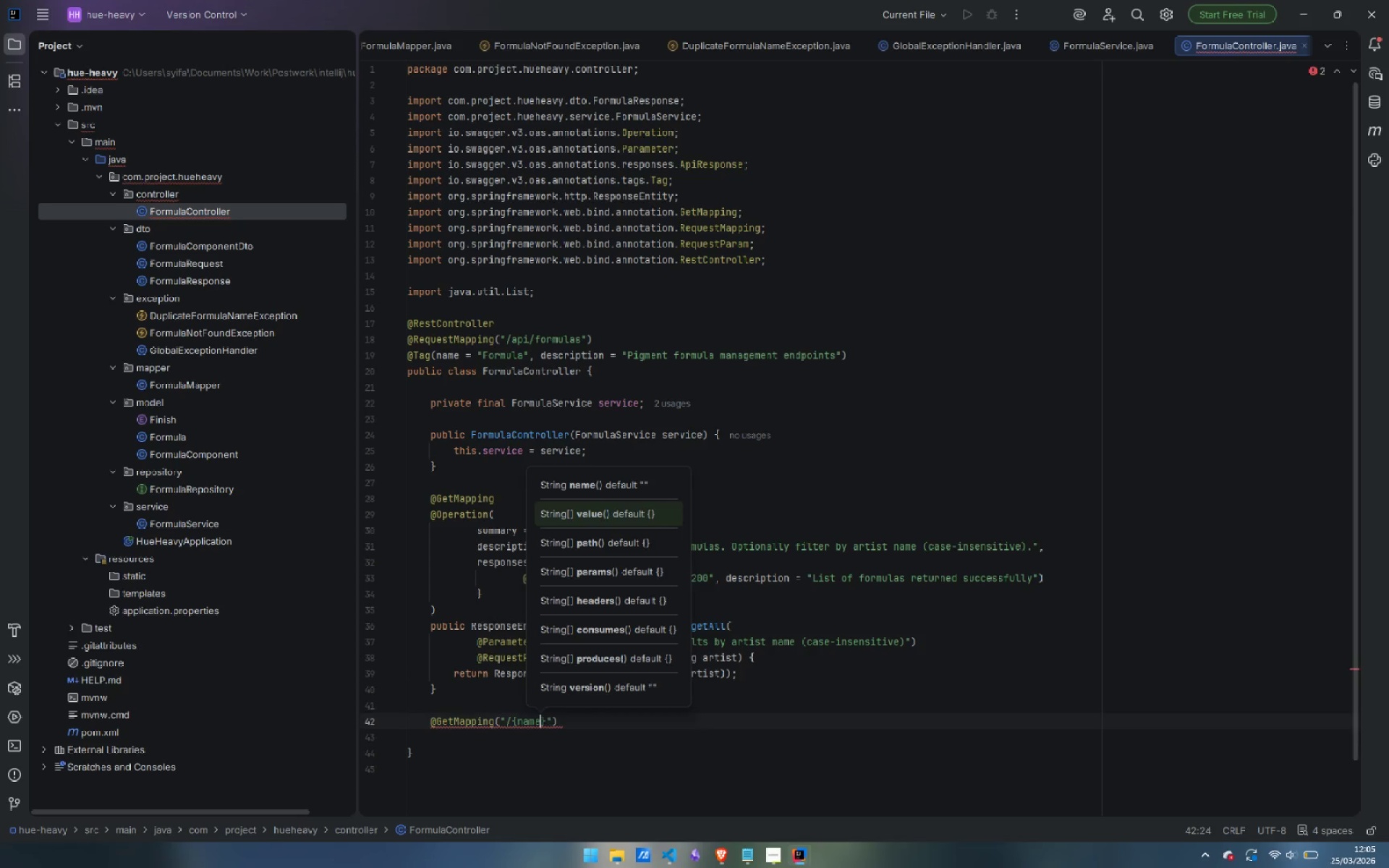 
key(ArrowRight)
 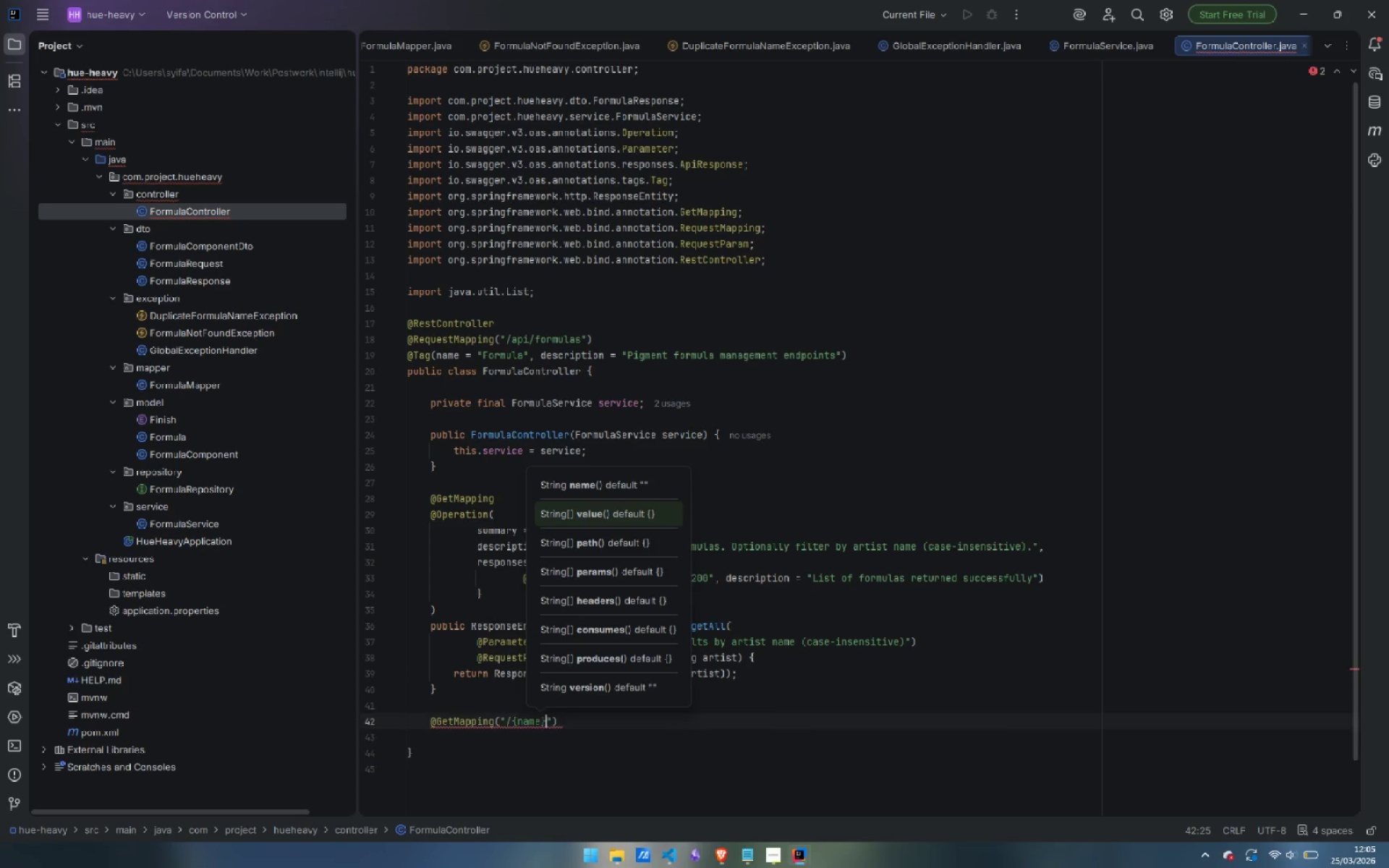 
key(ArrowRight)
 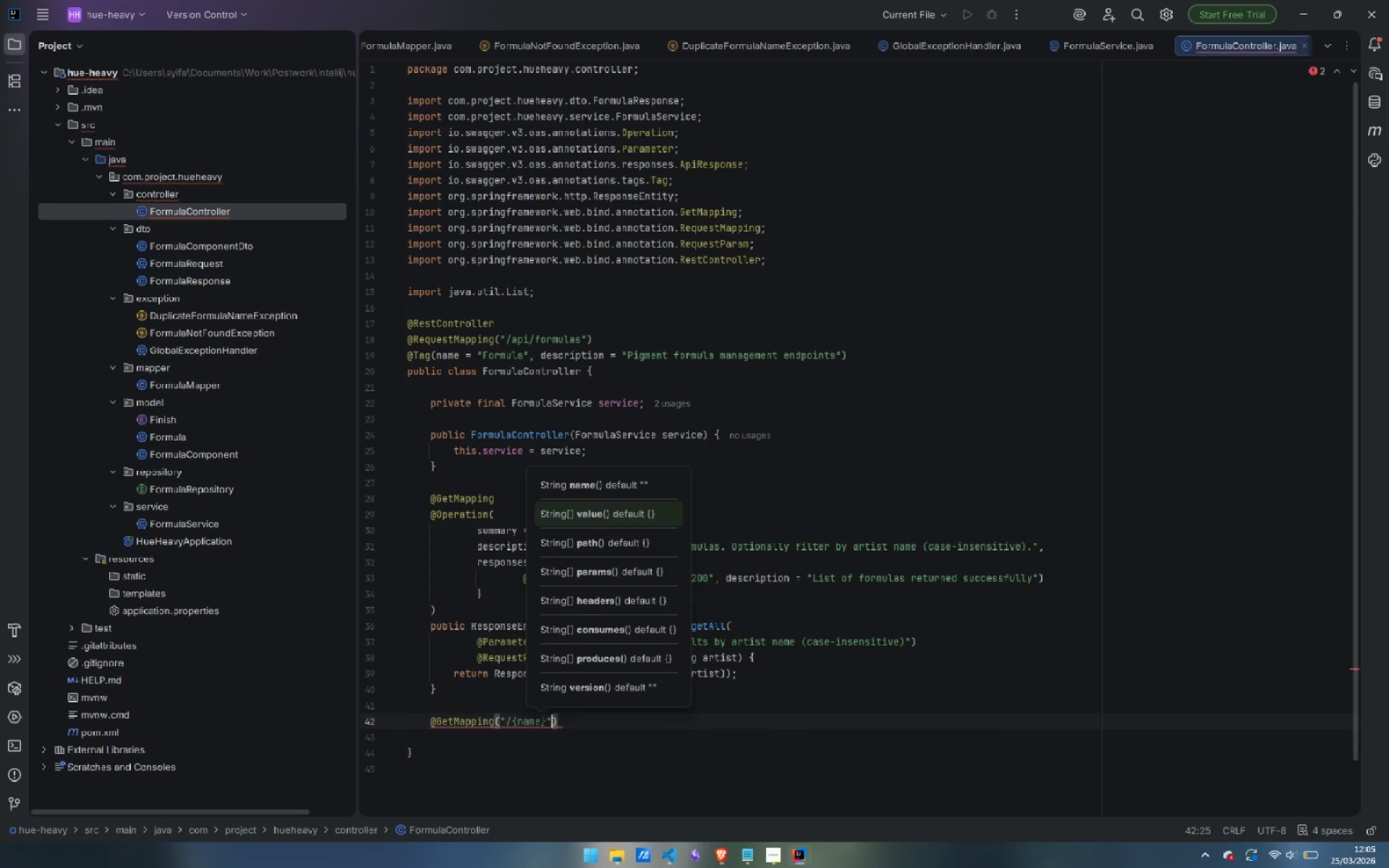 
key(ArrowRight)
 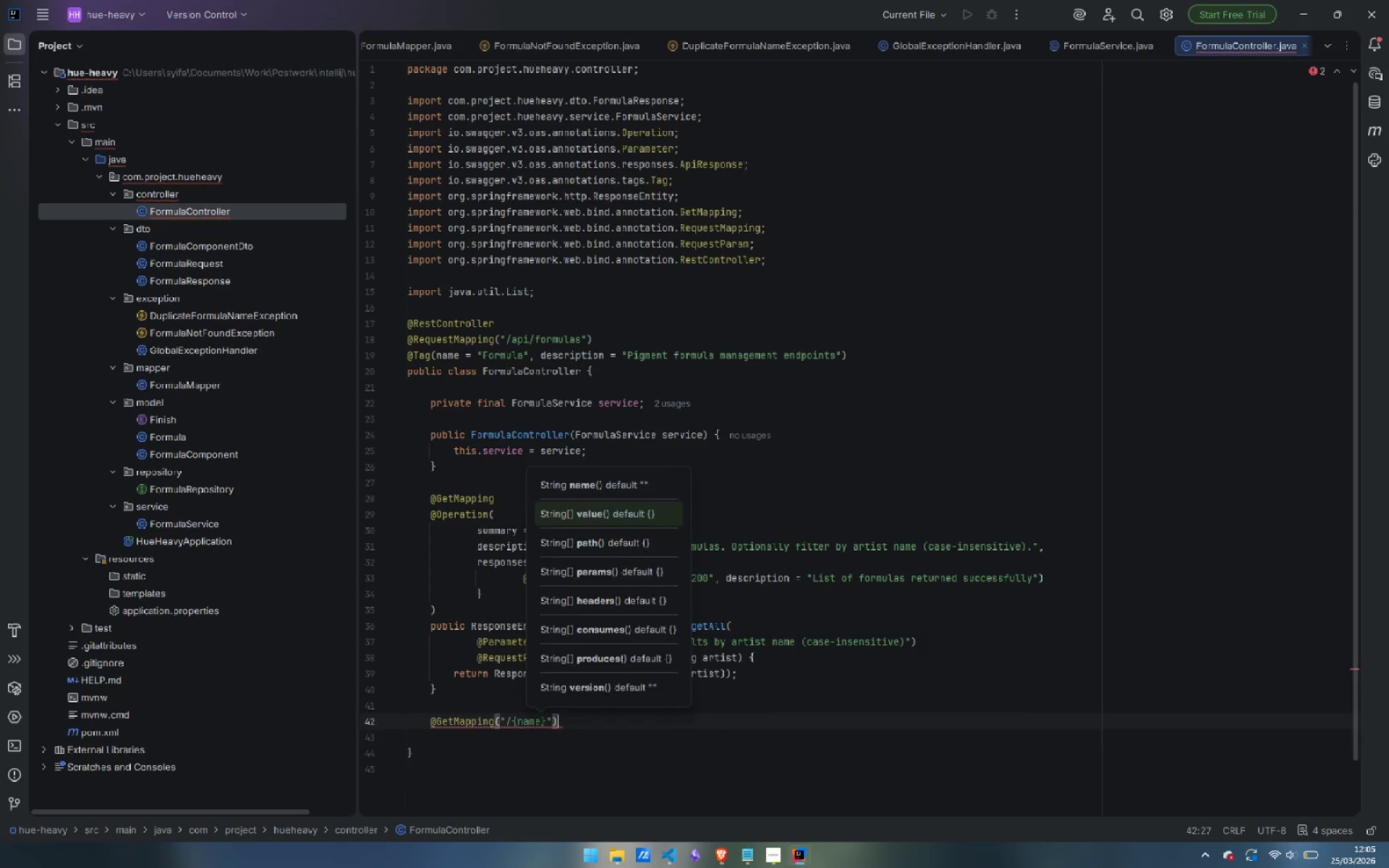 
key(Enter)
 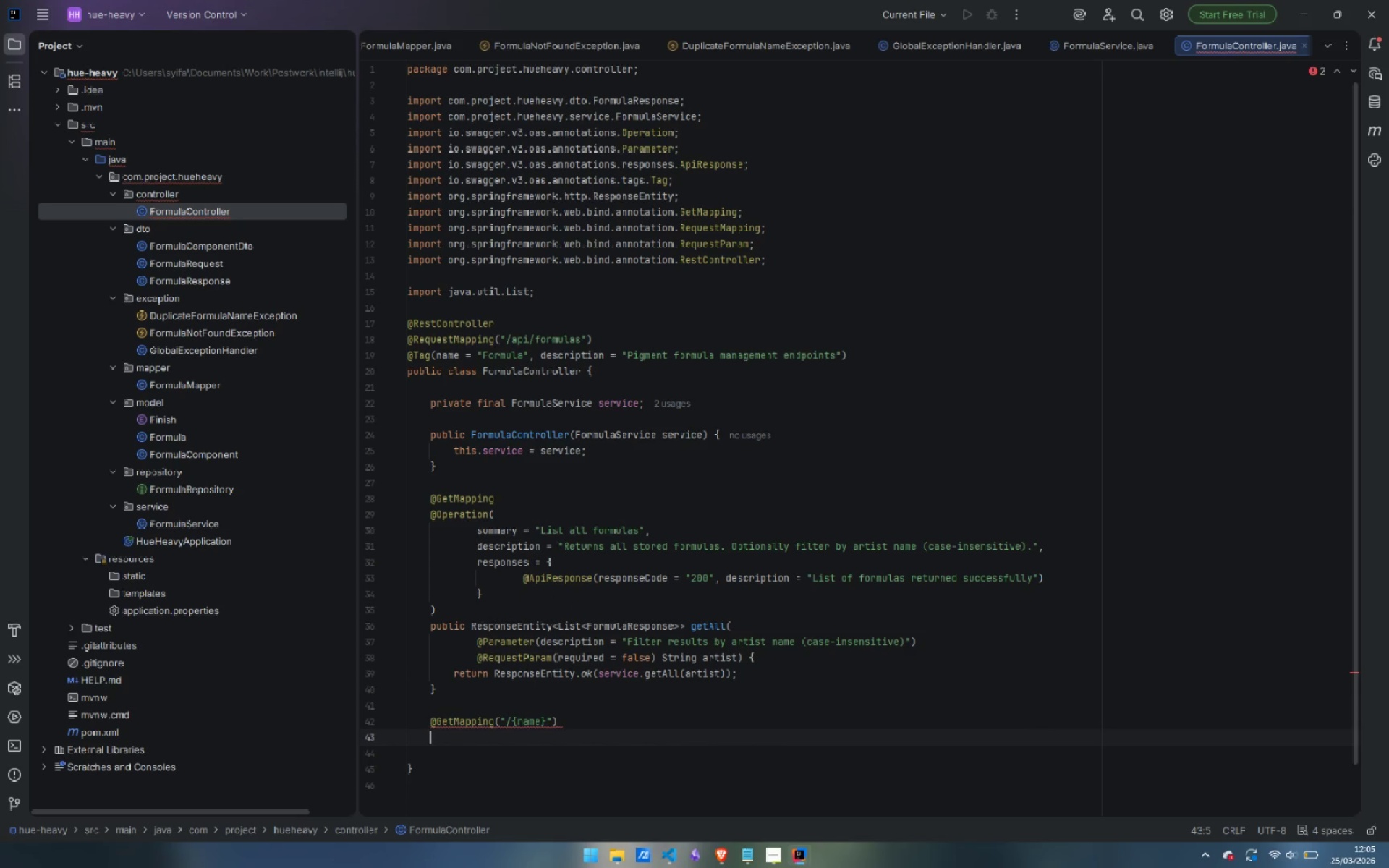 
wait(12.56)
 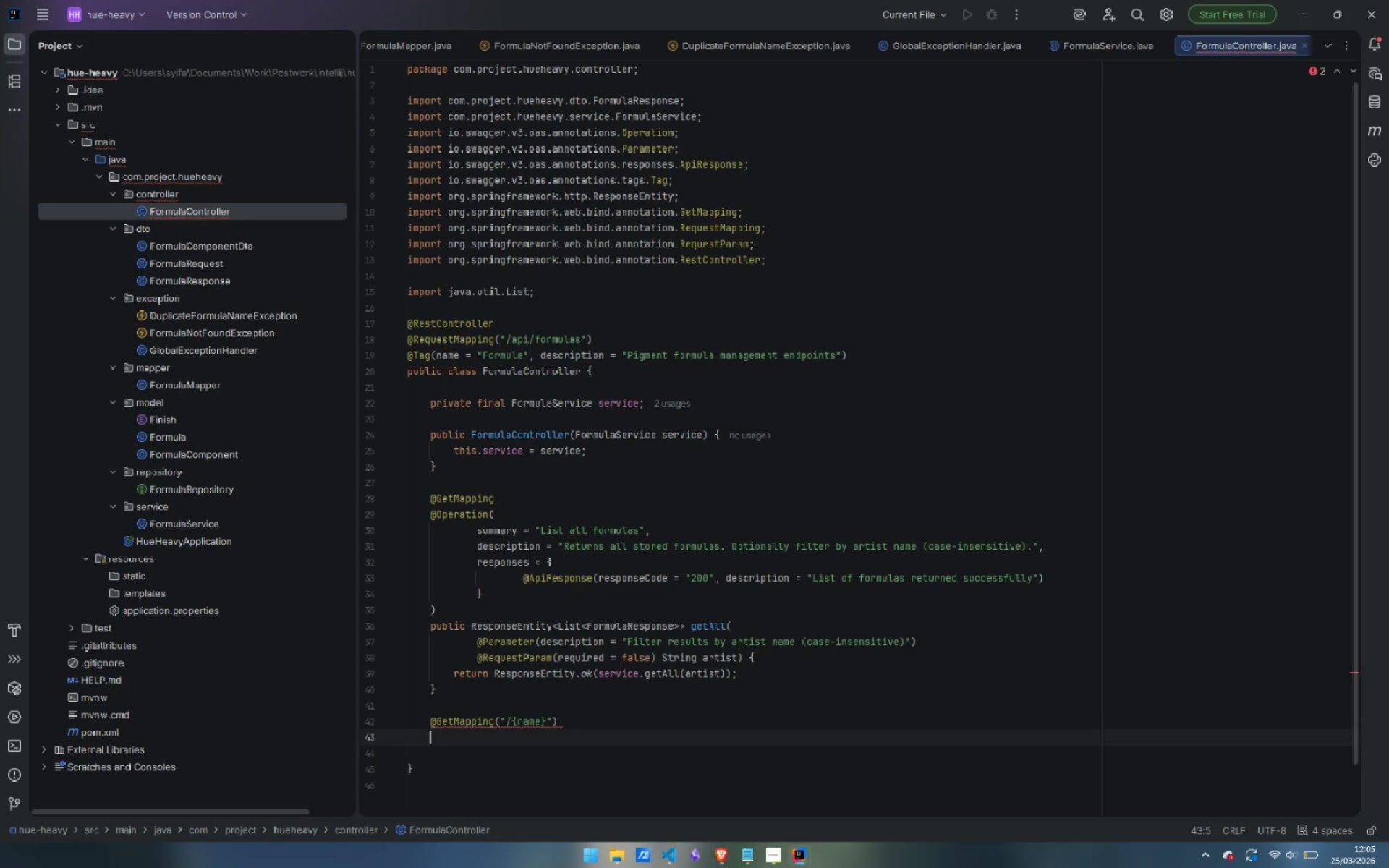 
type(@Operation()
 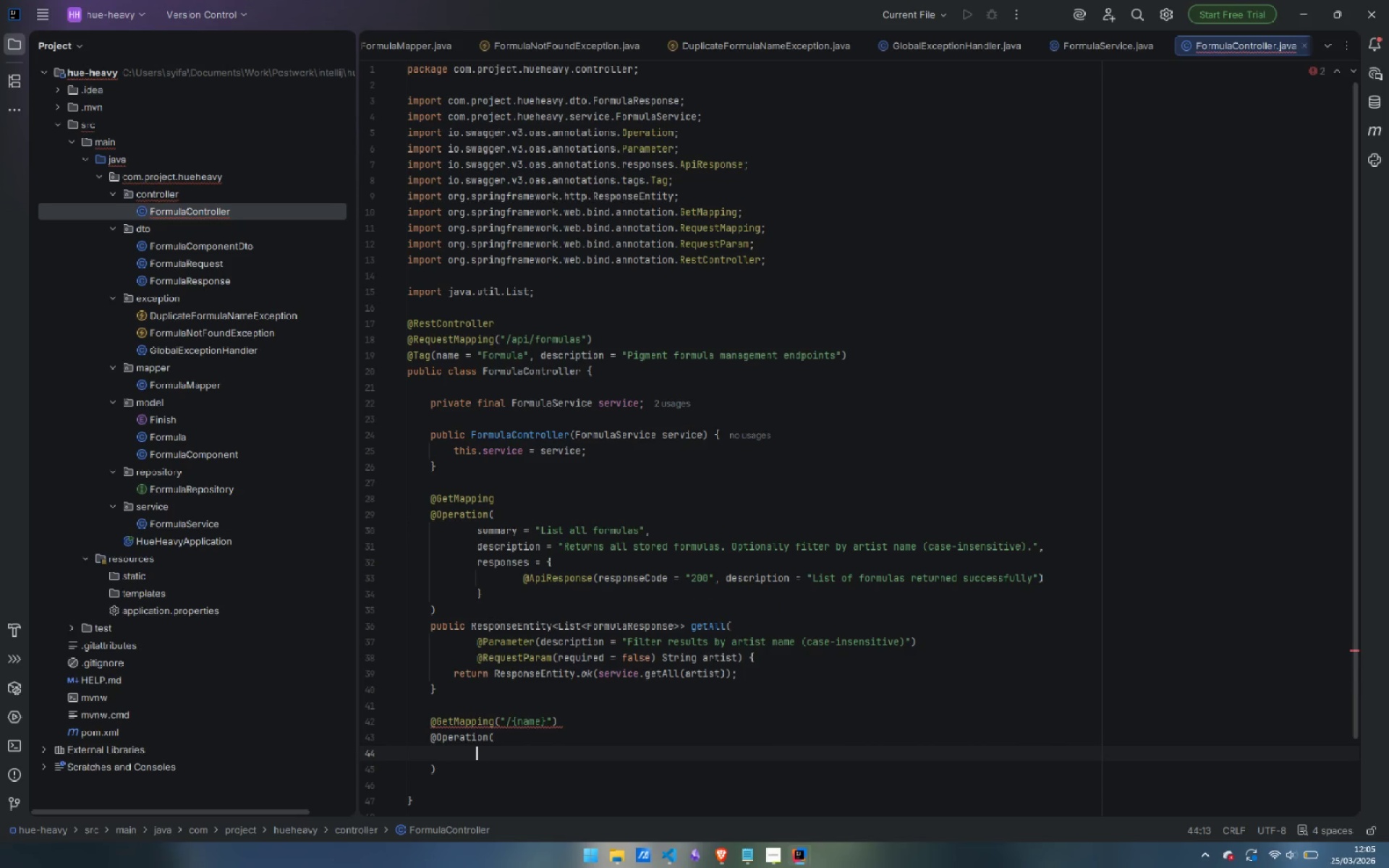 
 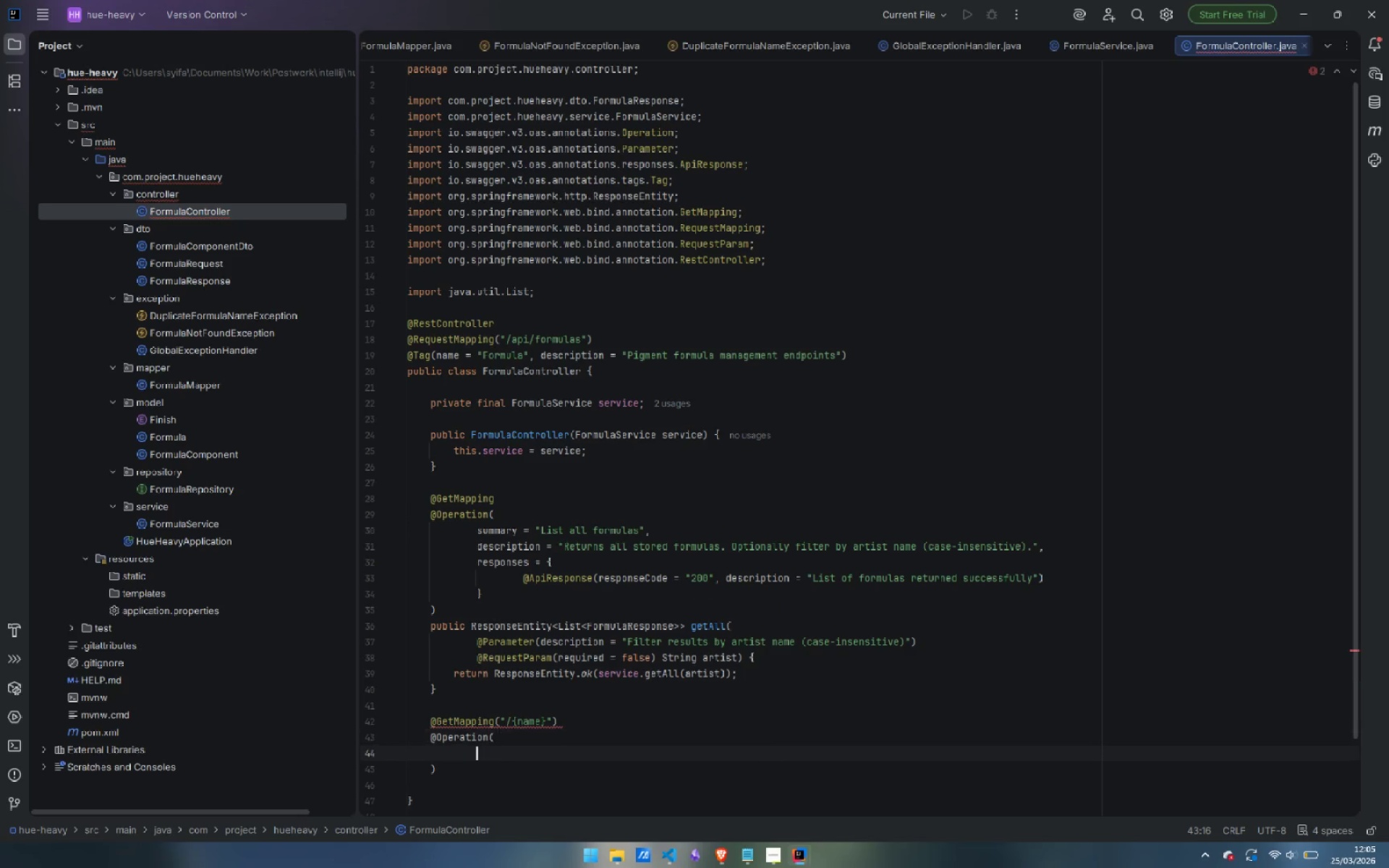 
key(Enter)
 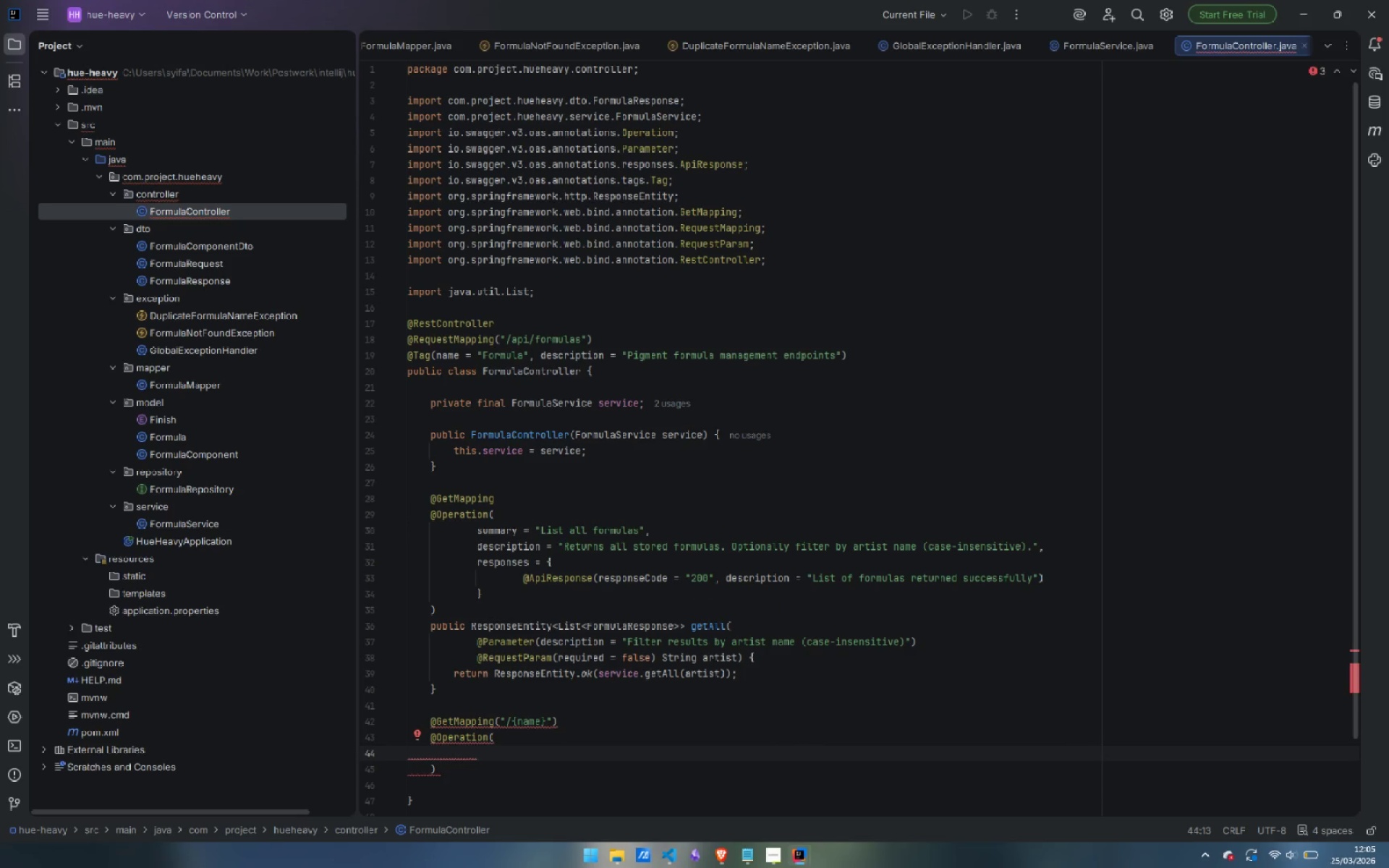 
type(summary = "Get a formula by name)
 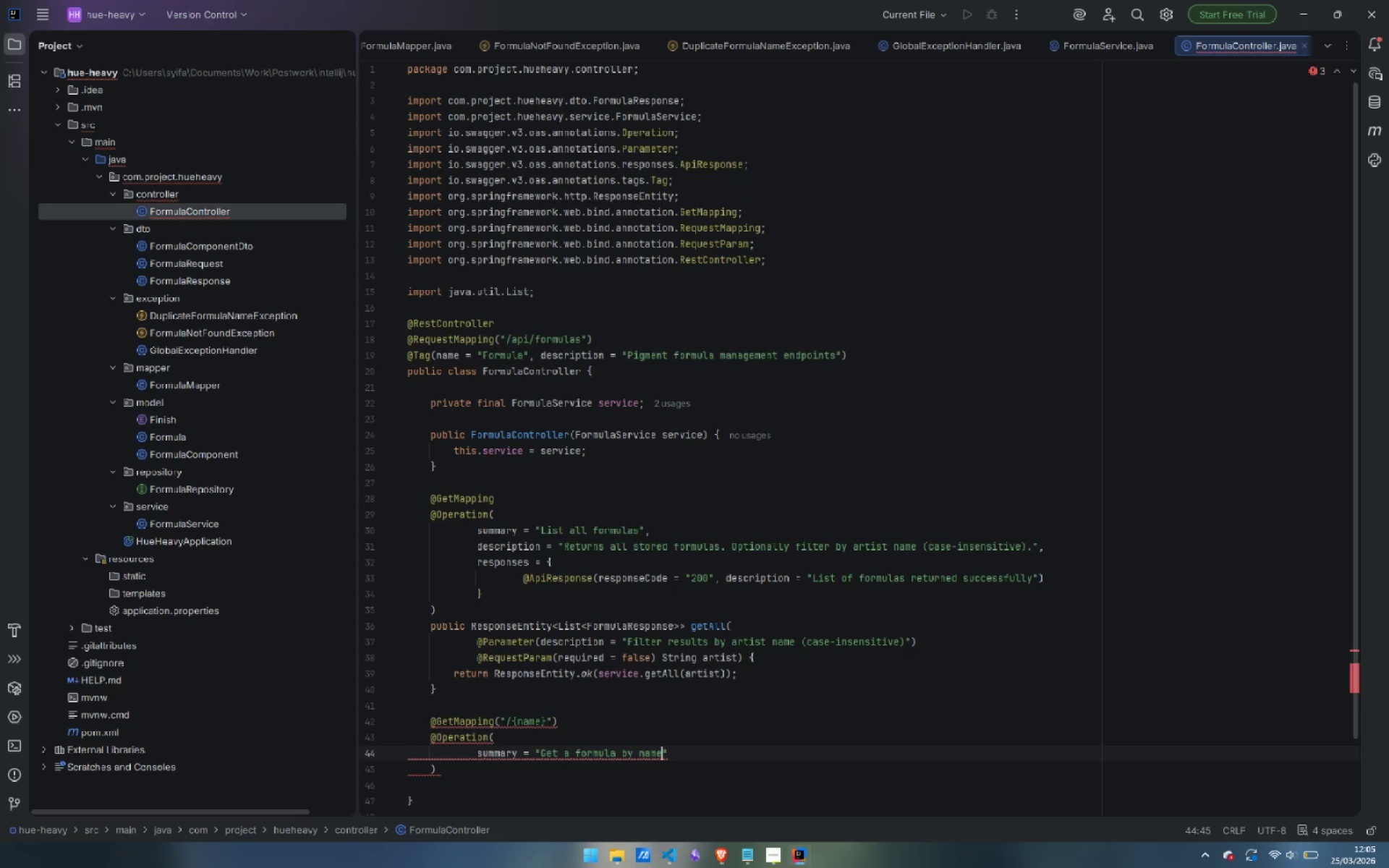 
key(ArrowRight)
 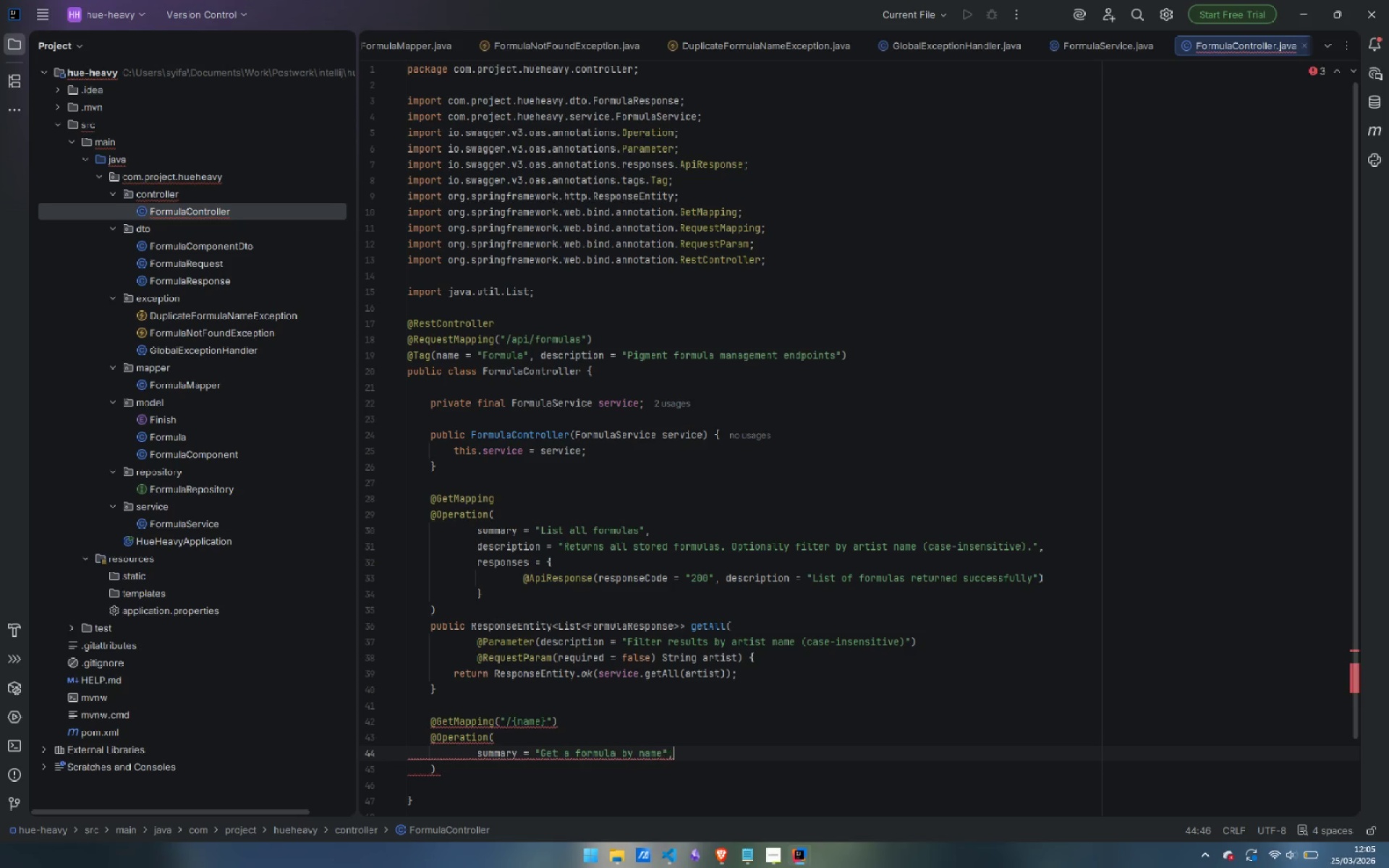 
key(Comma)
 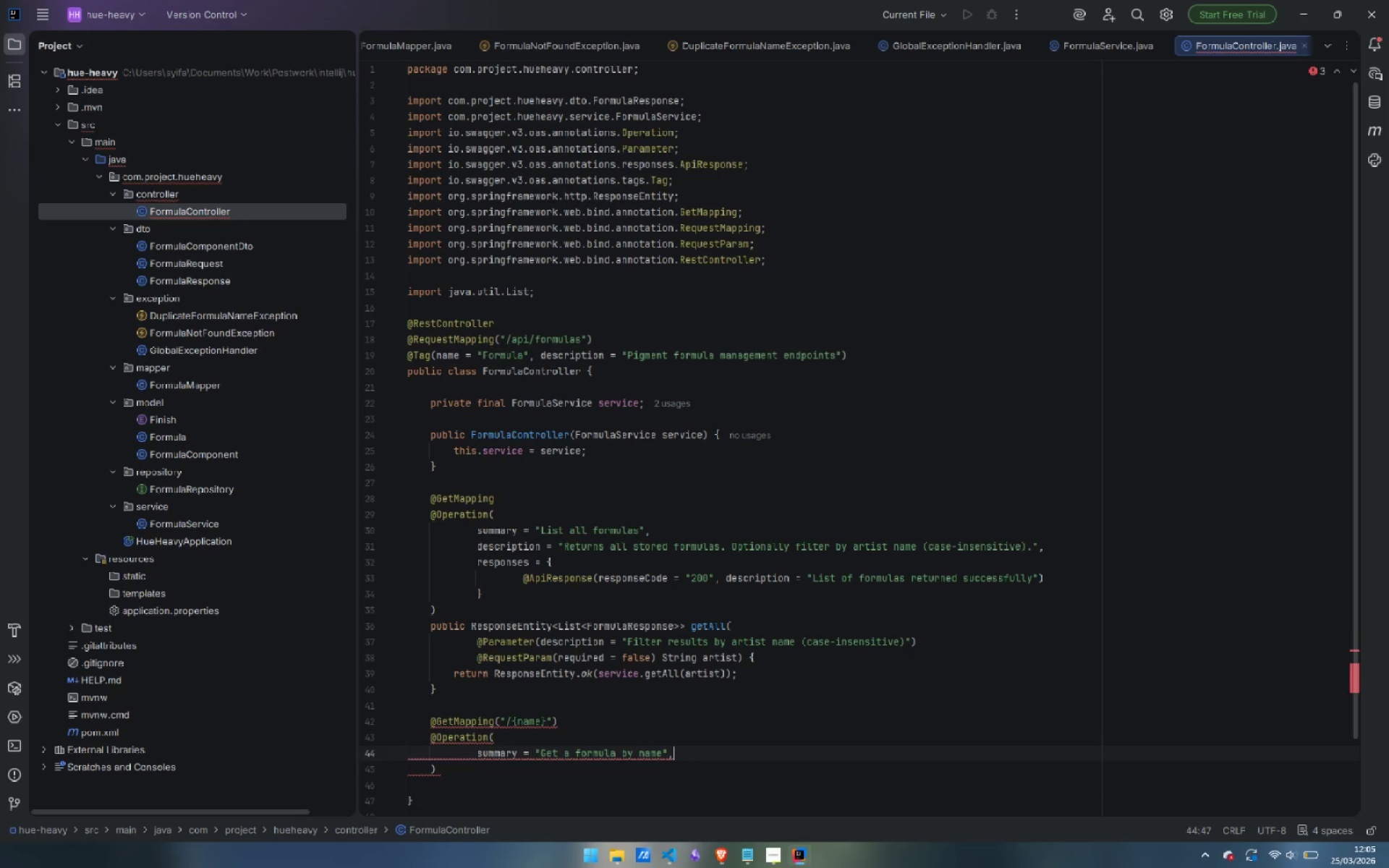 
key(Enter)
 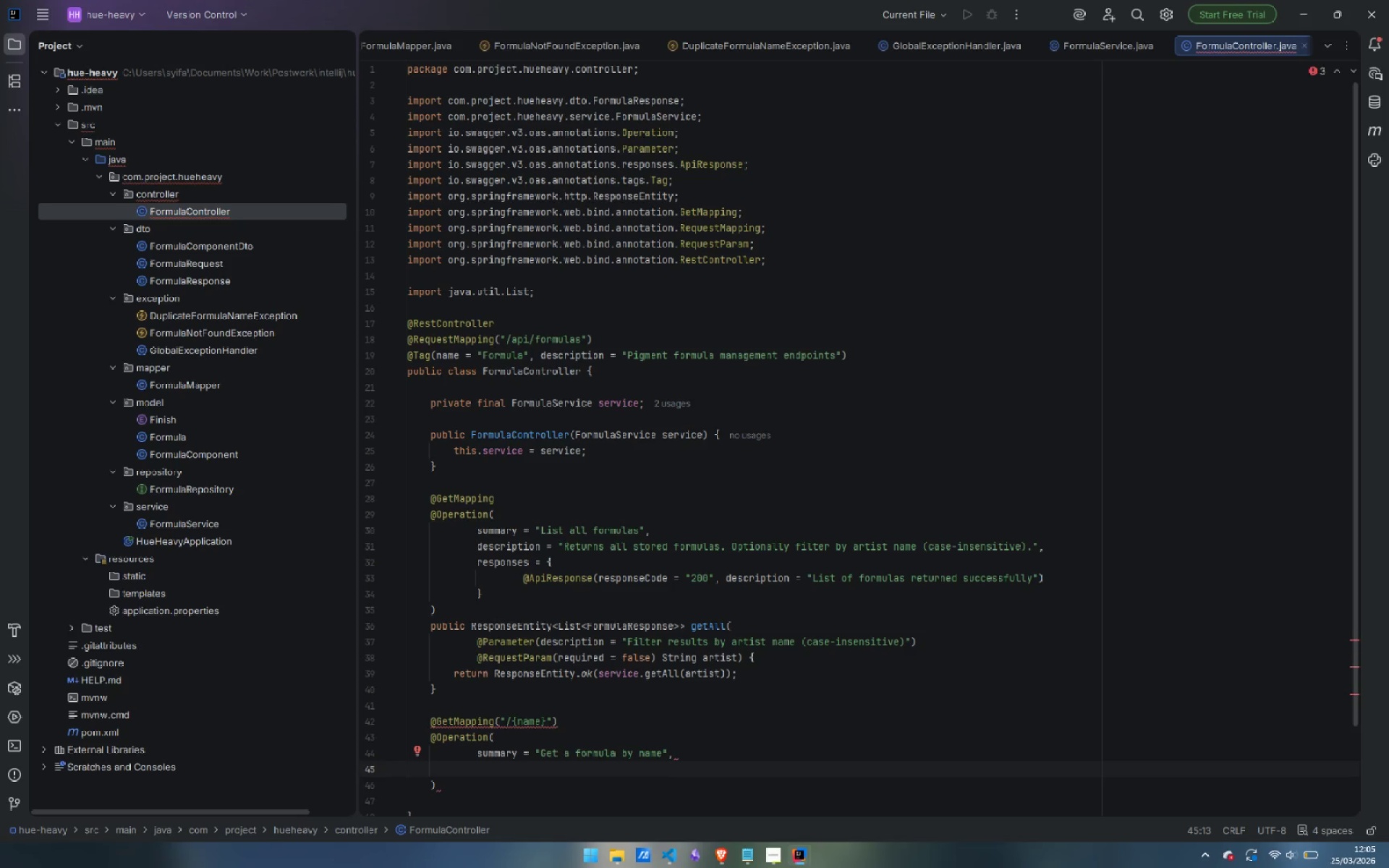 
type(description = "Retrieves a single formula using its exact name)
 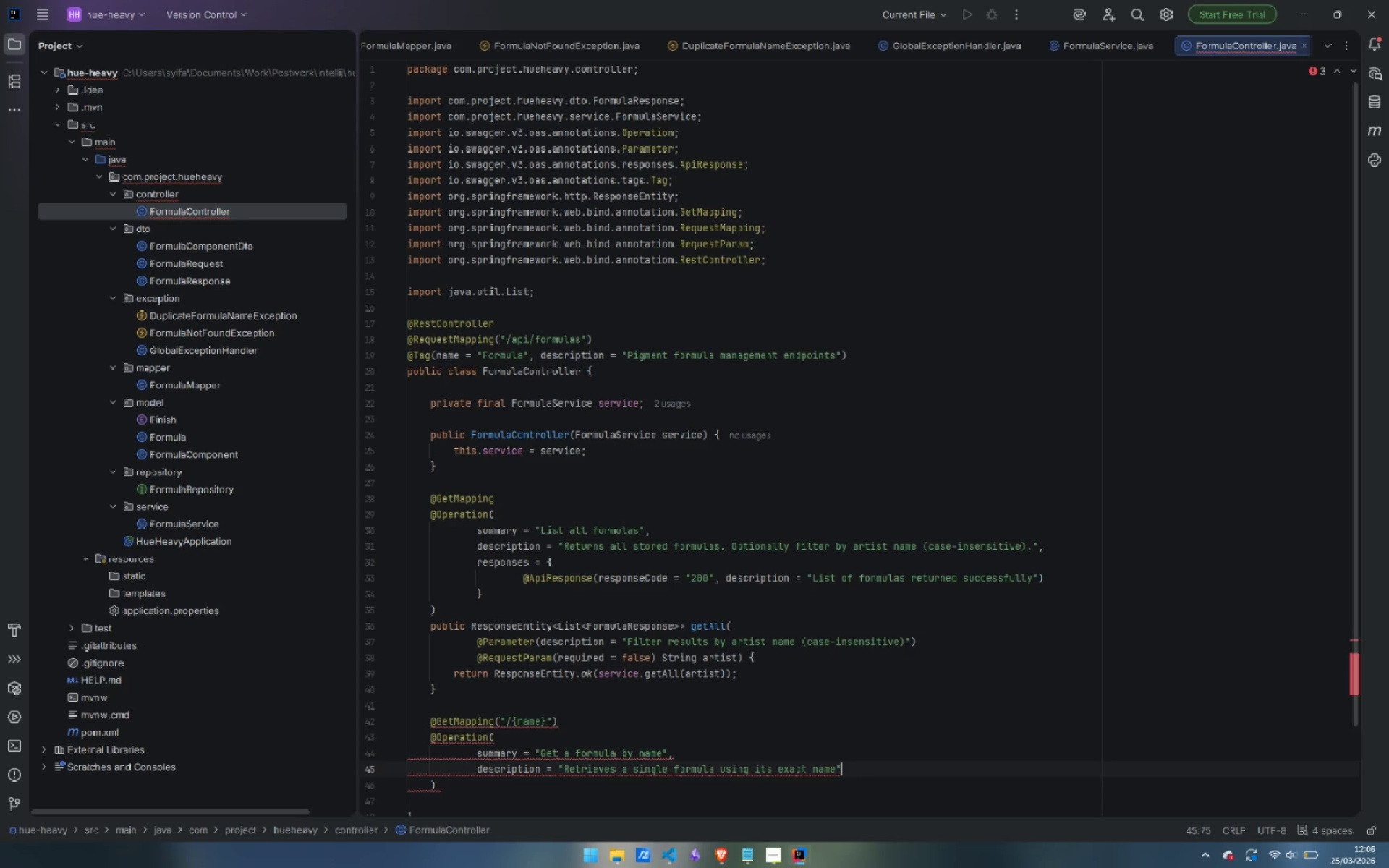 
 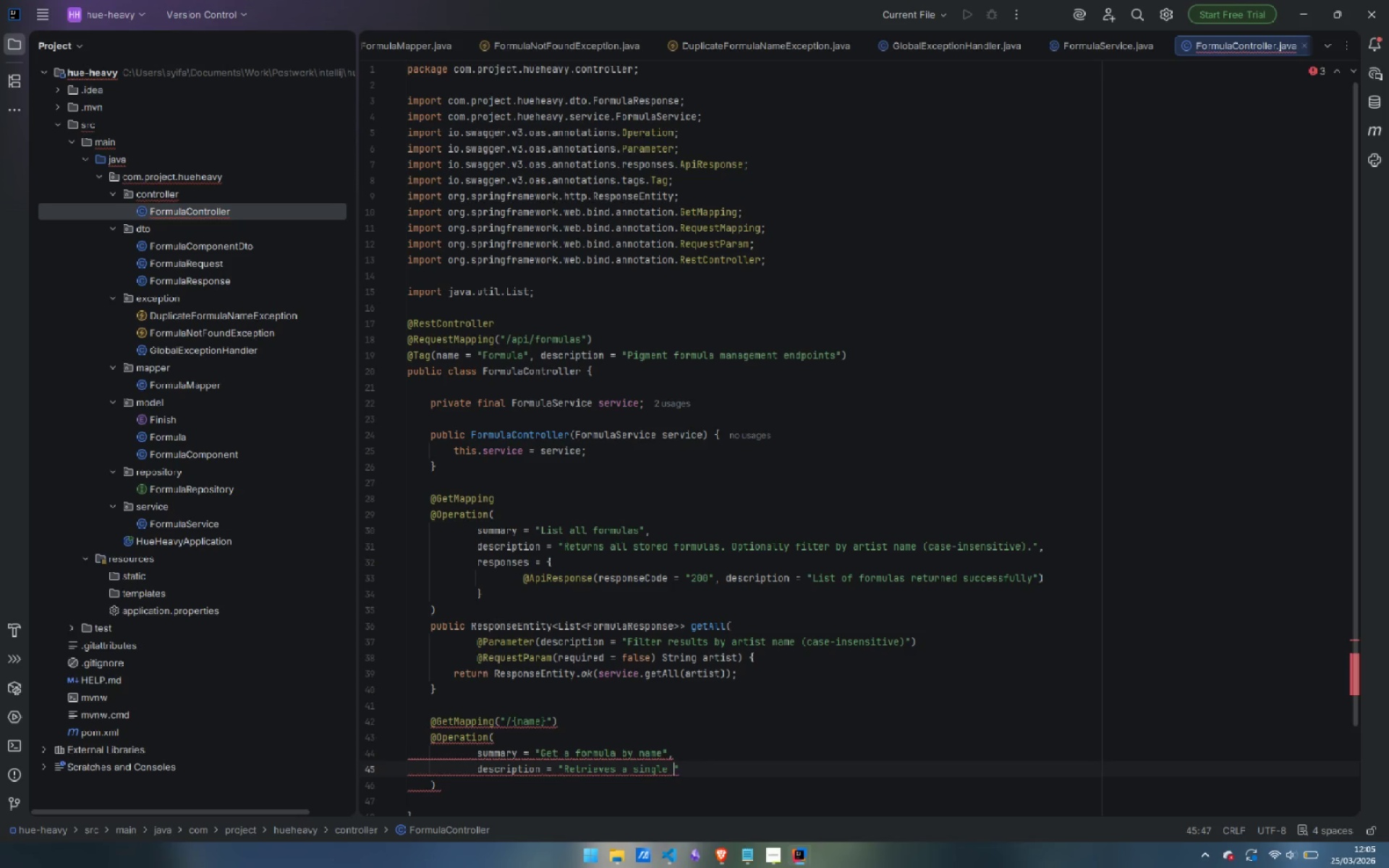 
key(ArrowRight)
 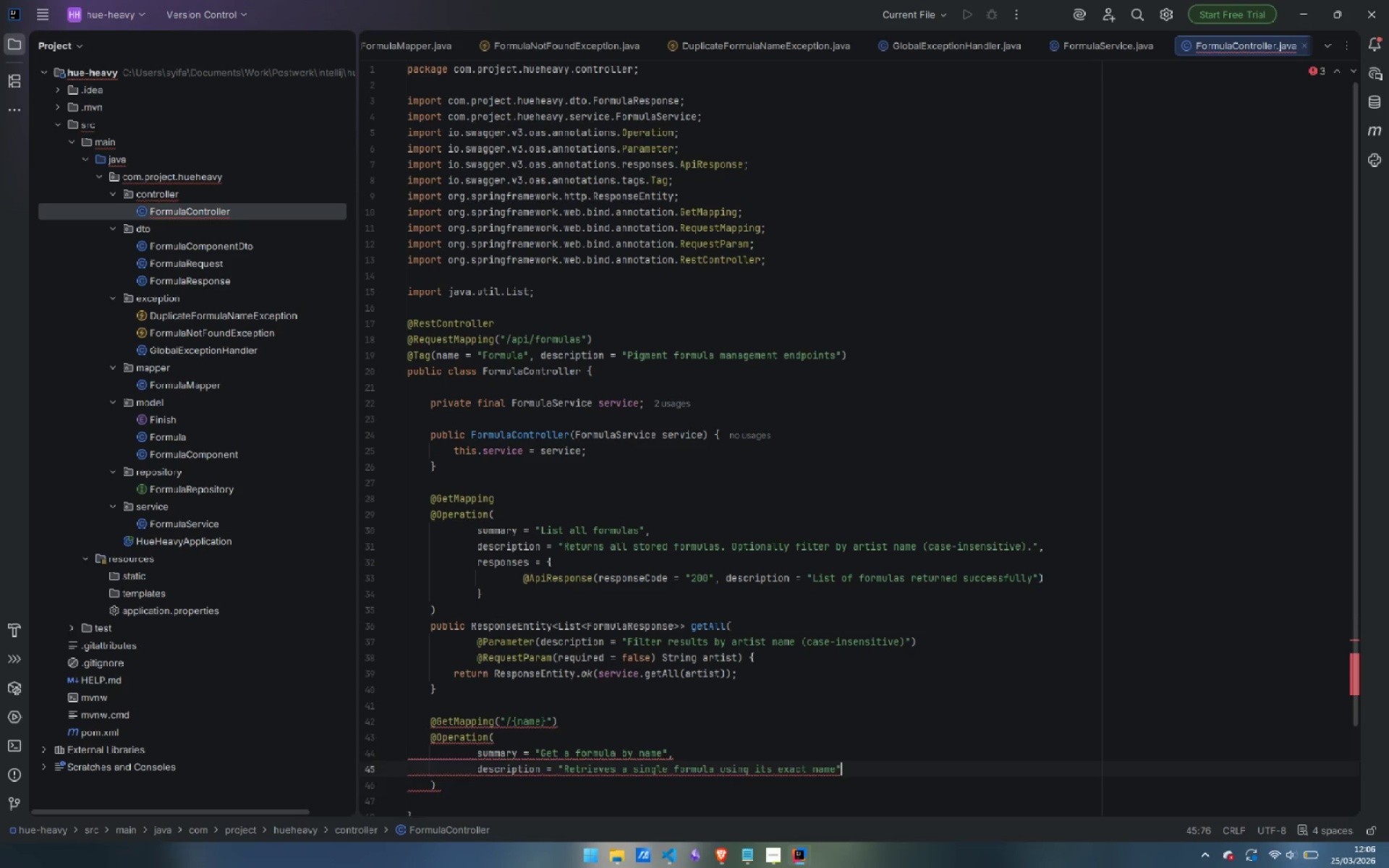 
key(Enter)
 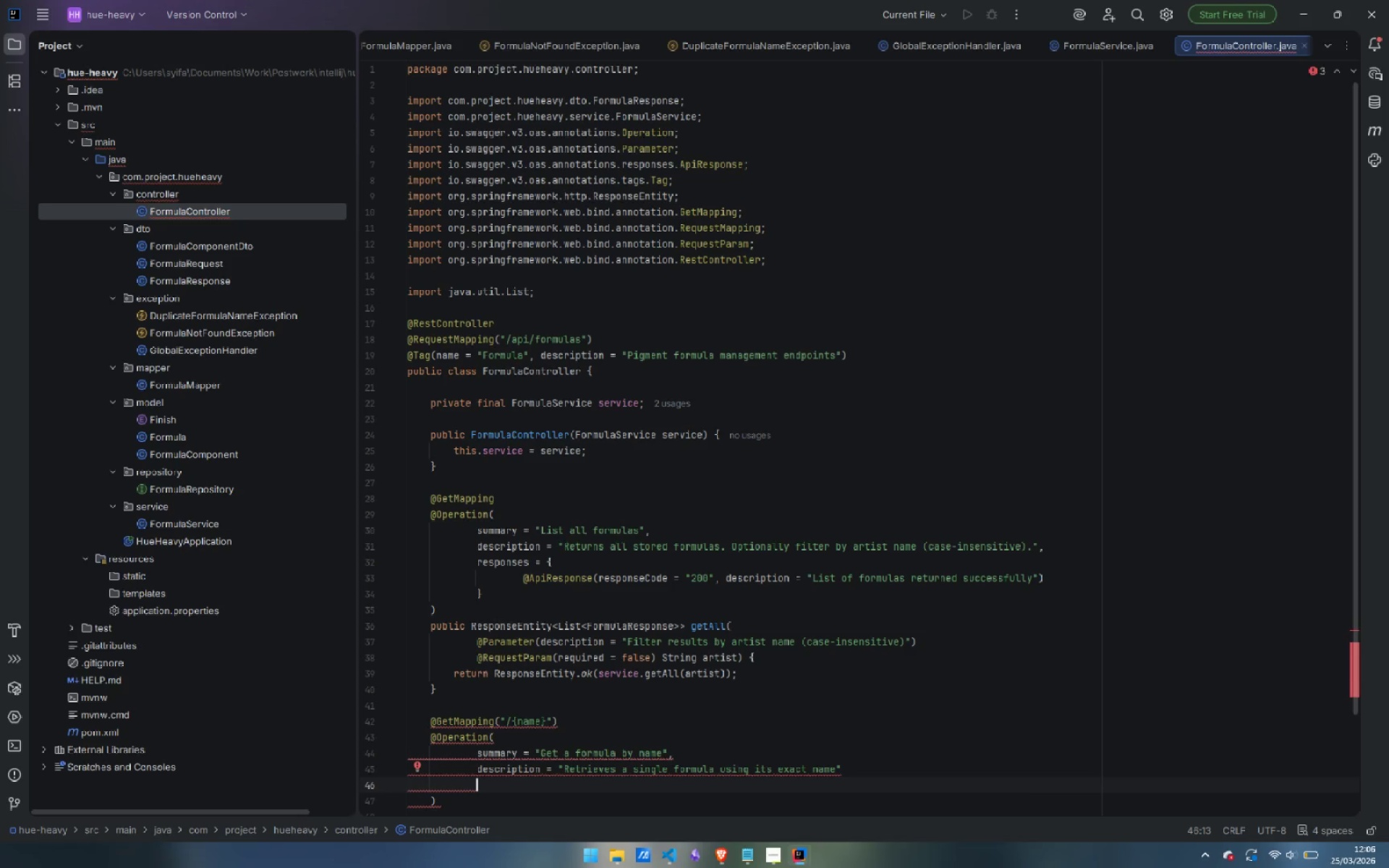 
key(Control+Backspace)
 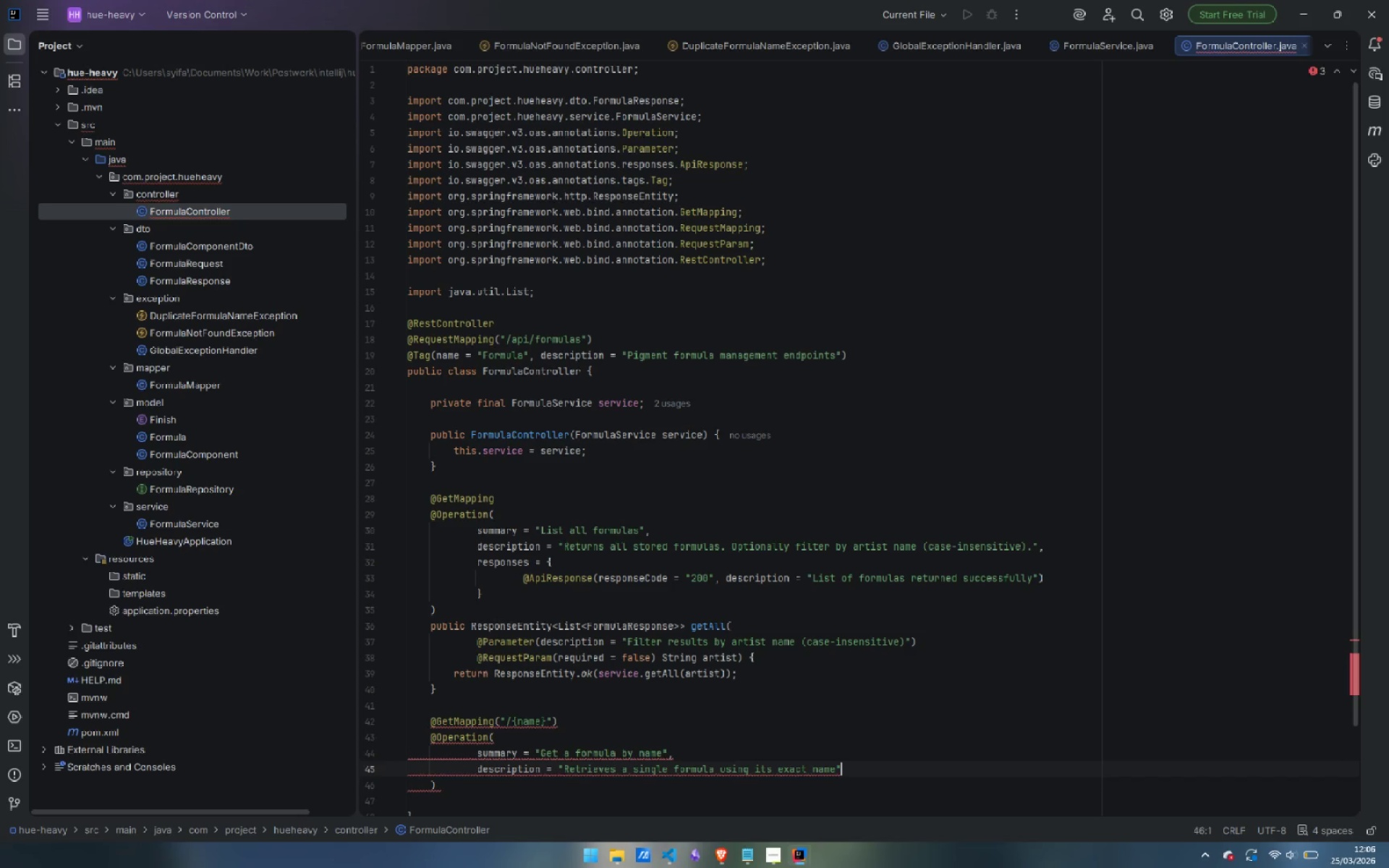 
key(Control+Backspace)
 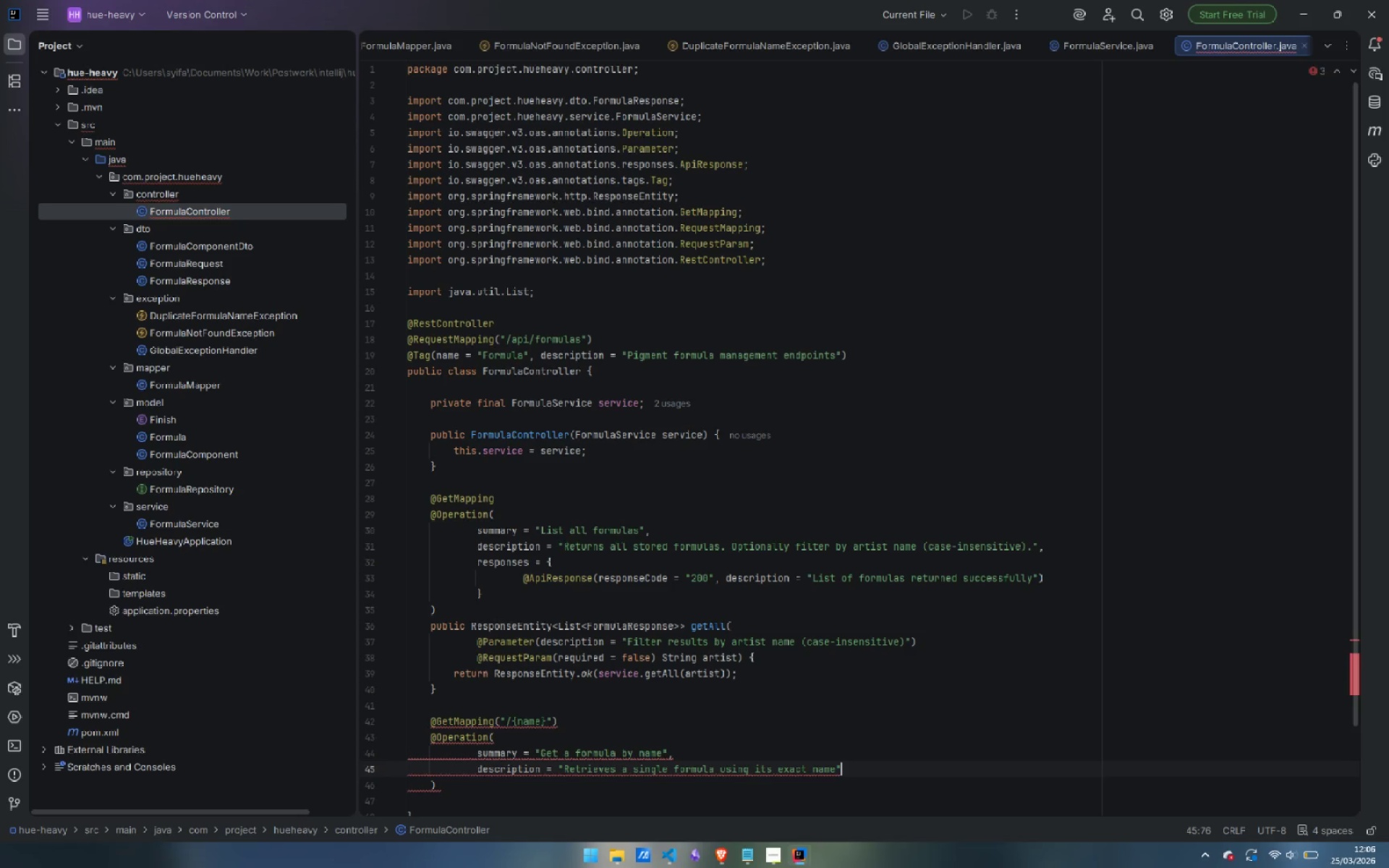 
key(Backspace)
 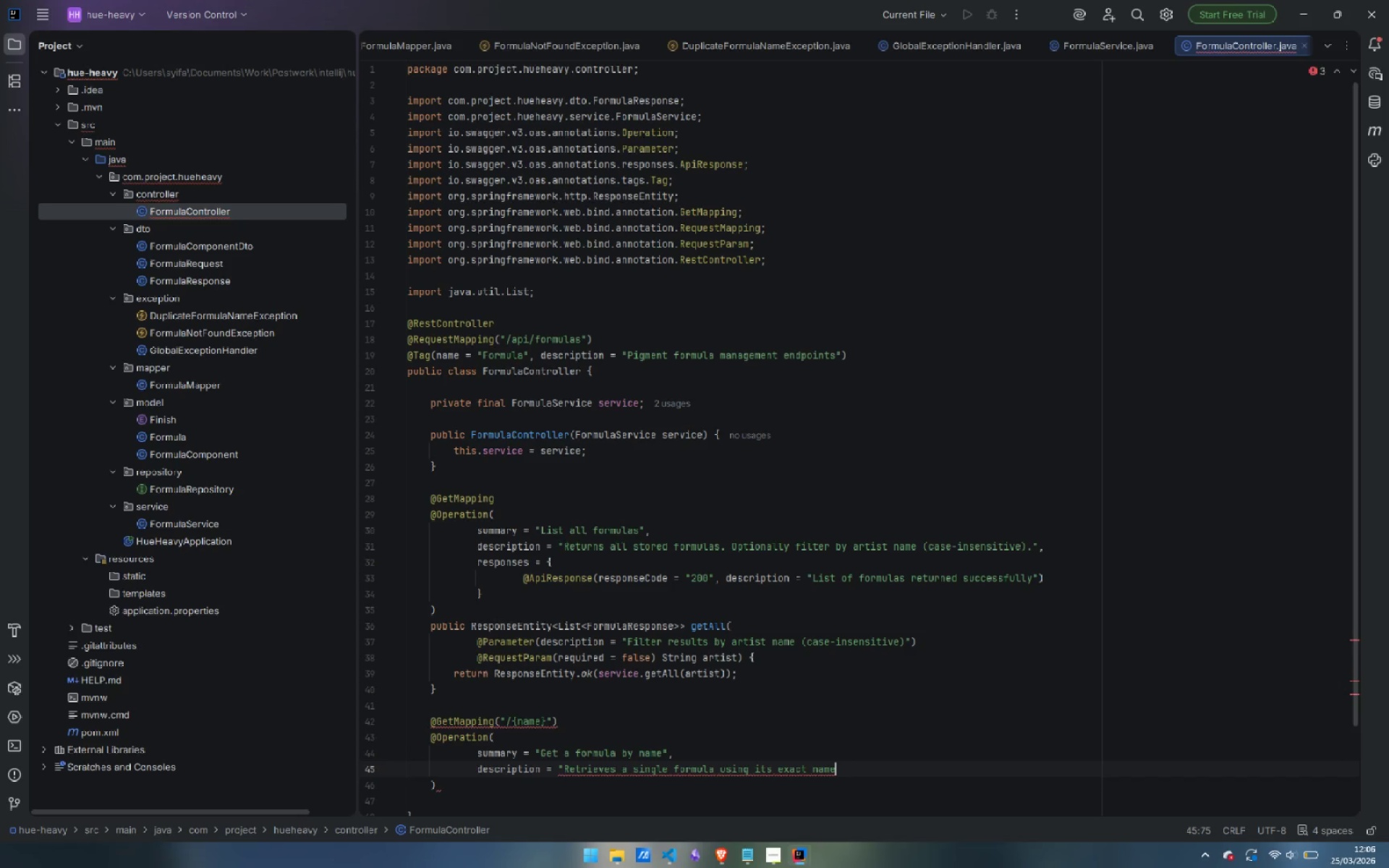 
key(Shift+Quote)
 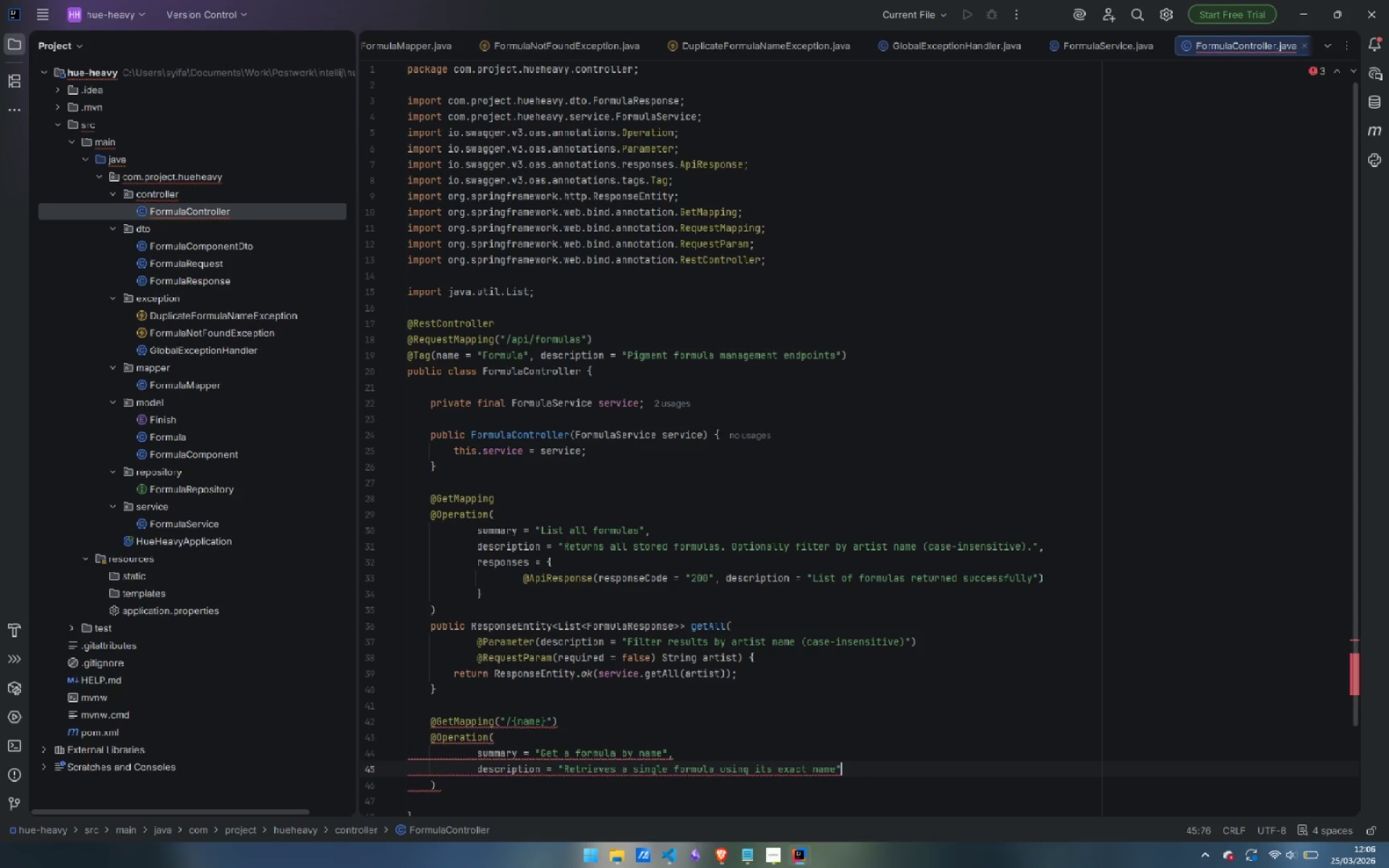 
key(ArrowLeft)
 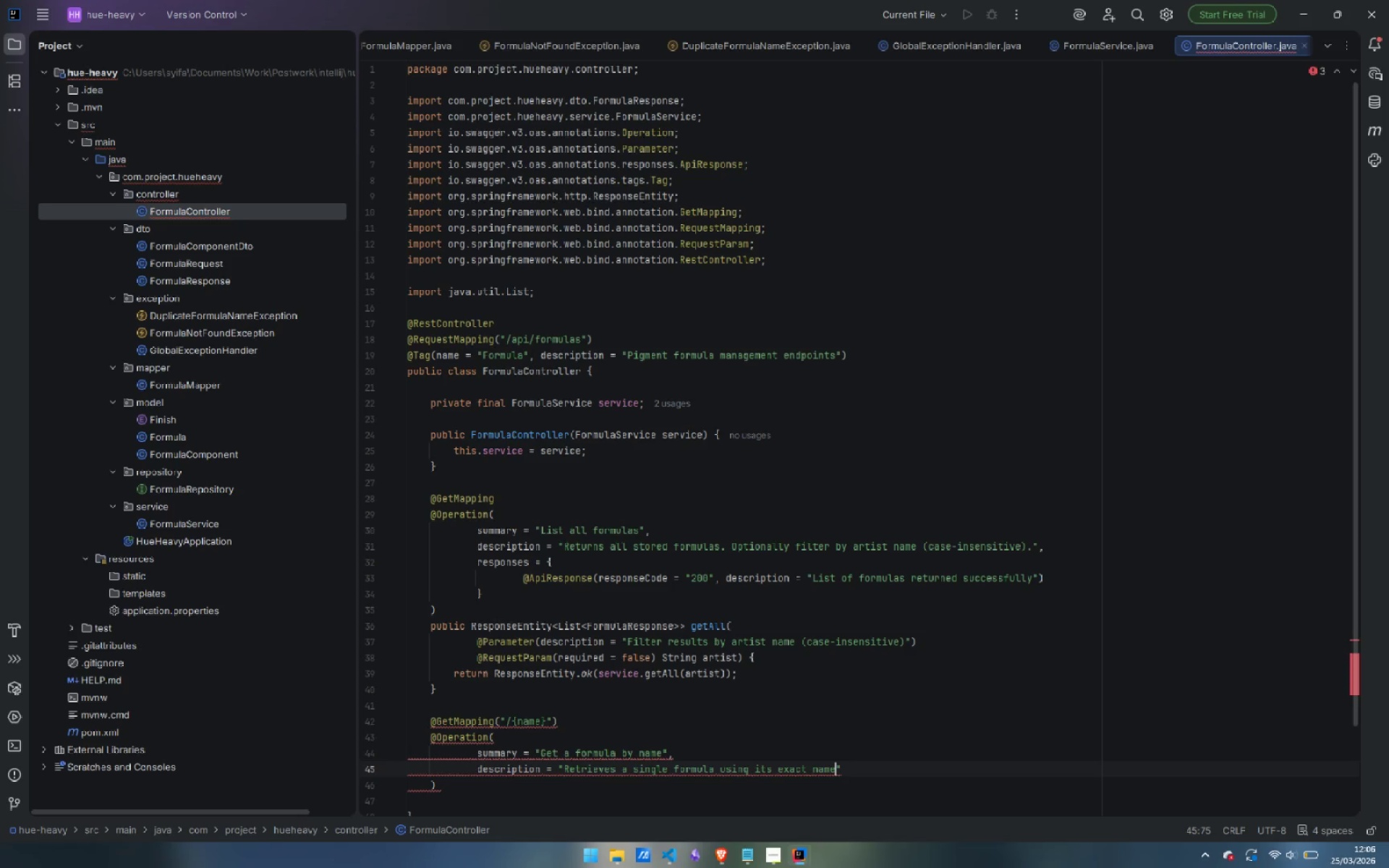 
key(Period)
 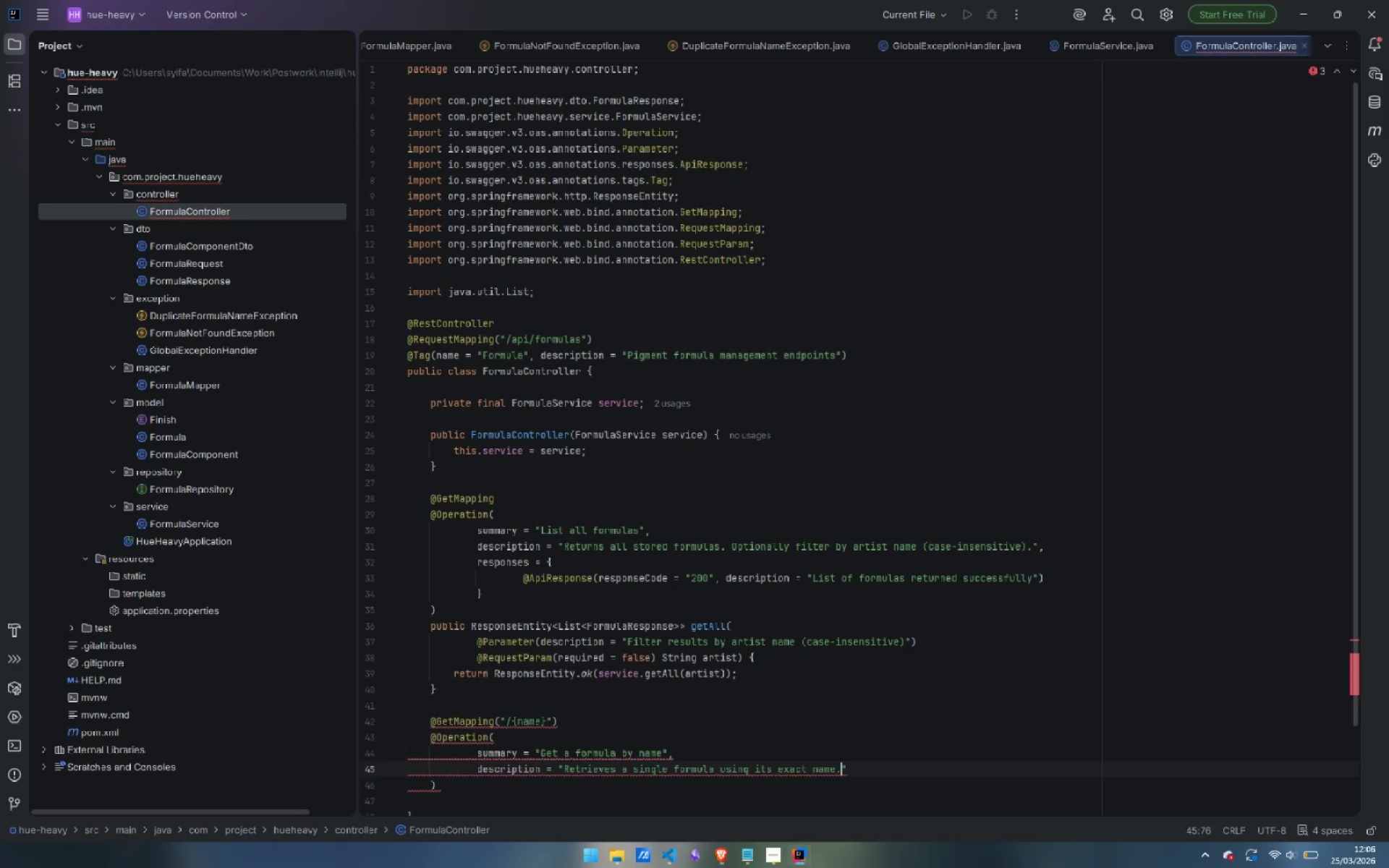 
key(ArrowRight)
 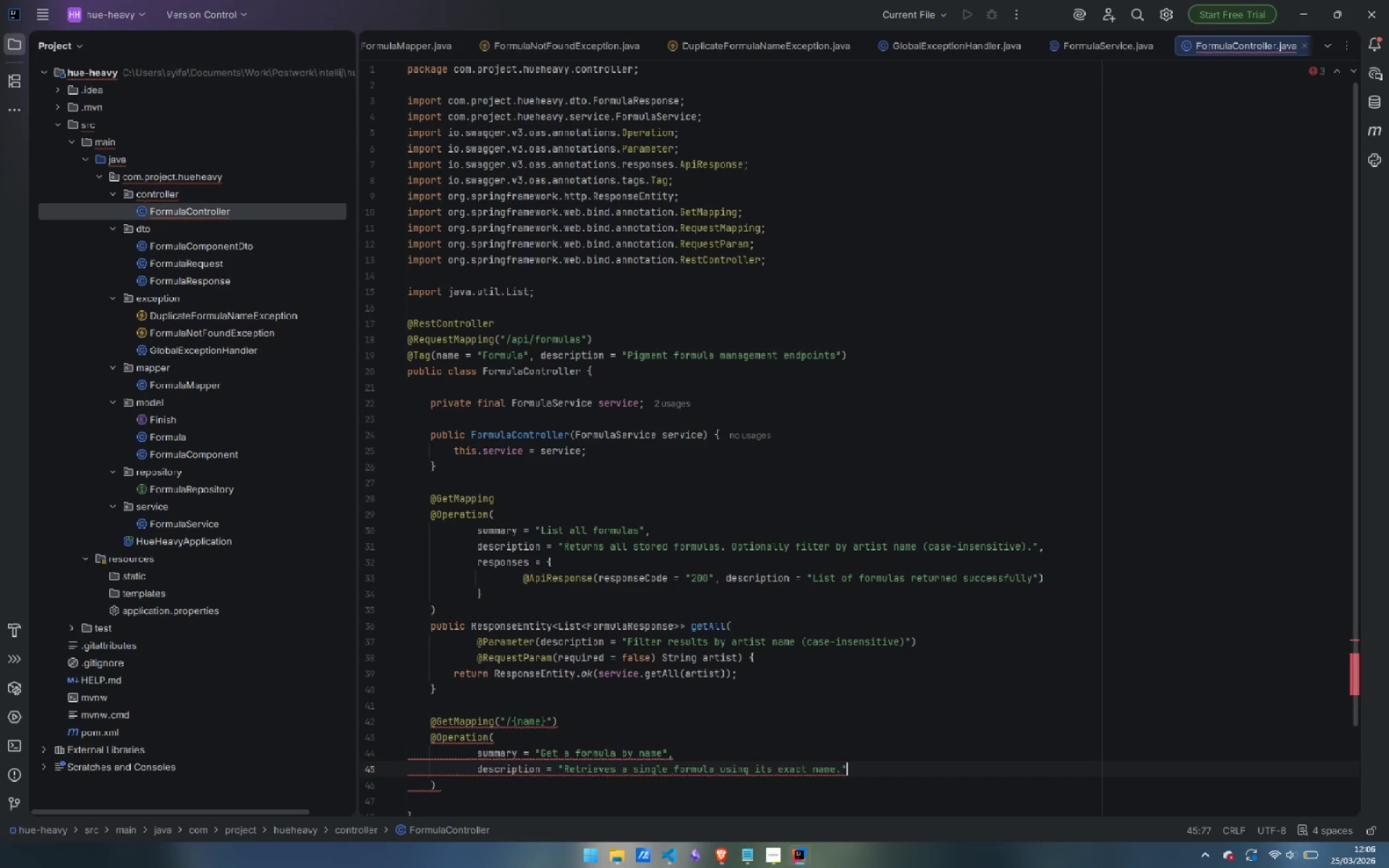 
key(Comma)
 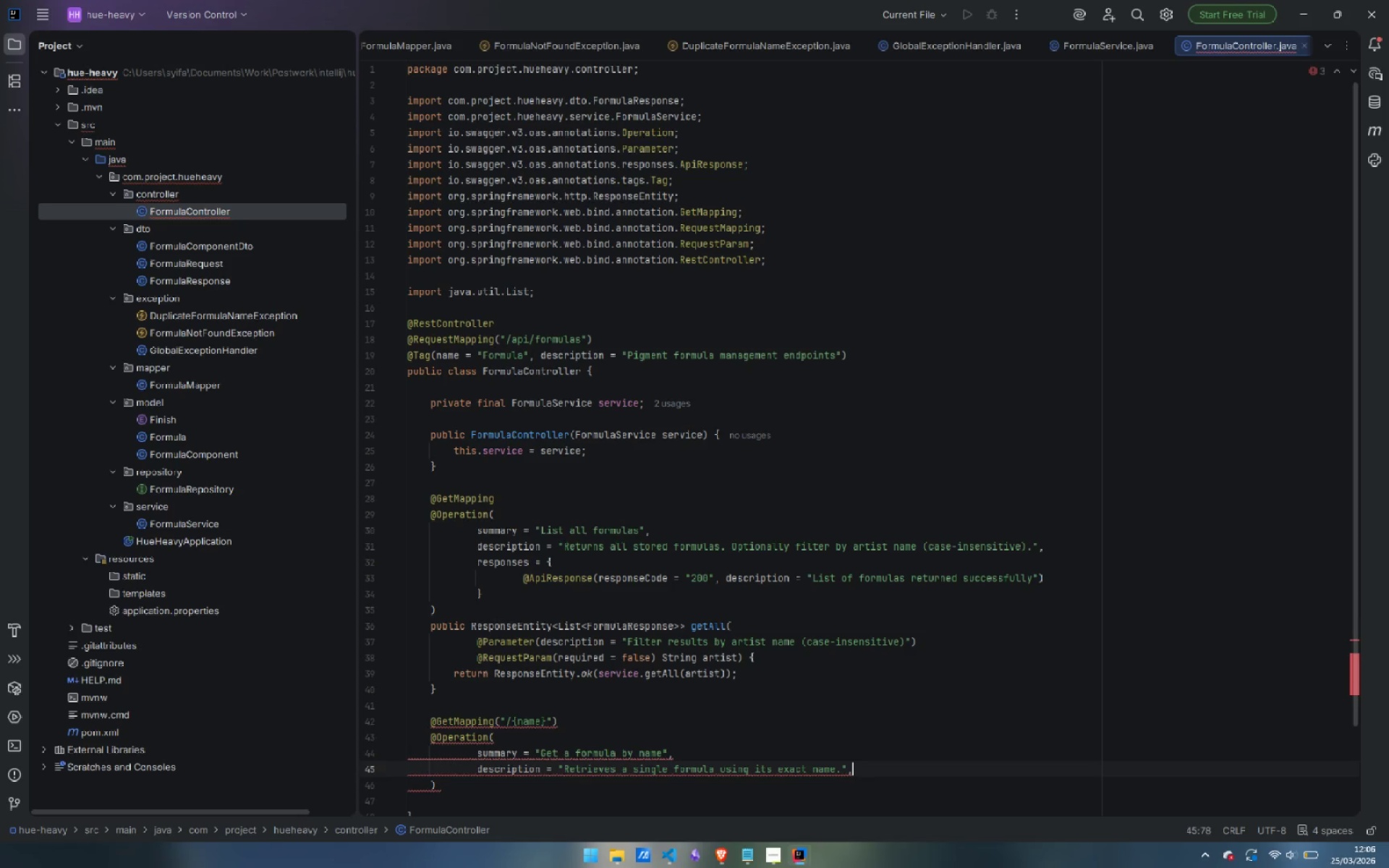 
key(Enter)
 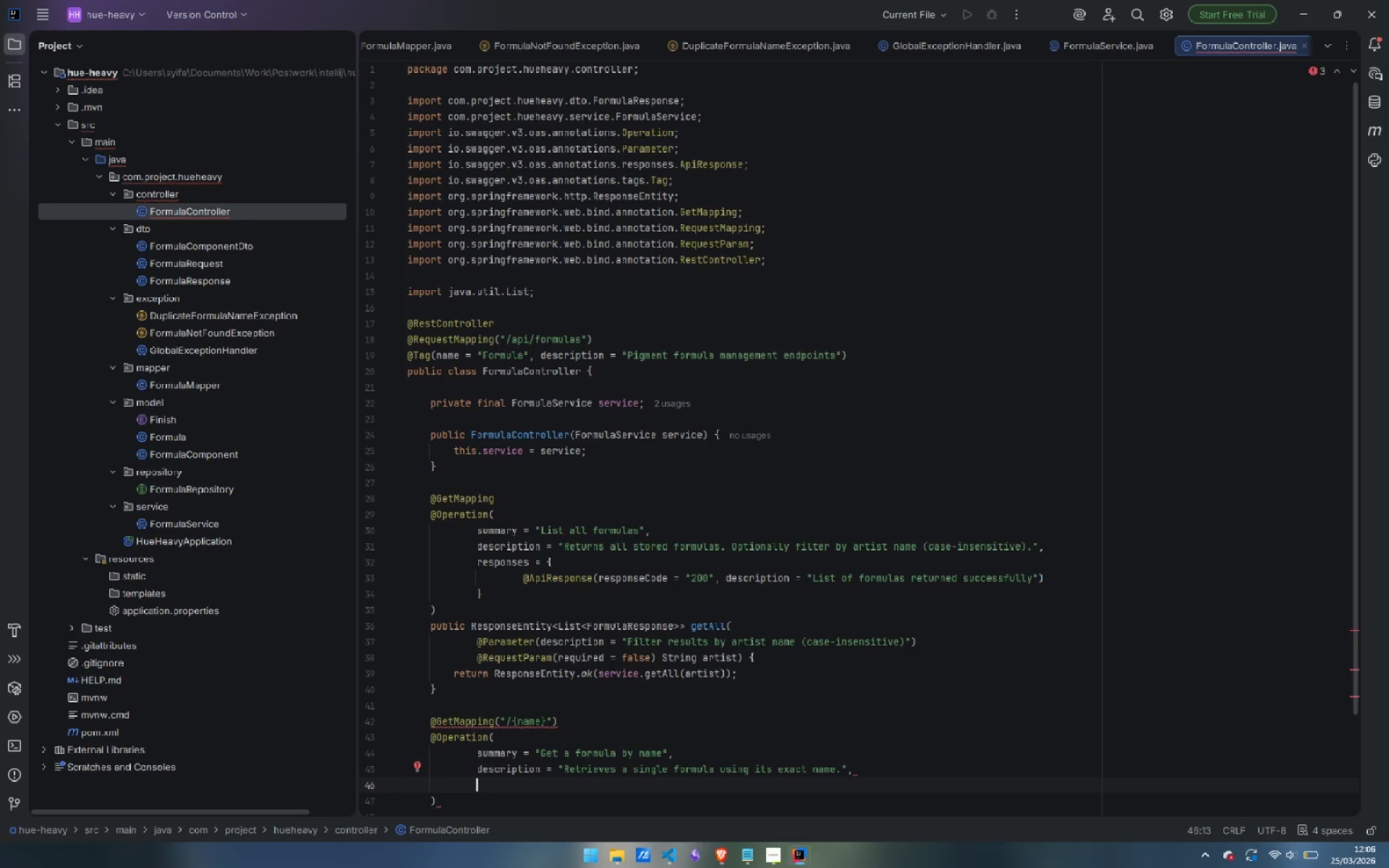 
type(responses = {)
 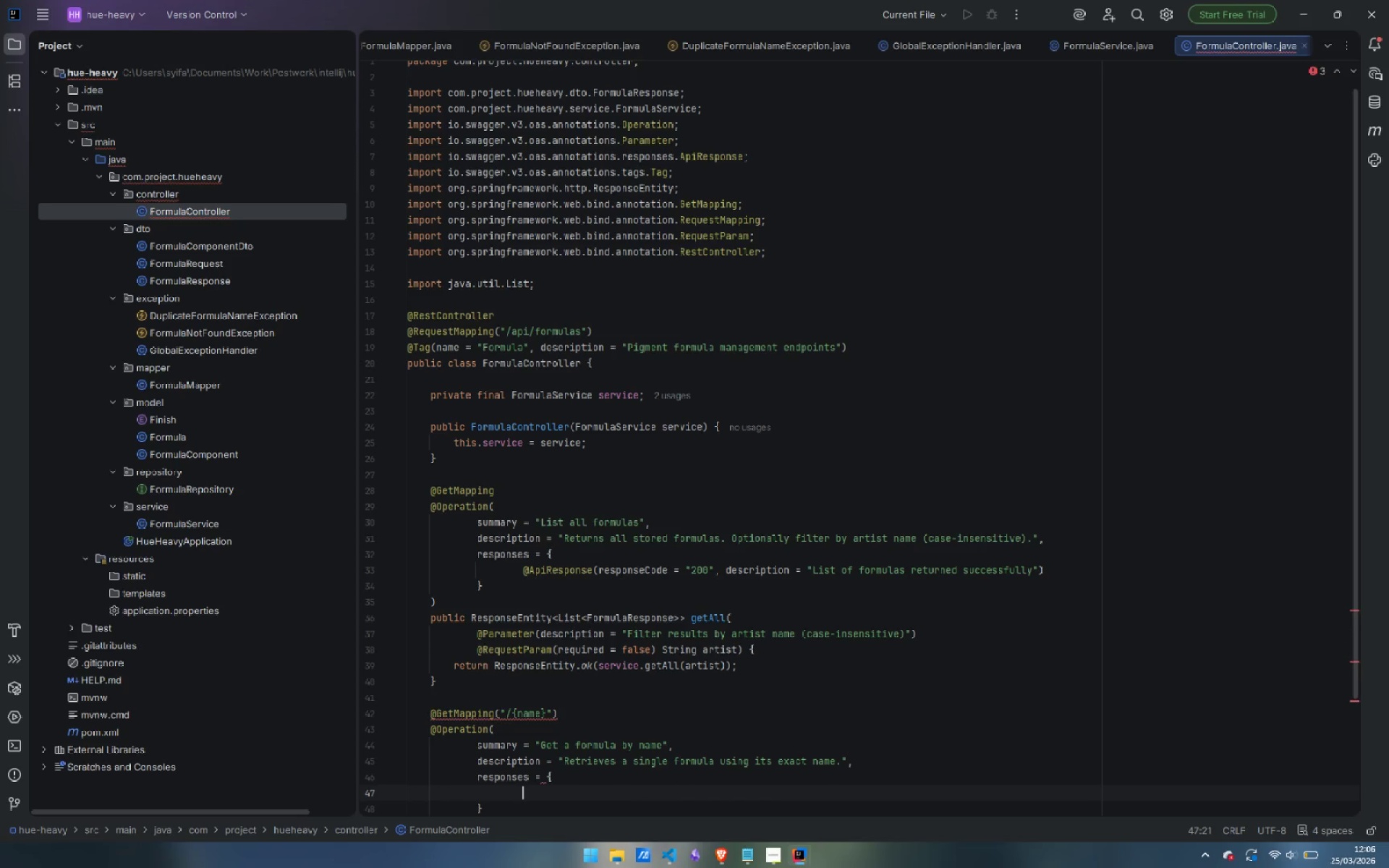 
 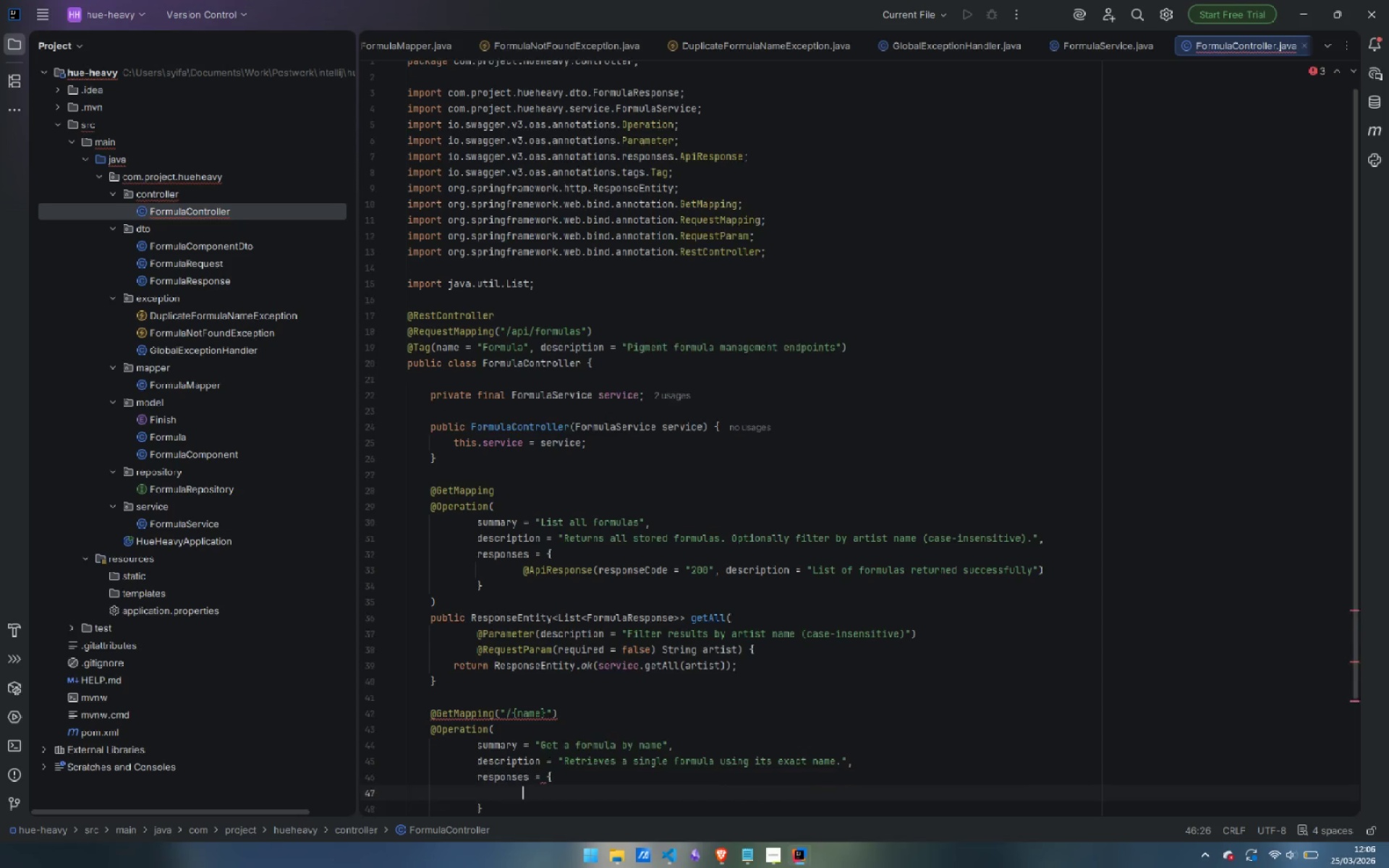 
key(Enter)
 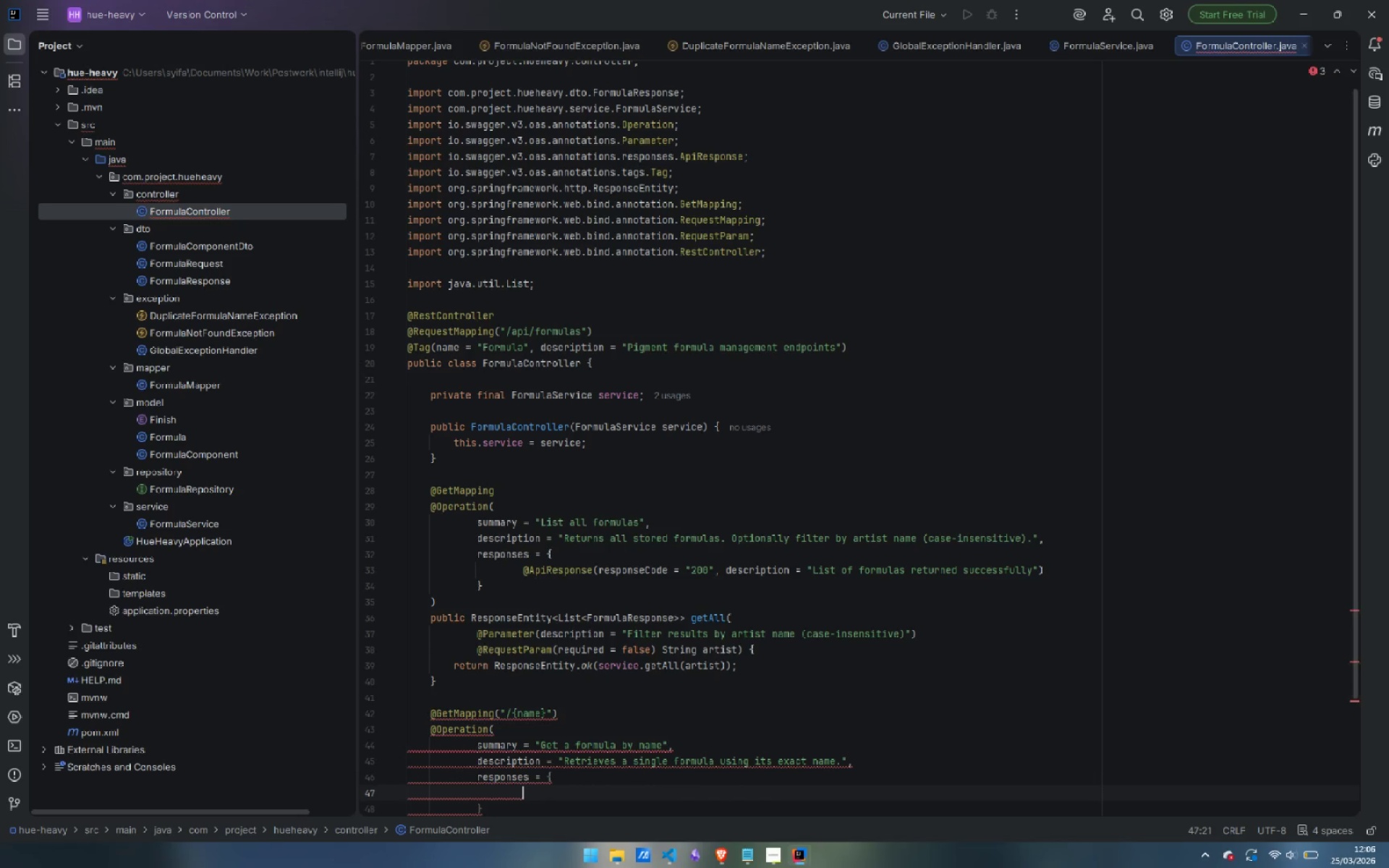 
type(@Api)
 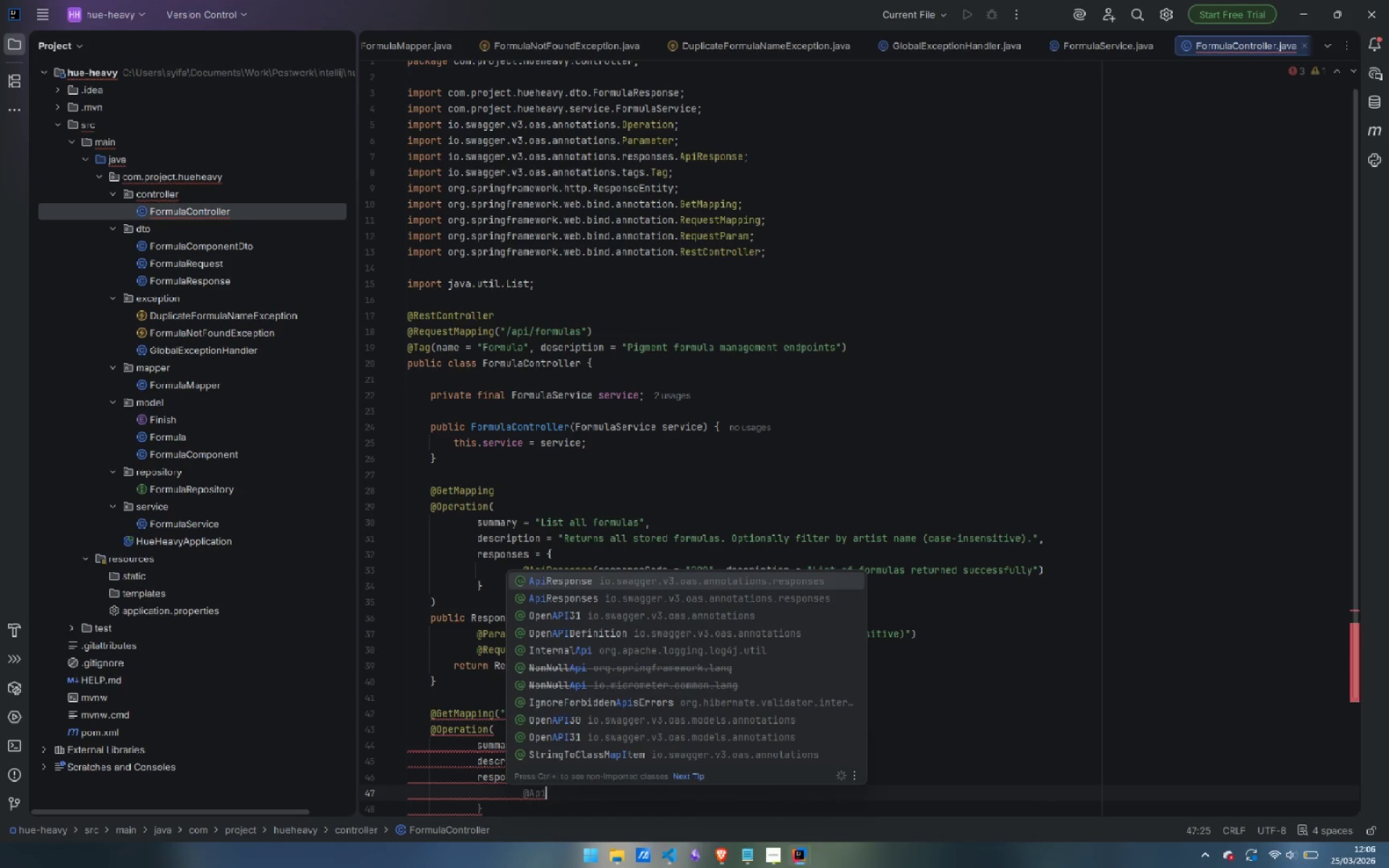 
type(Response(responseCode)
 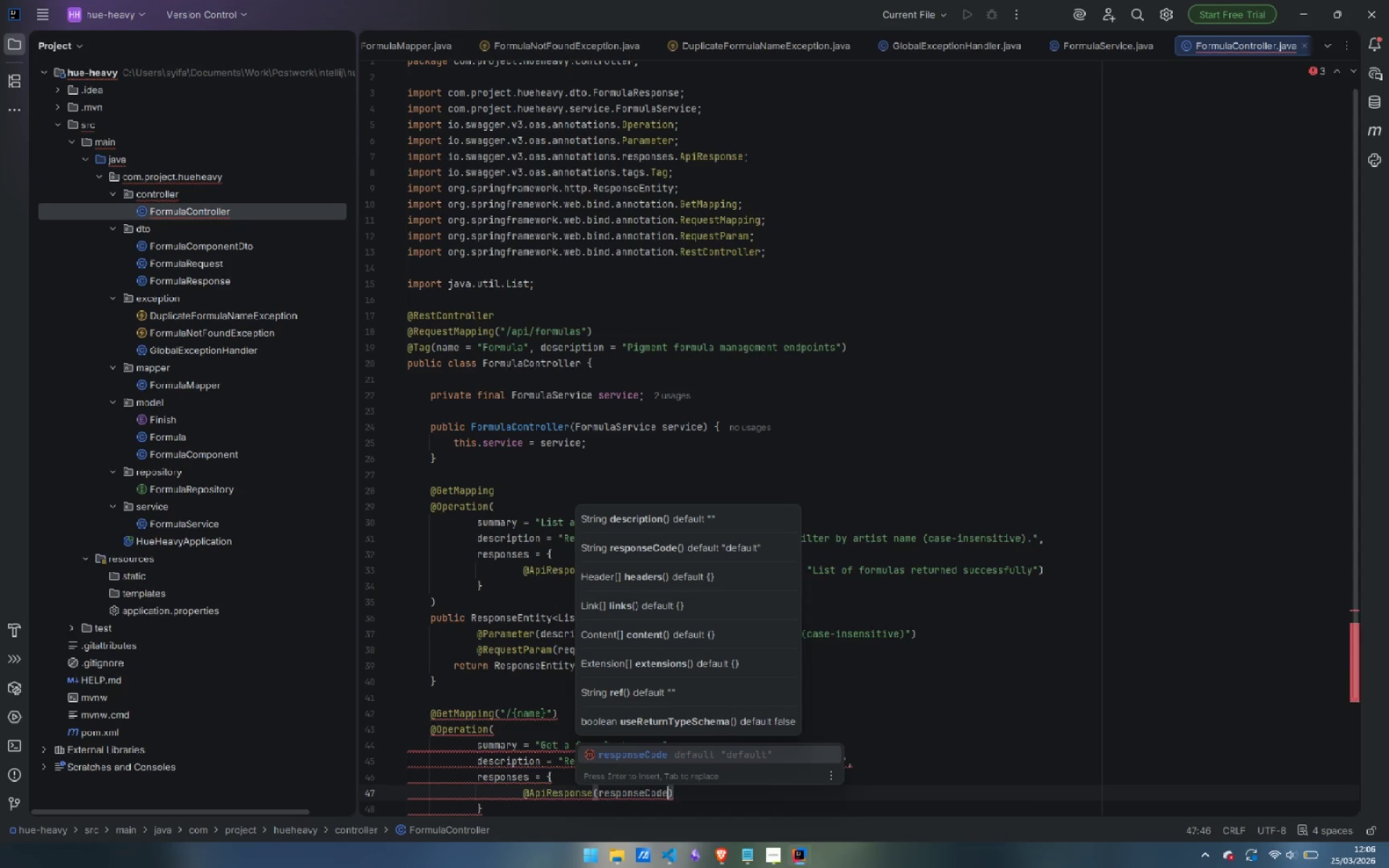 
key(Enter)
 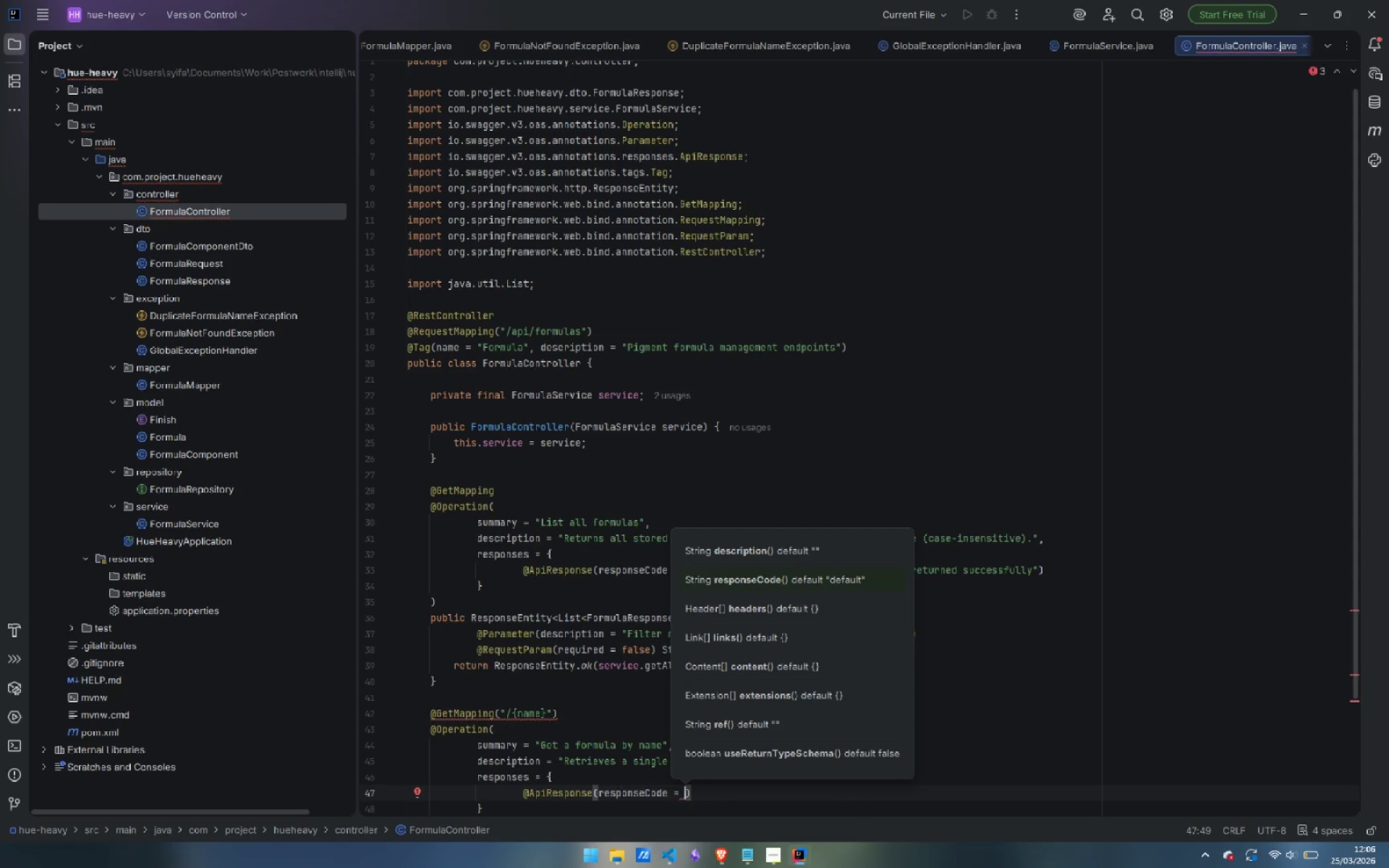 
type("200)
 